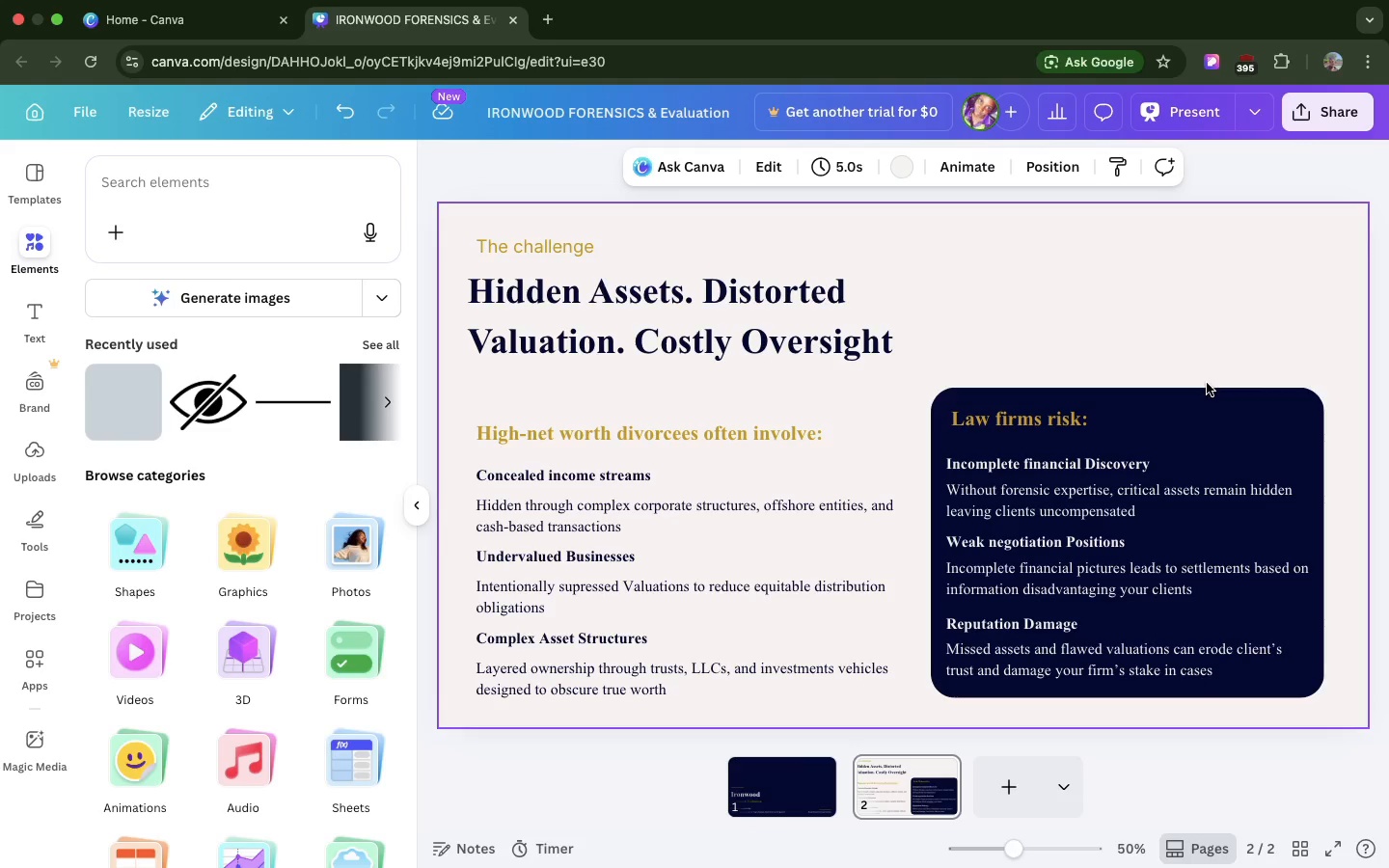 
left_click([1207, 397])
 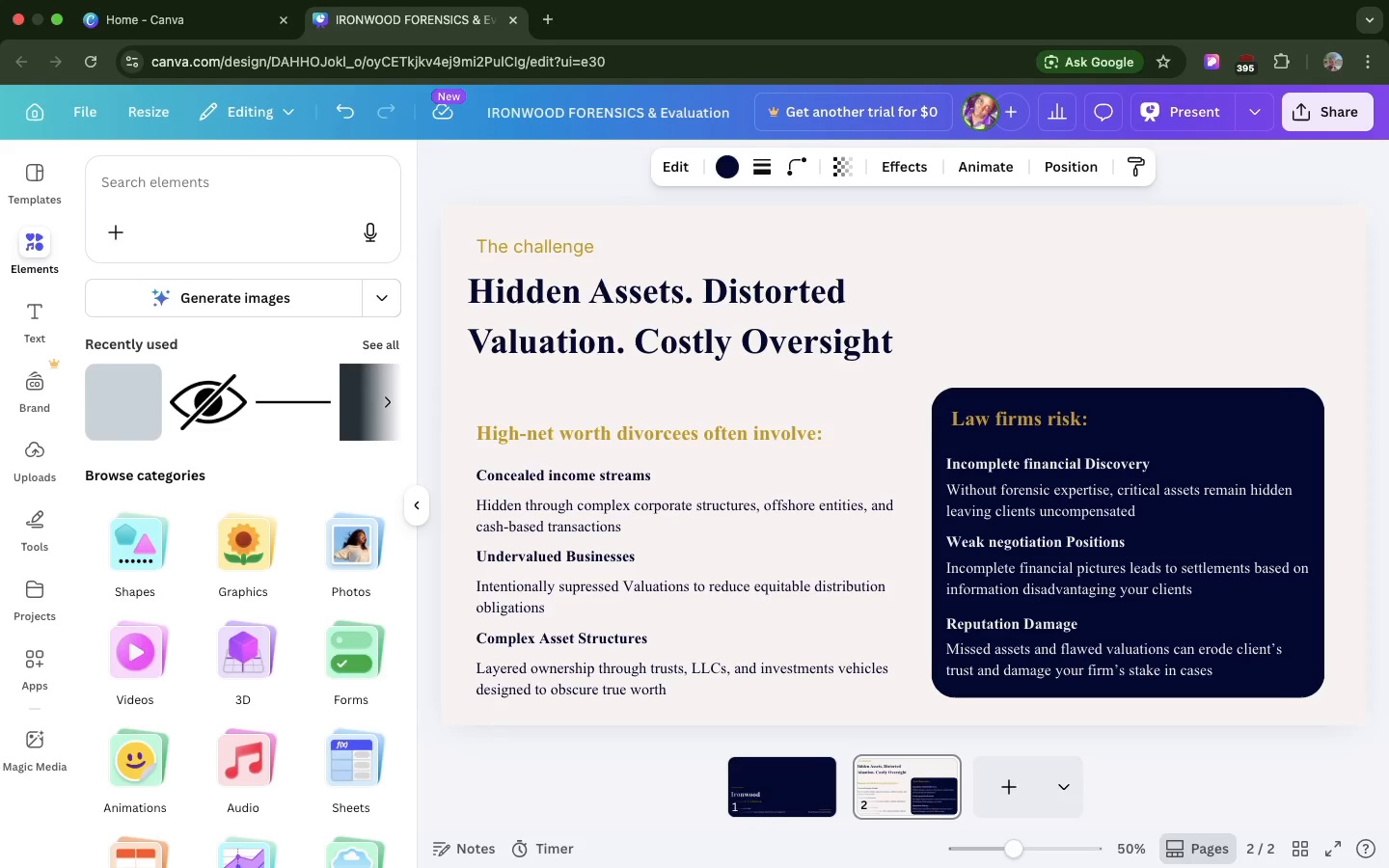 
key(ArrowRight)
 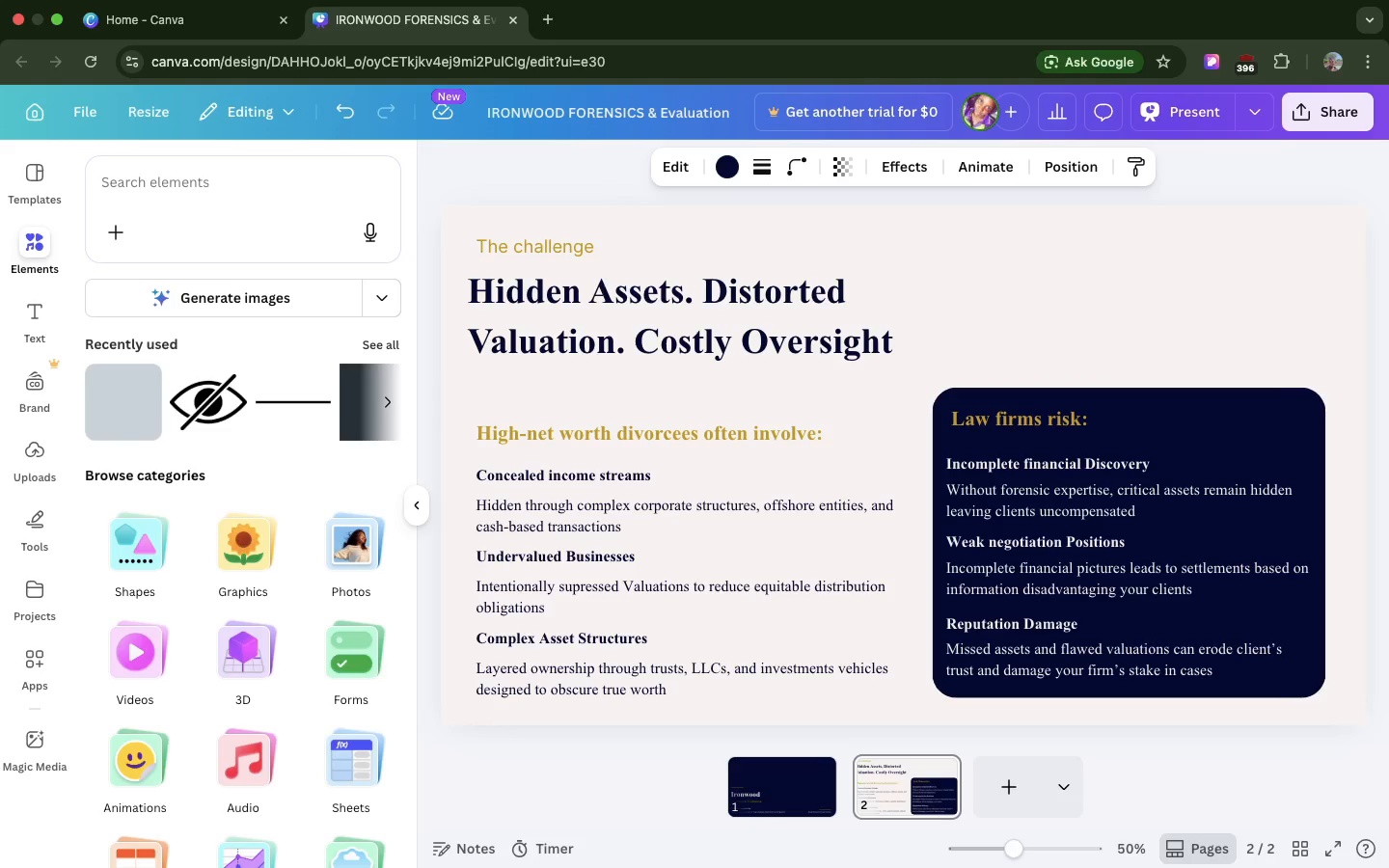 
key(ArrowRight)
 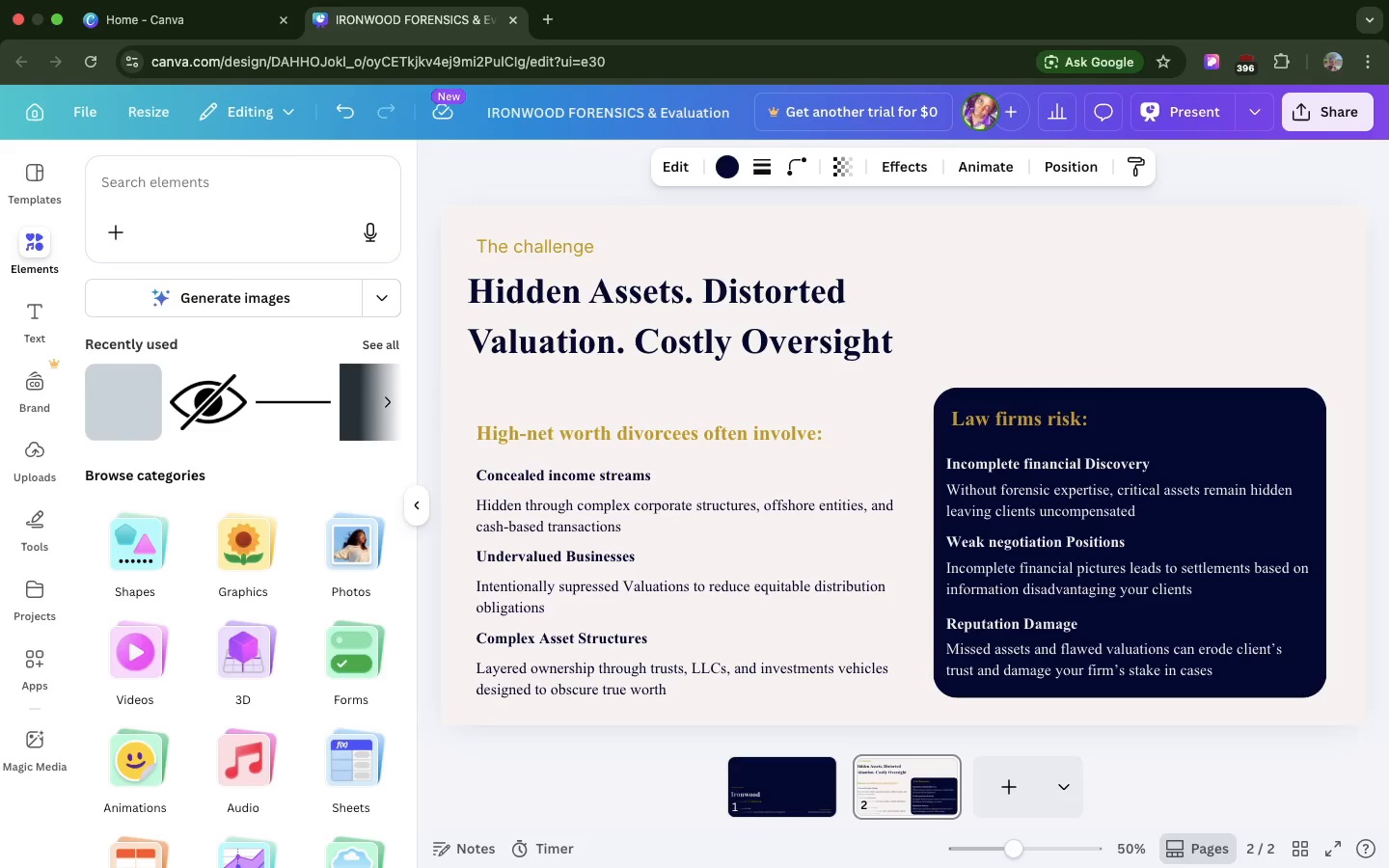 
key(ArrowRight)
 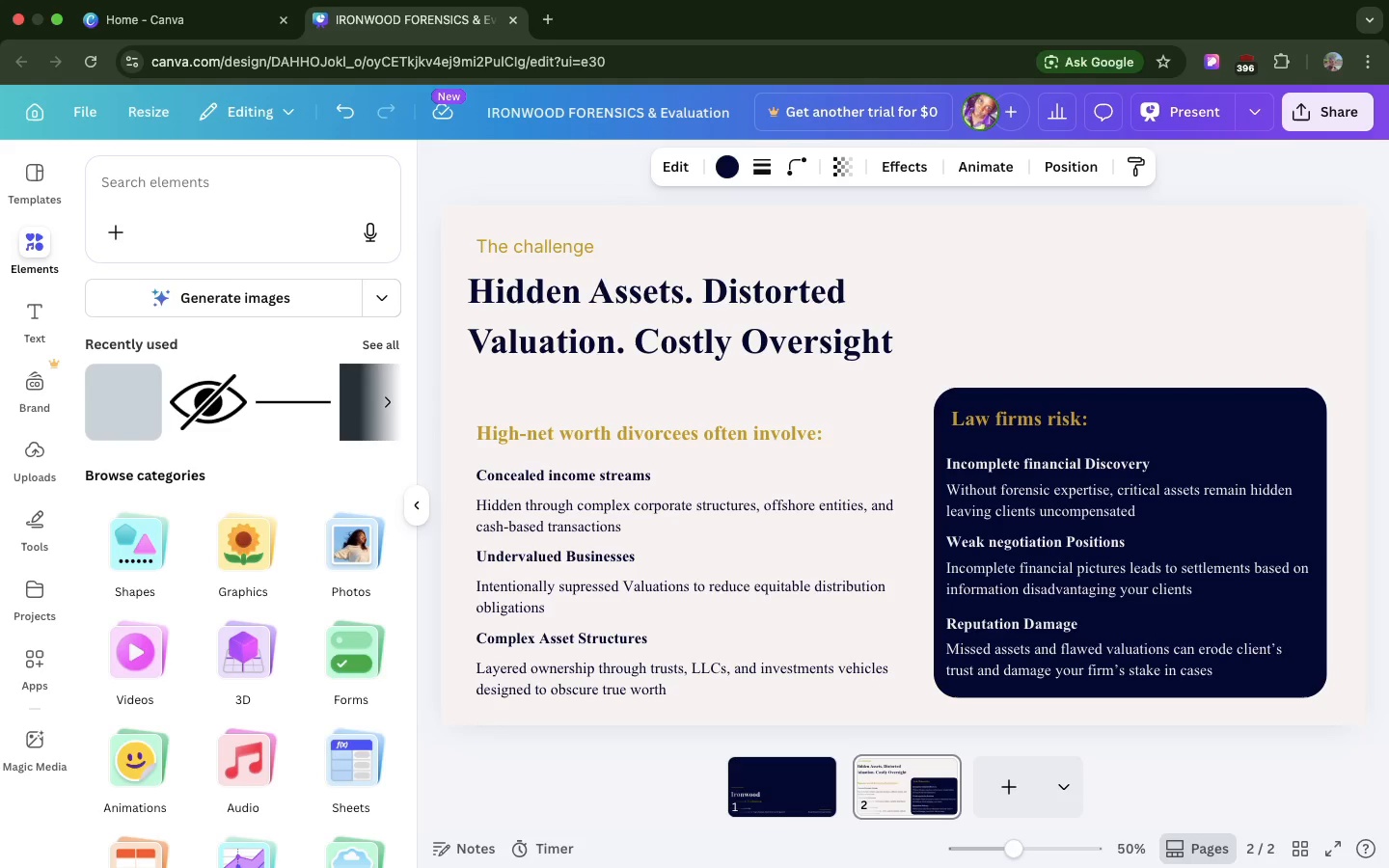 
key(ArrowRight)
 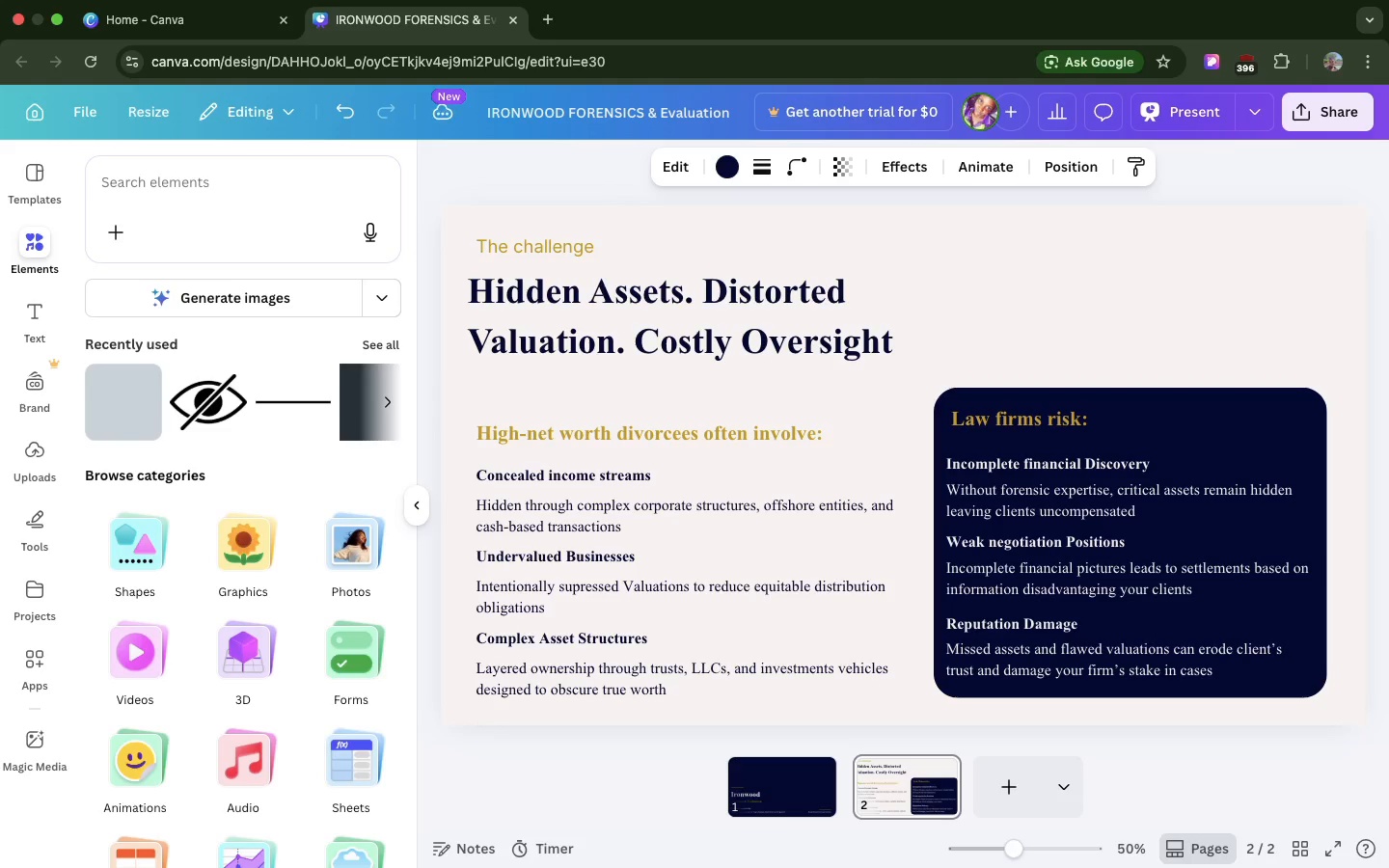 
key(ArrowRight)
 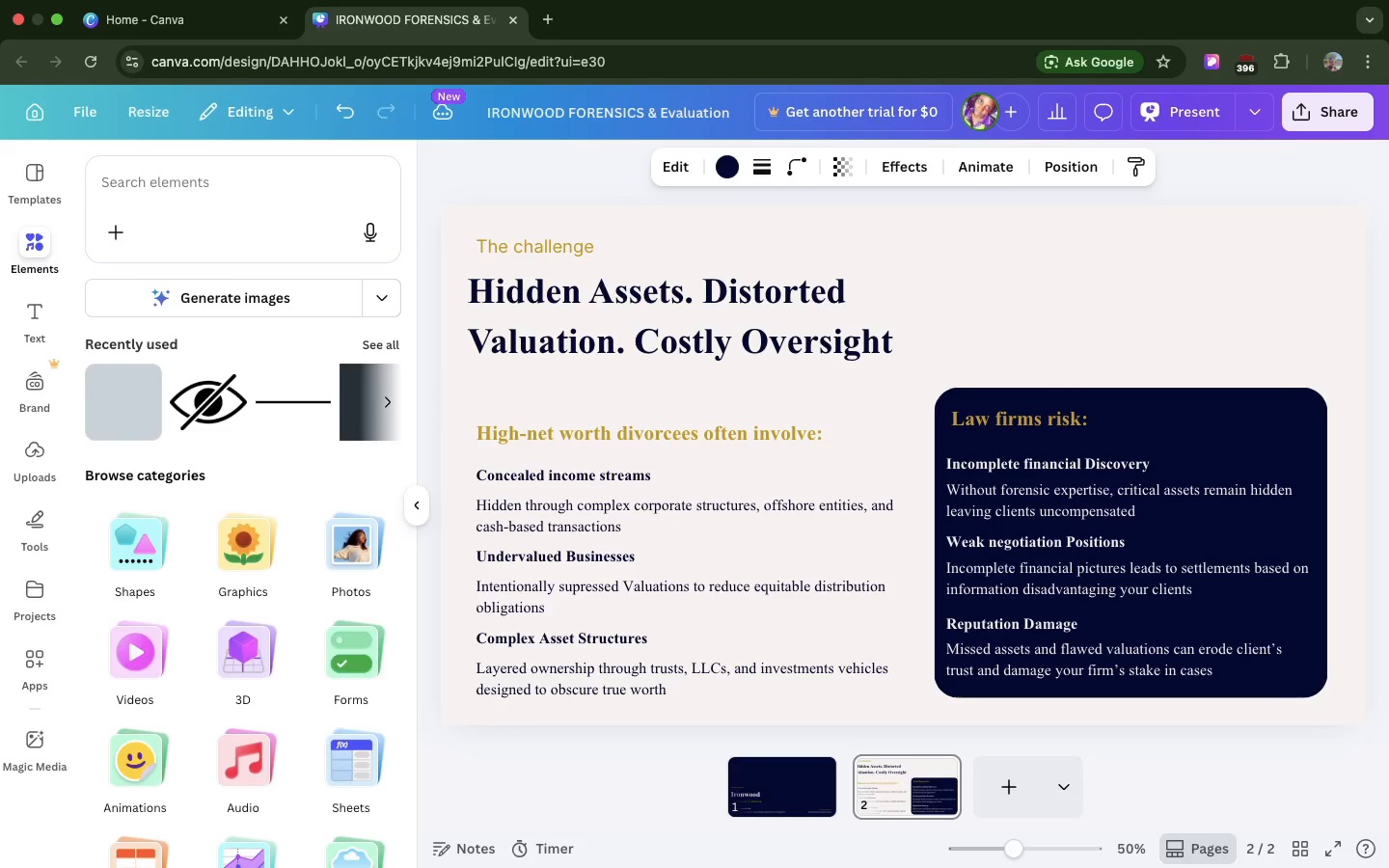 
key(ArrowRight)
 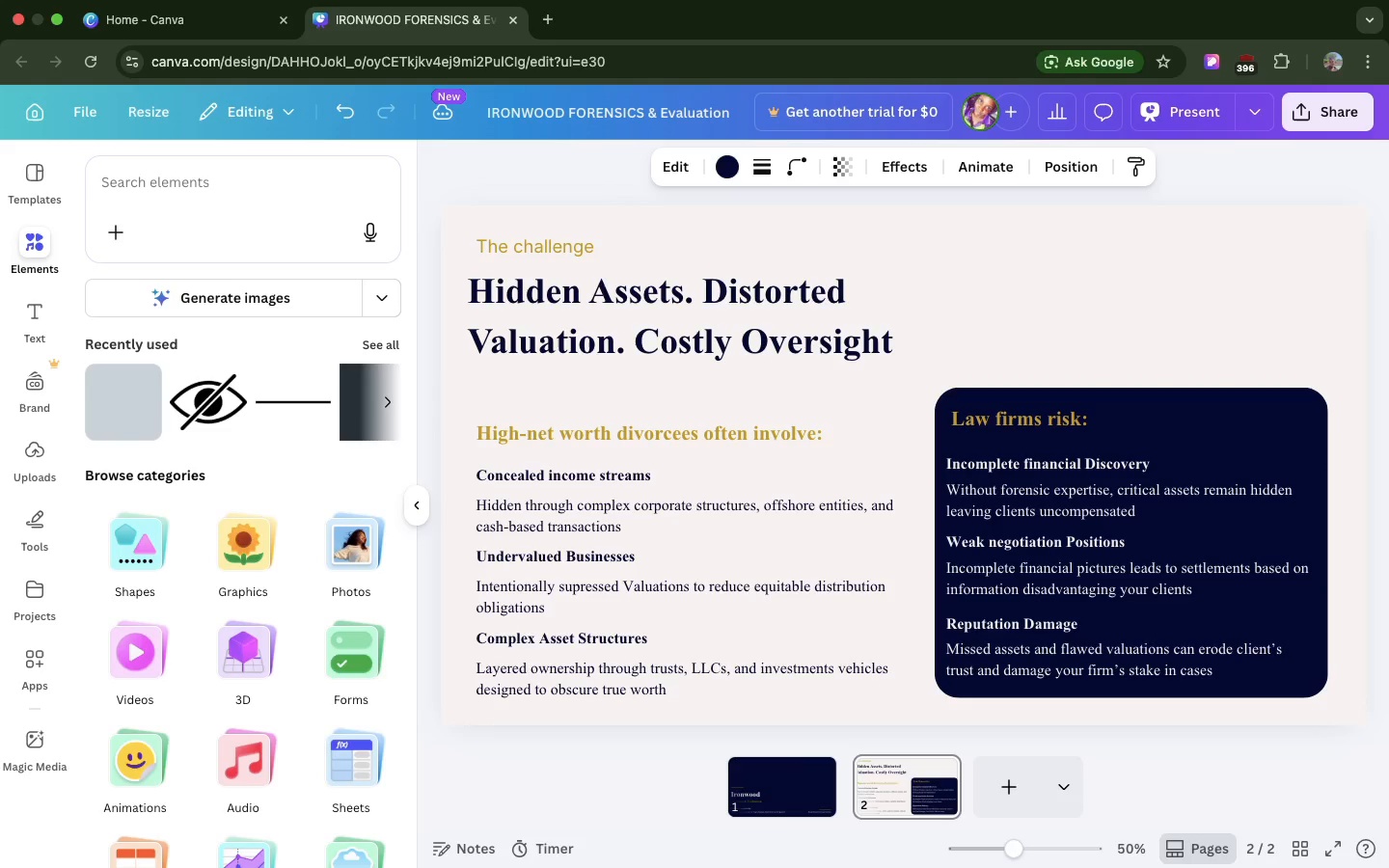 
key(ArrowRight)
 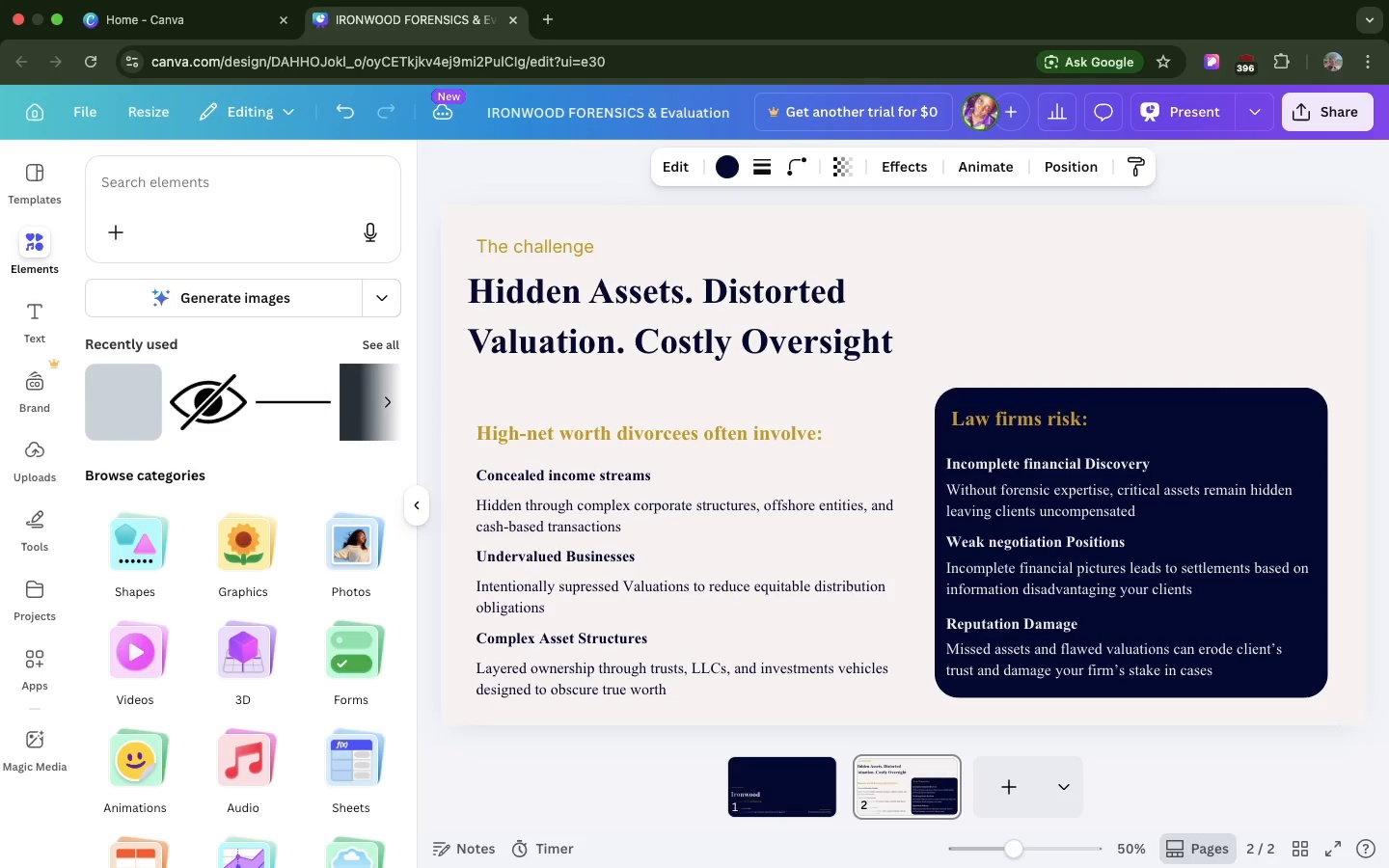 
key(ArrowRight)
 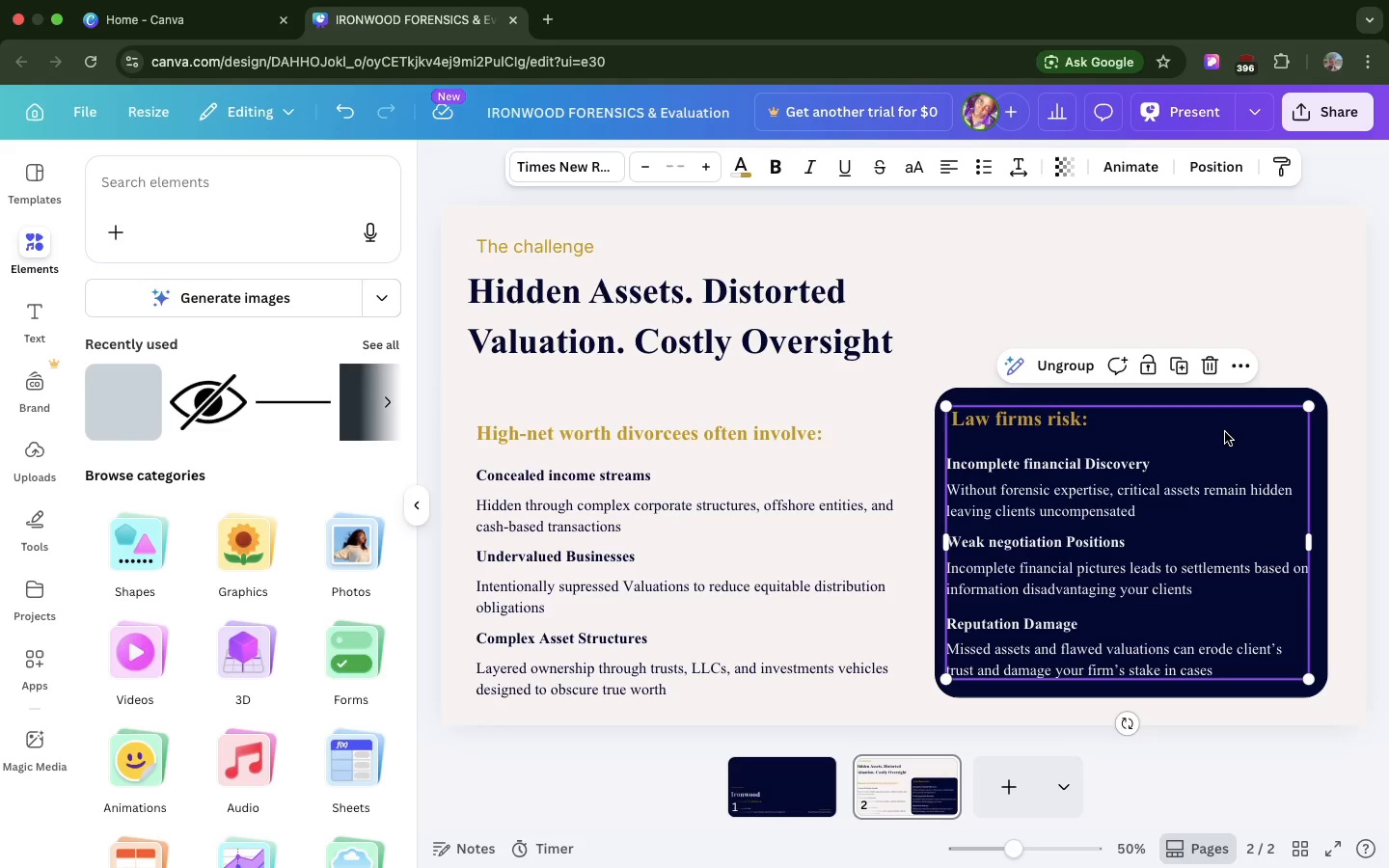 
left_click([1225, 432])
 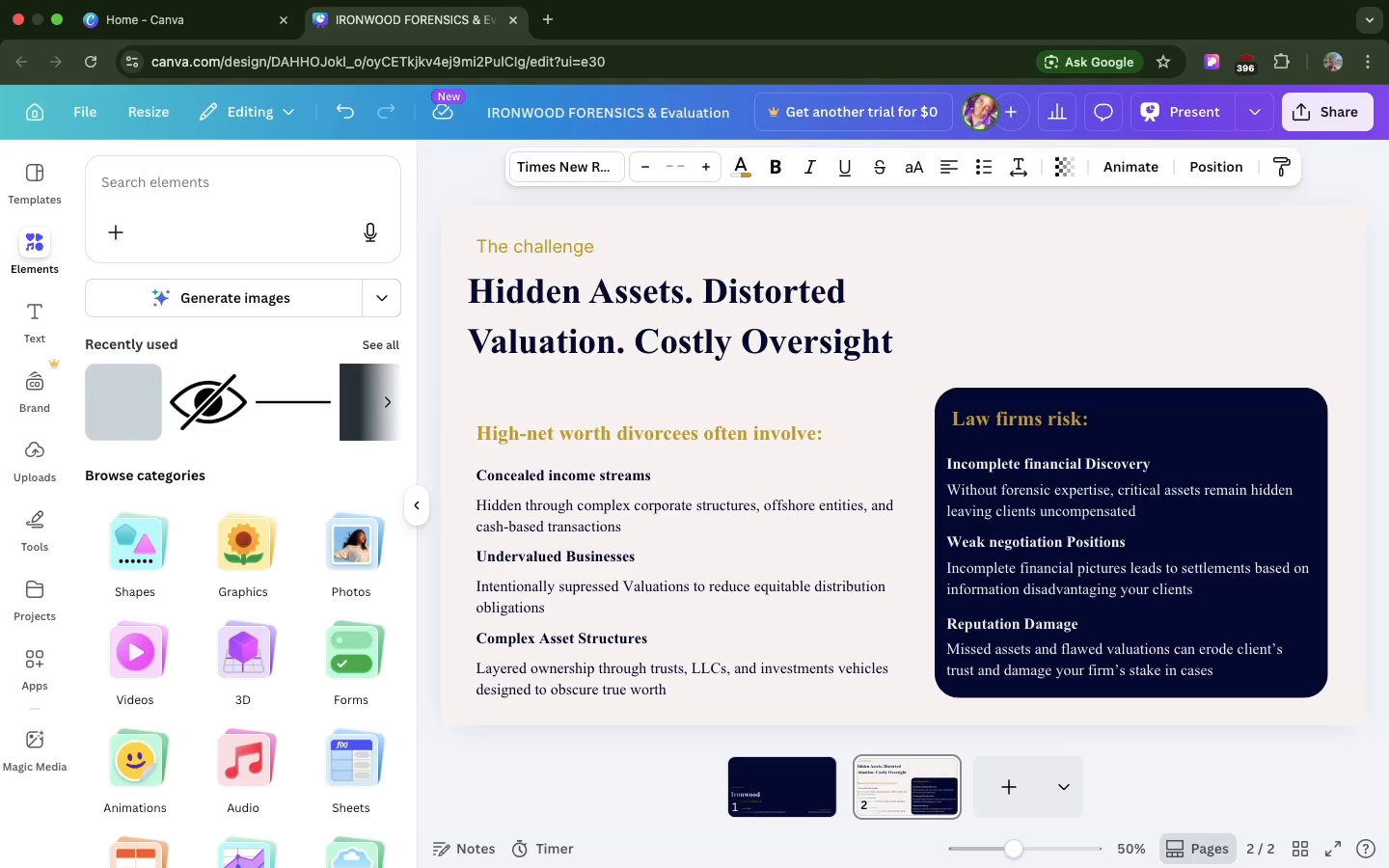 
key(ArrowRight)
 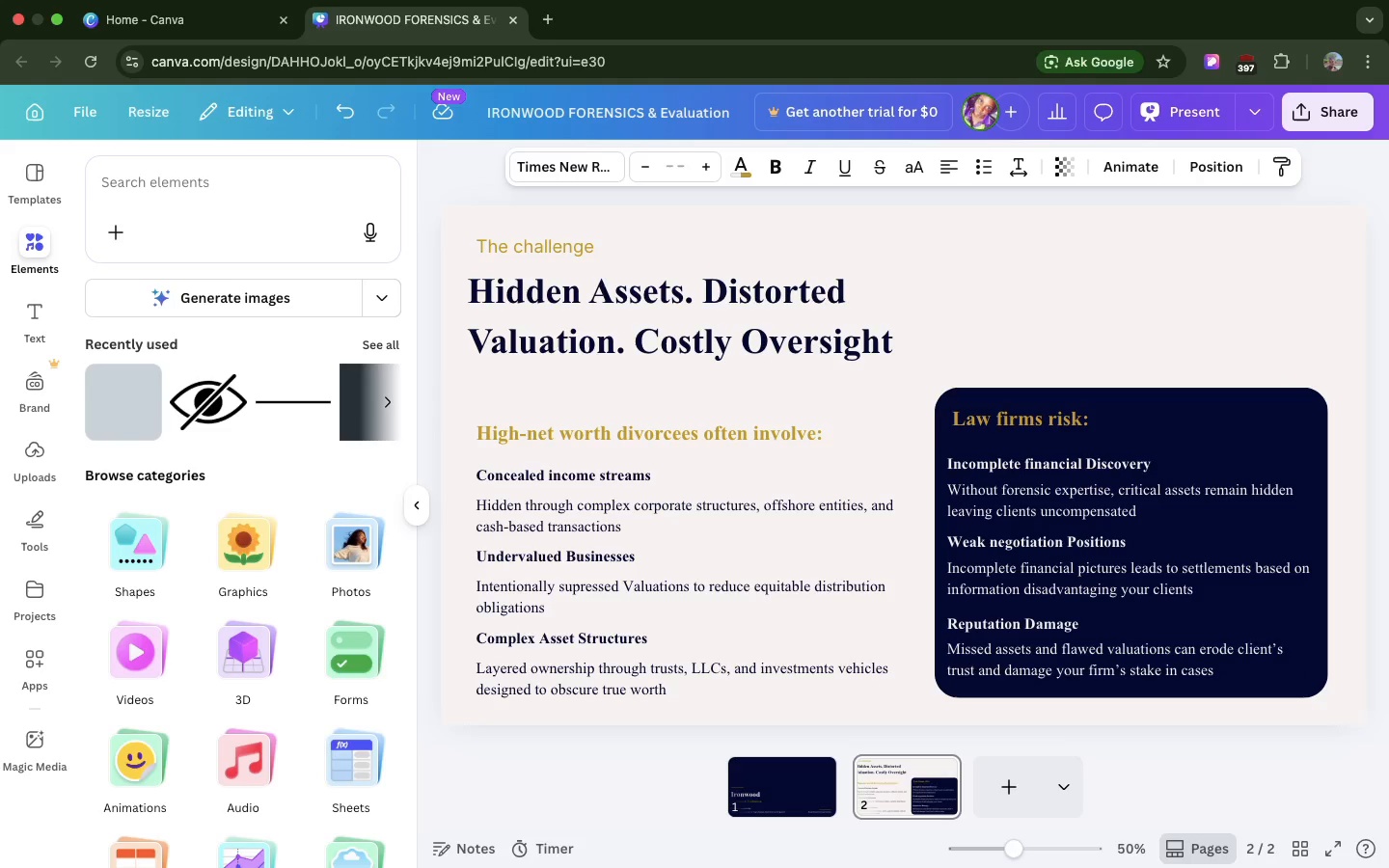 
hold_key(key=ArrowRight, duration=0.8)
 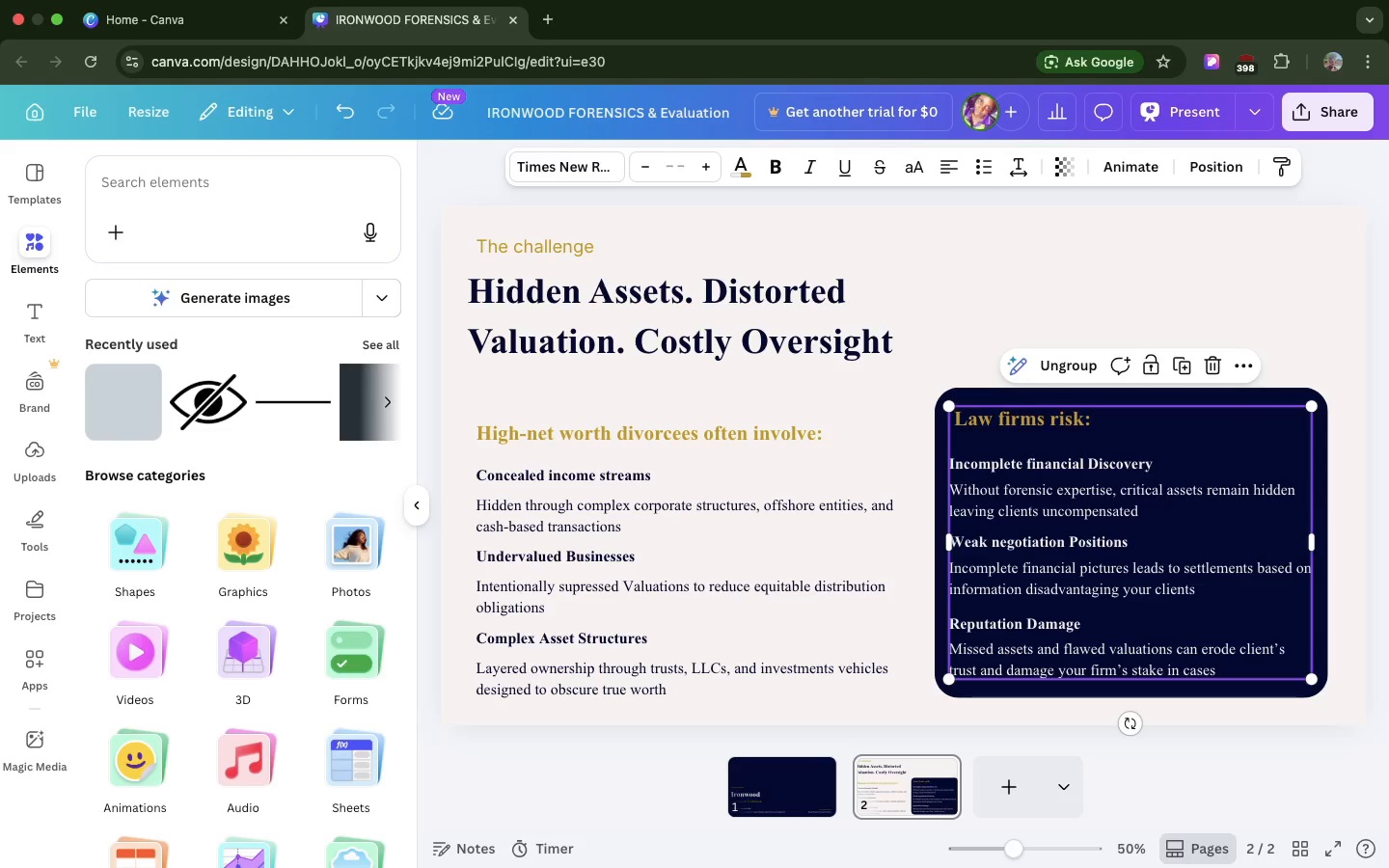 
wait(35.68)
 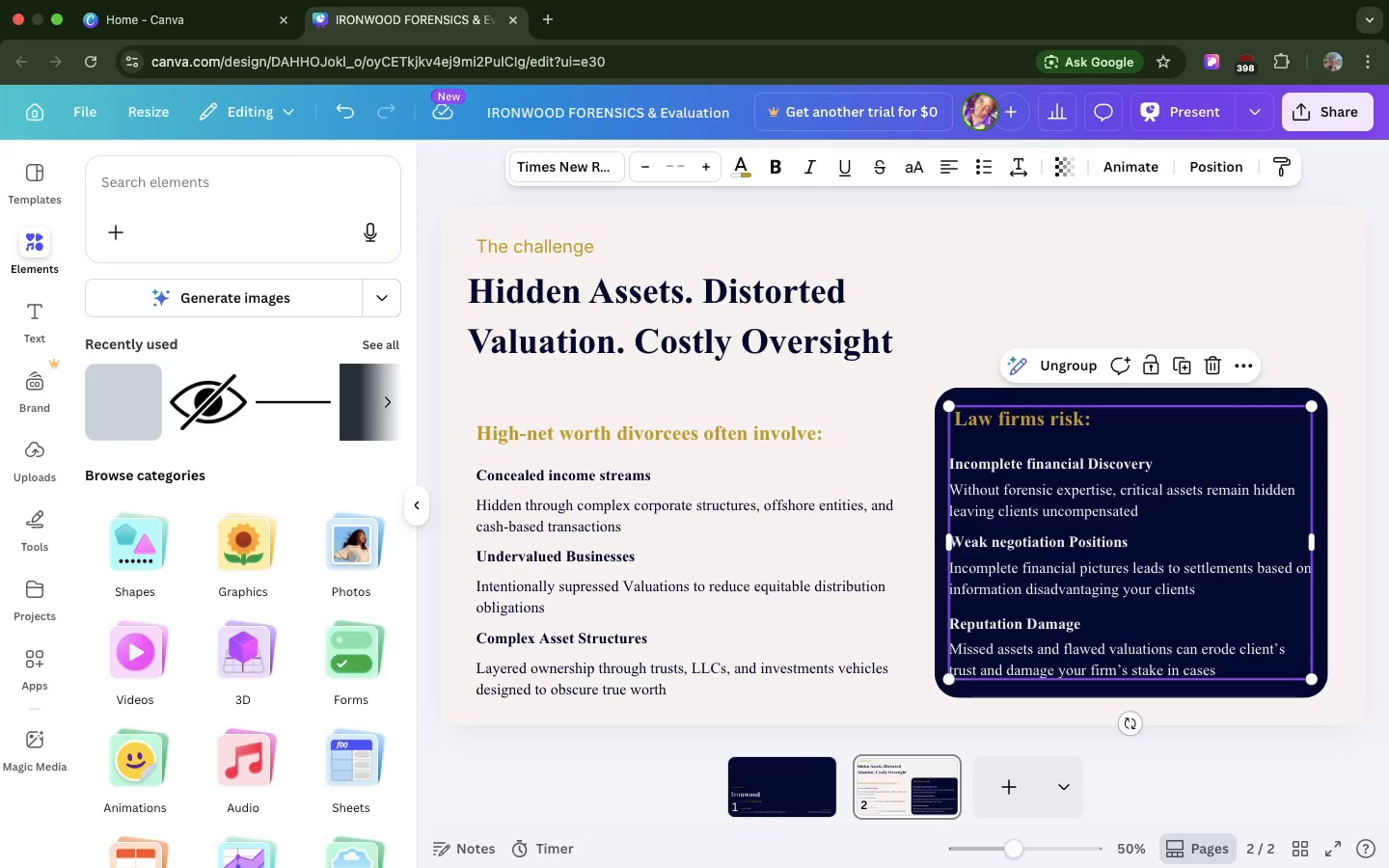 
left_click([1287, 287])
 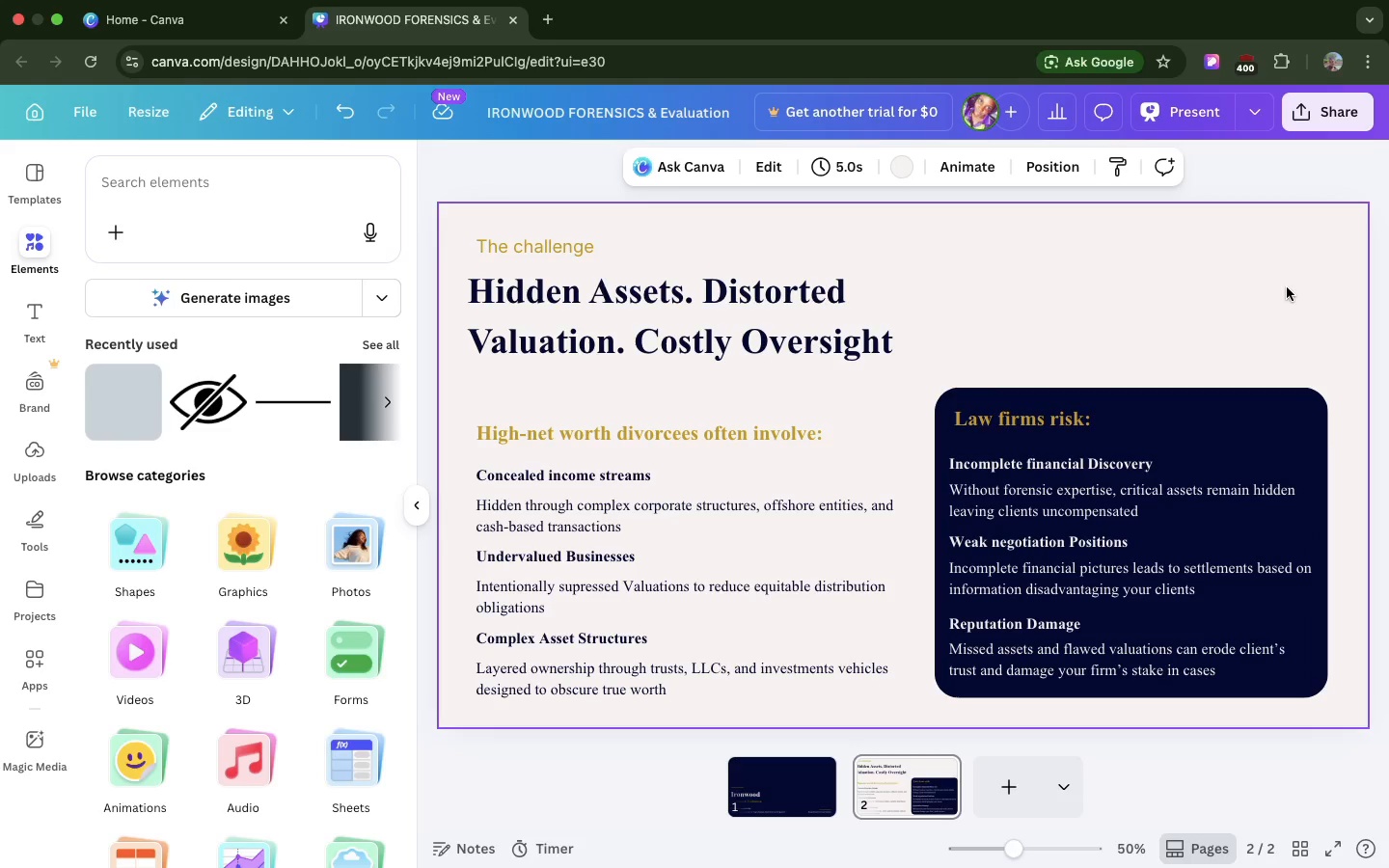 
key(Meta+D)
 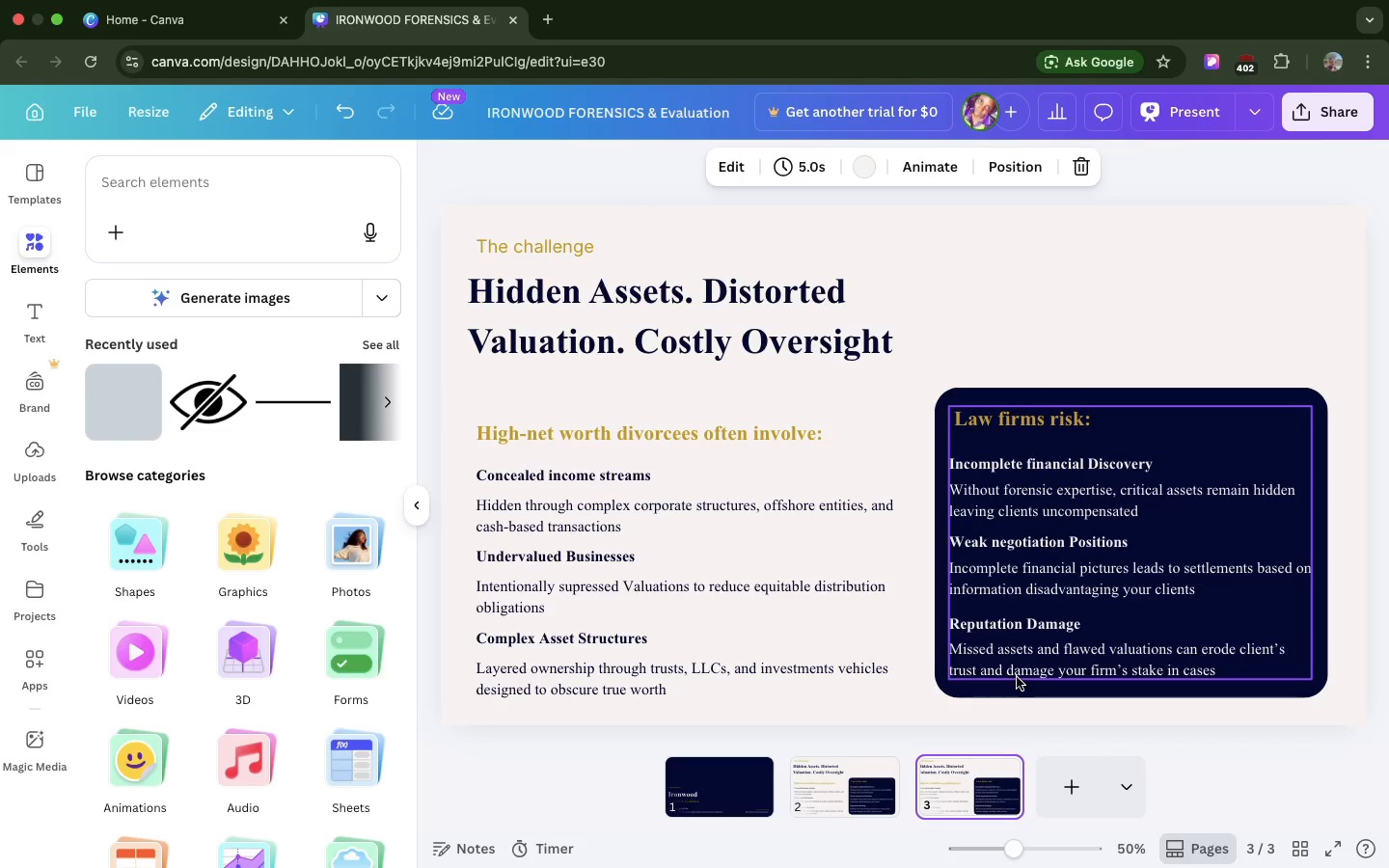 
left_click([971, 771])
 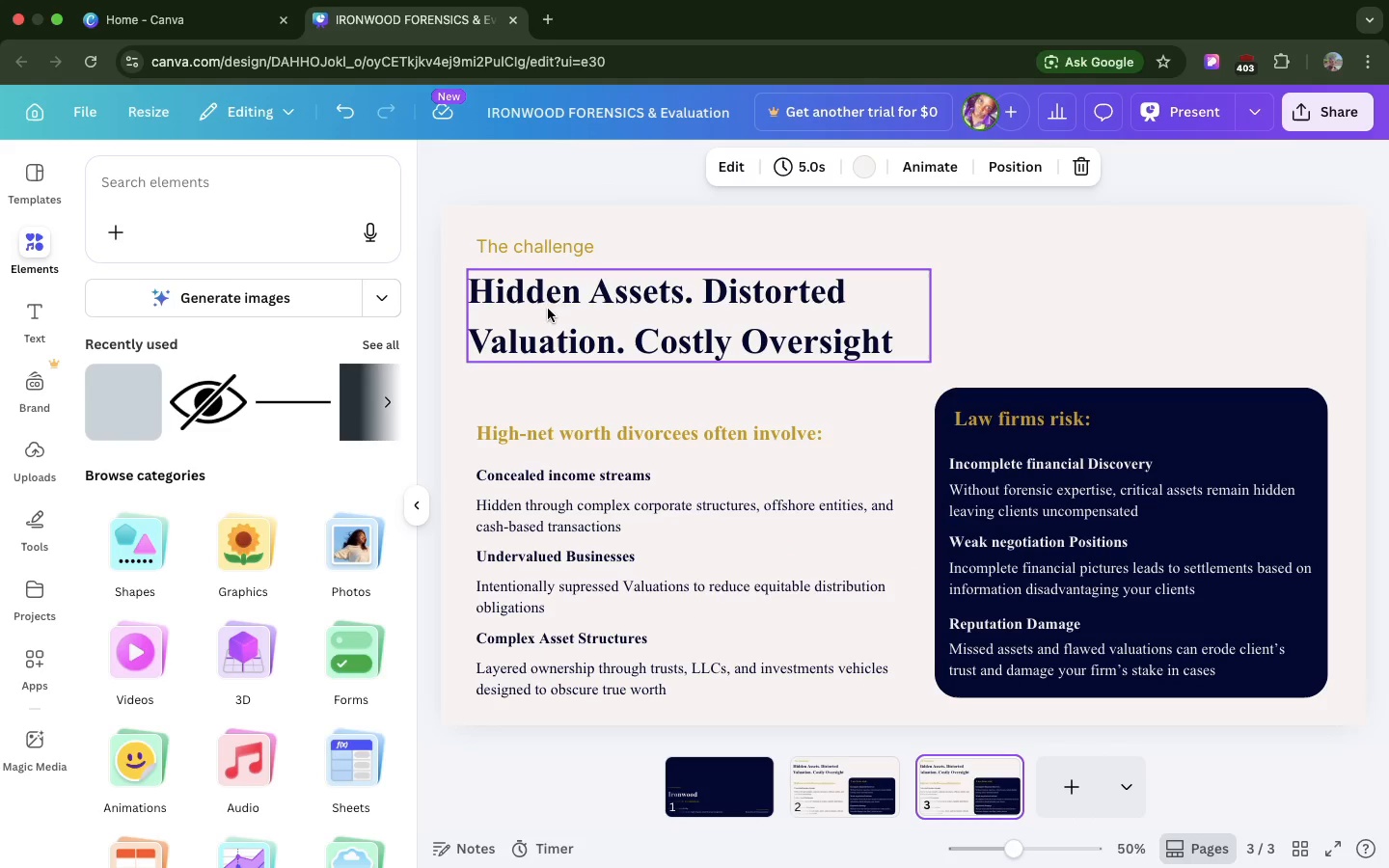 
wait(5.72)
 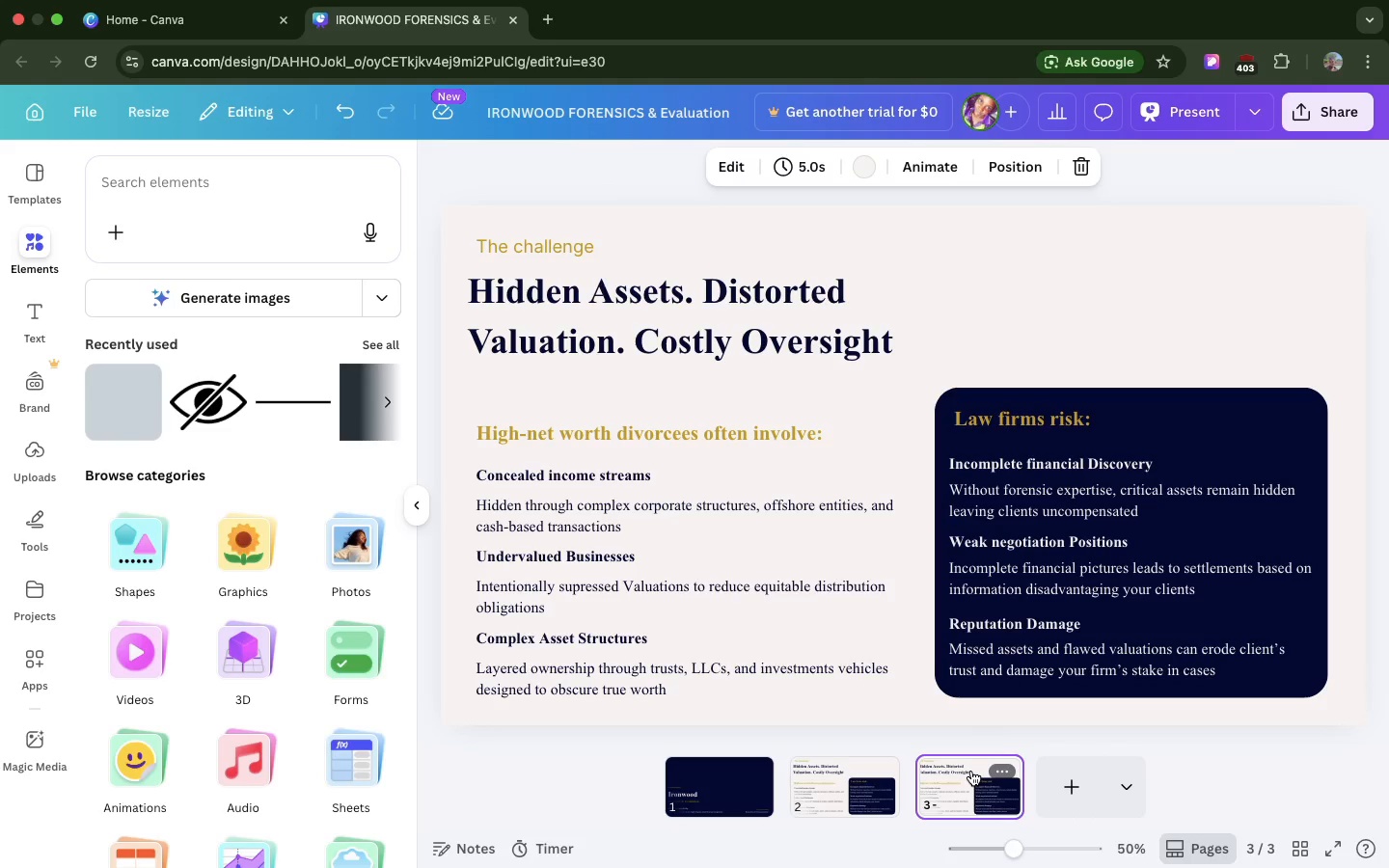 
double_click([548, 239])
 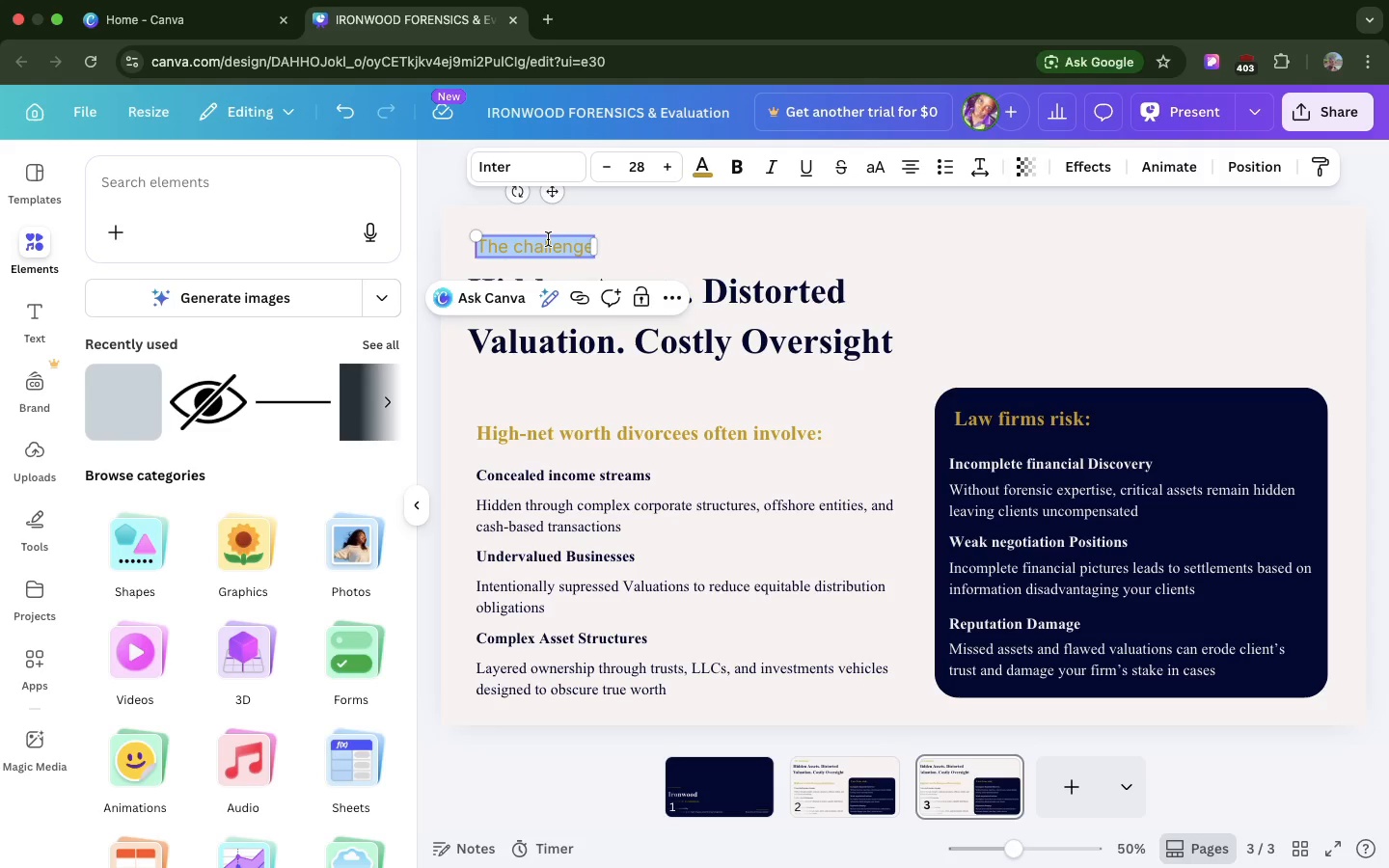 
triple_click([548, 239])
 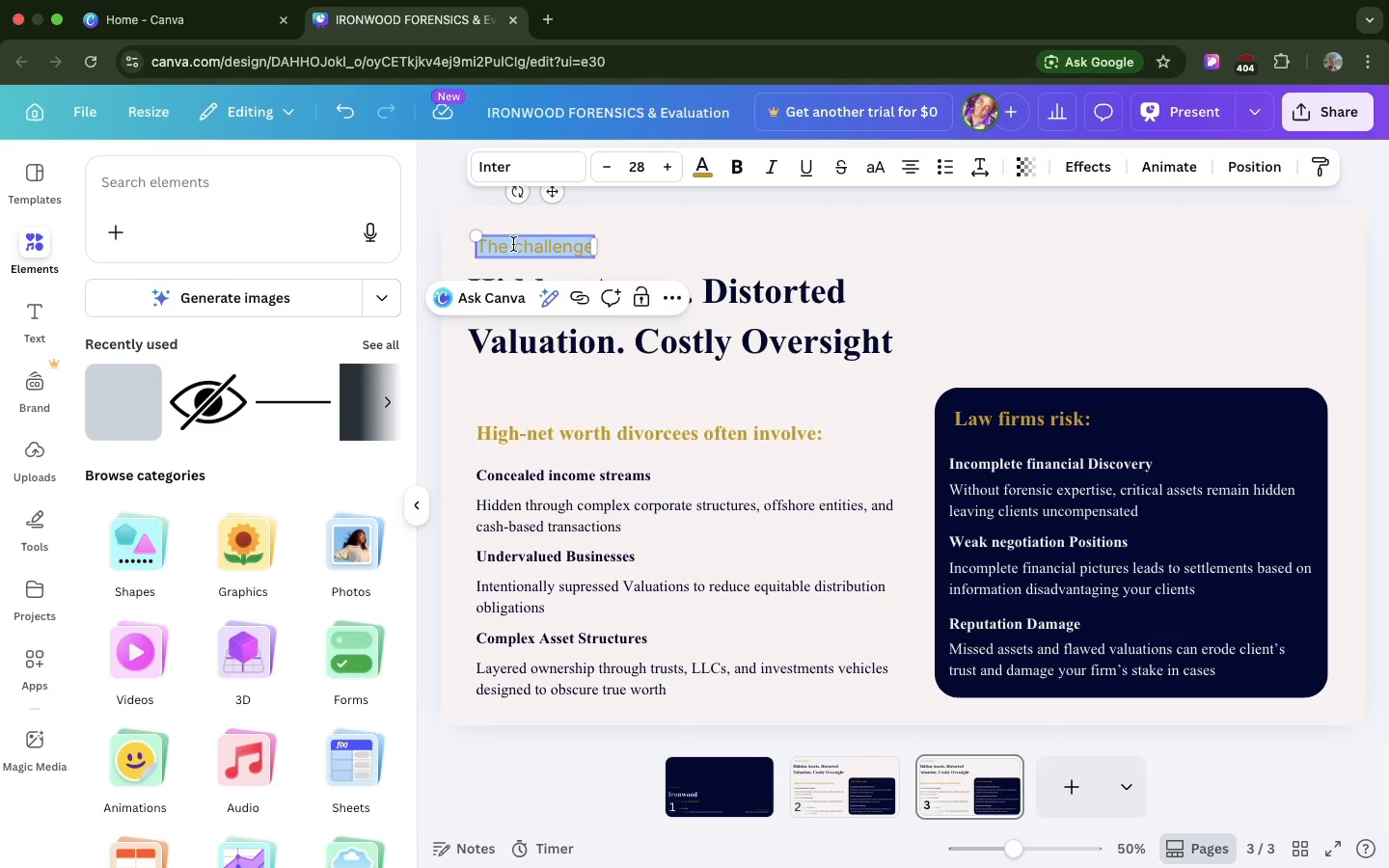 
left_click_drag(start_coordinate=[513, 244], to_coordinate=[518, 245])
 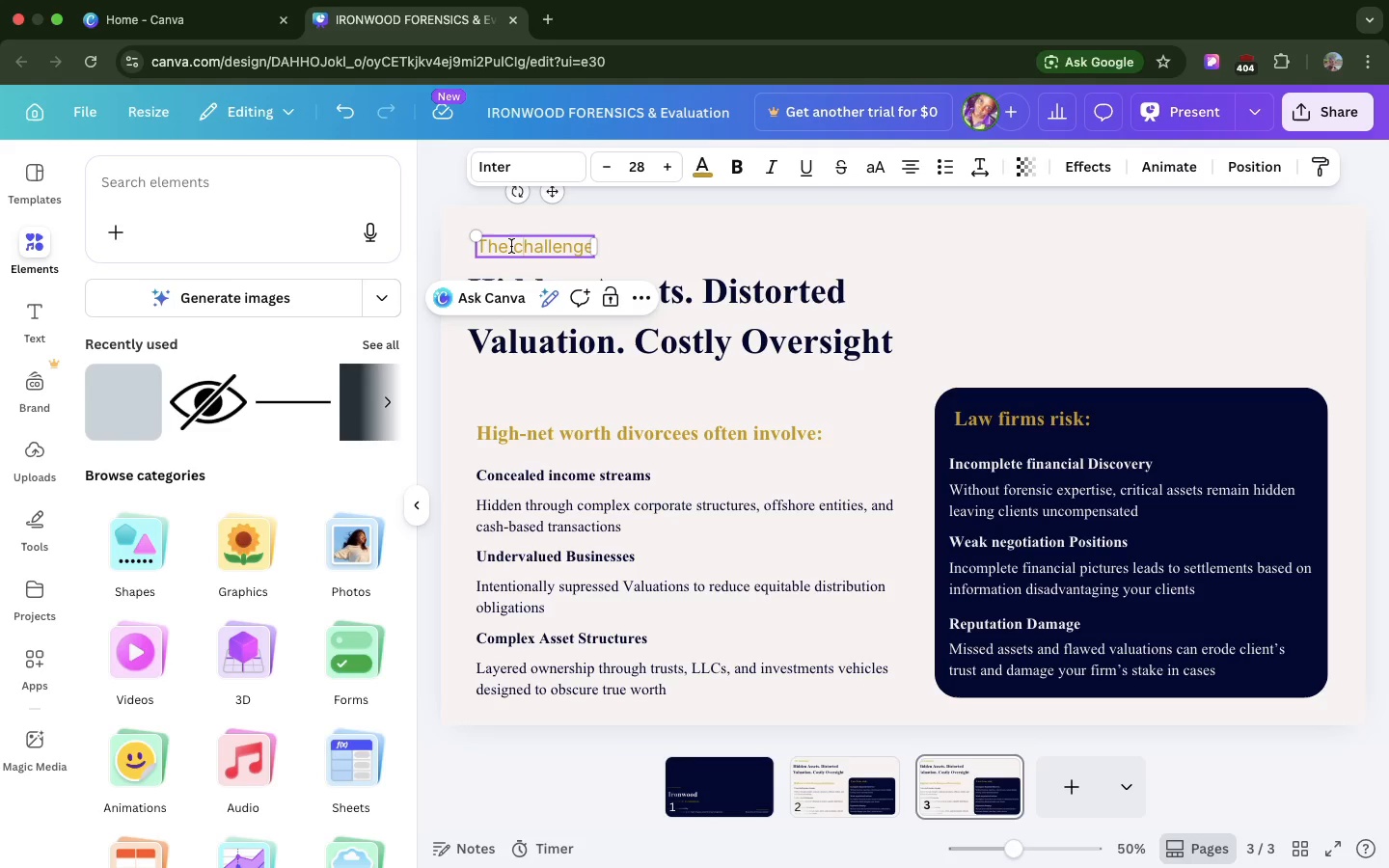 
left_click_drag(start_coordinate=[511, 246], to_coordinate=[591, 251])
 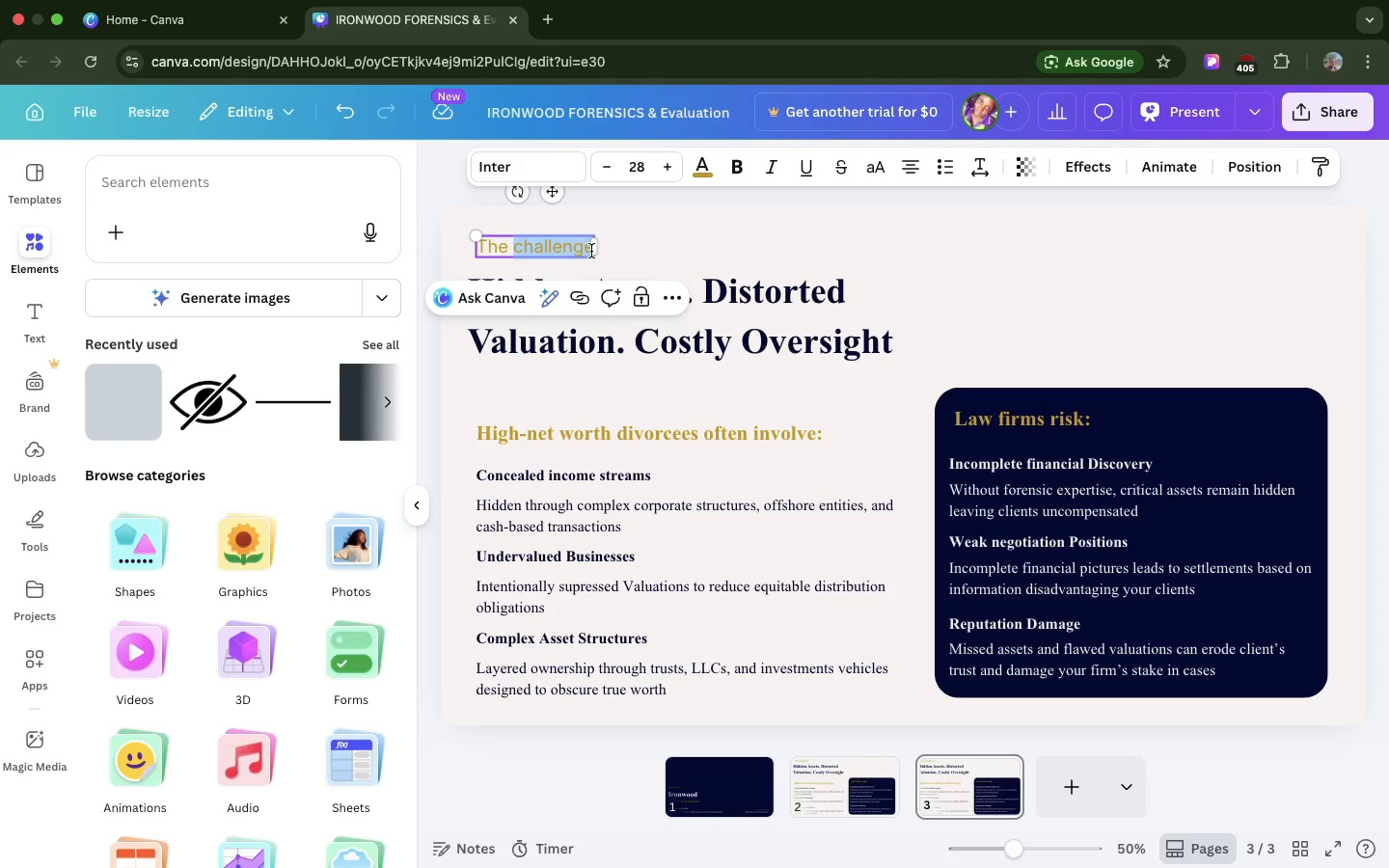 
type(Stakr)
key(Backspace)
type(es)
 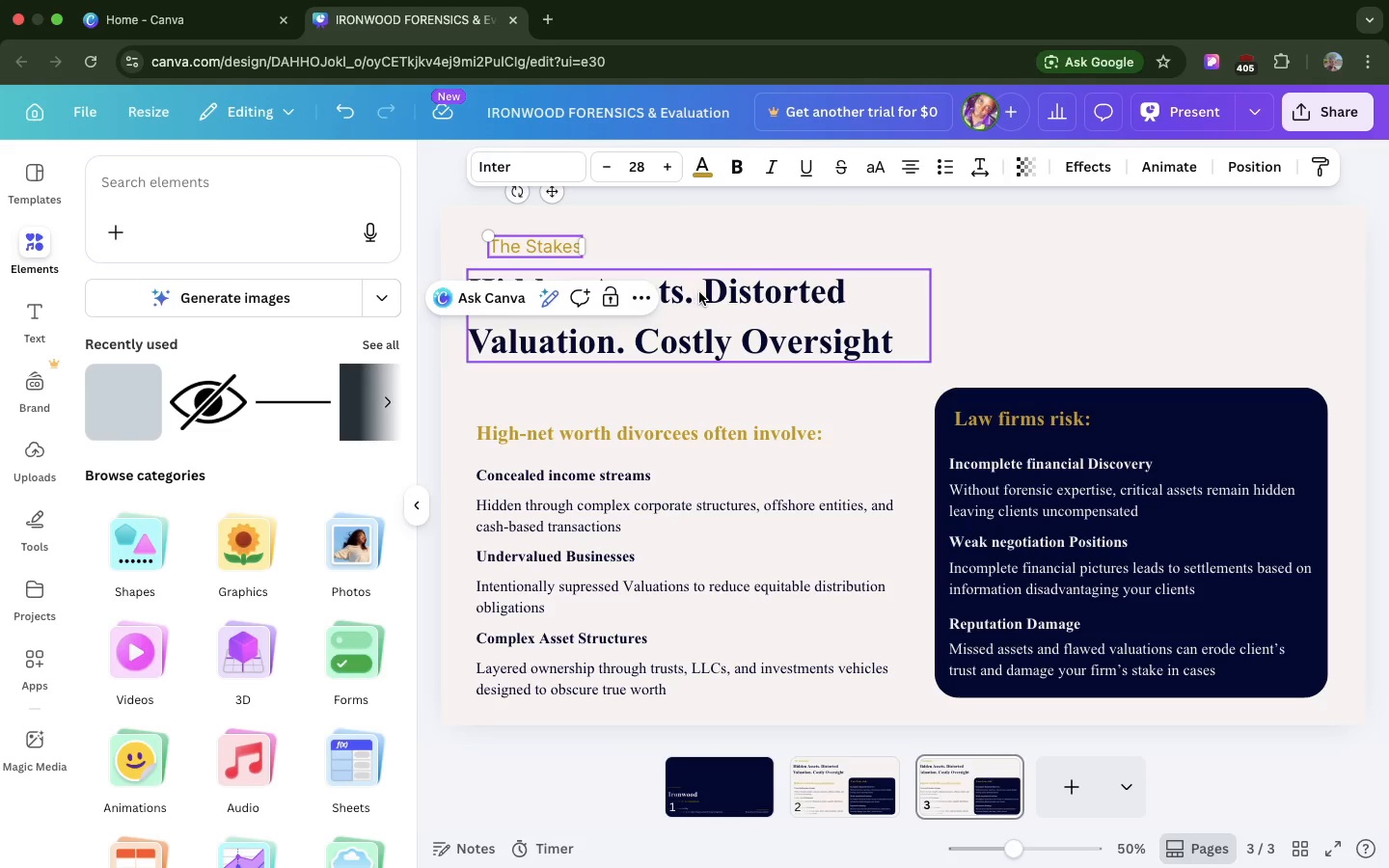 
double_click([699, 292])
 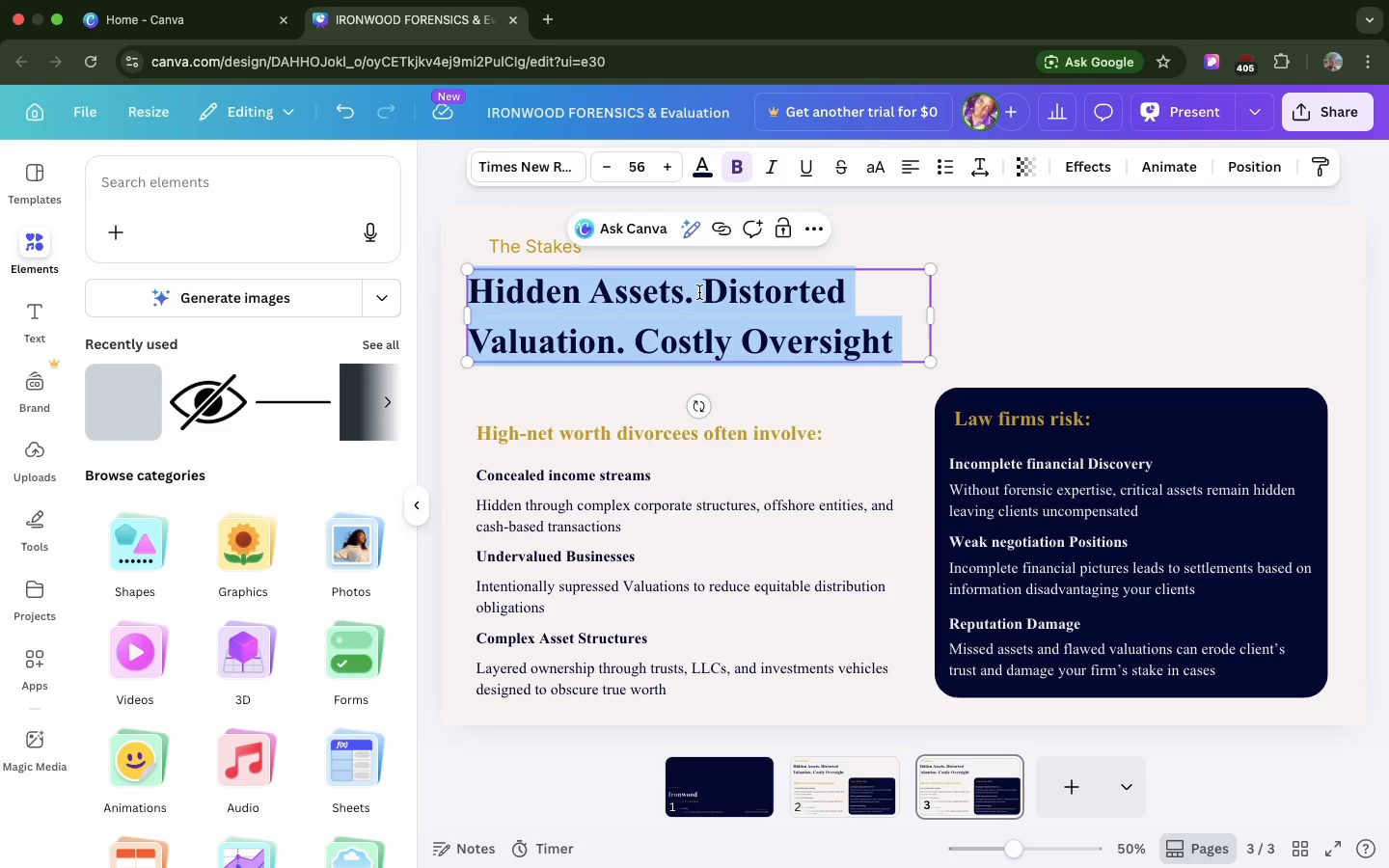 
triple_click([699, 292])
 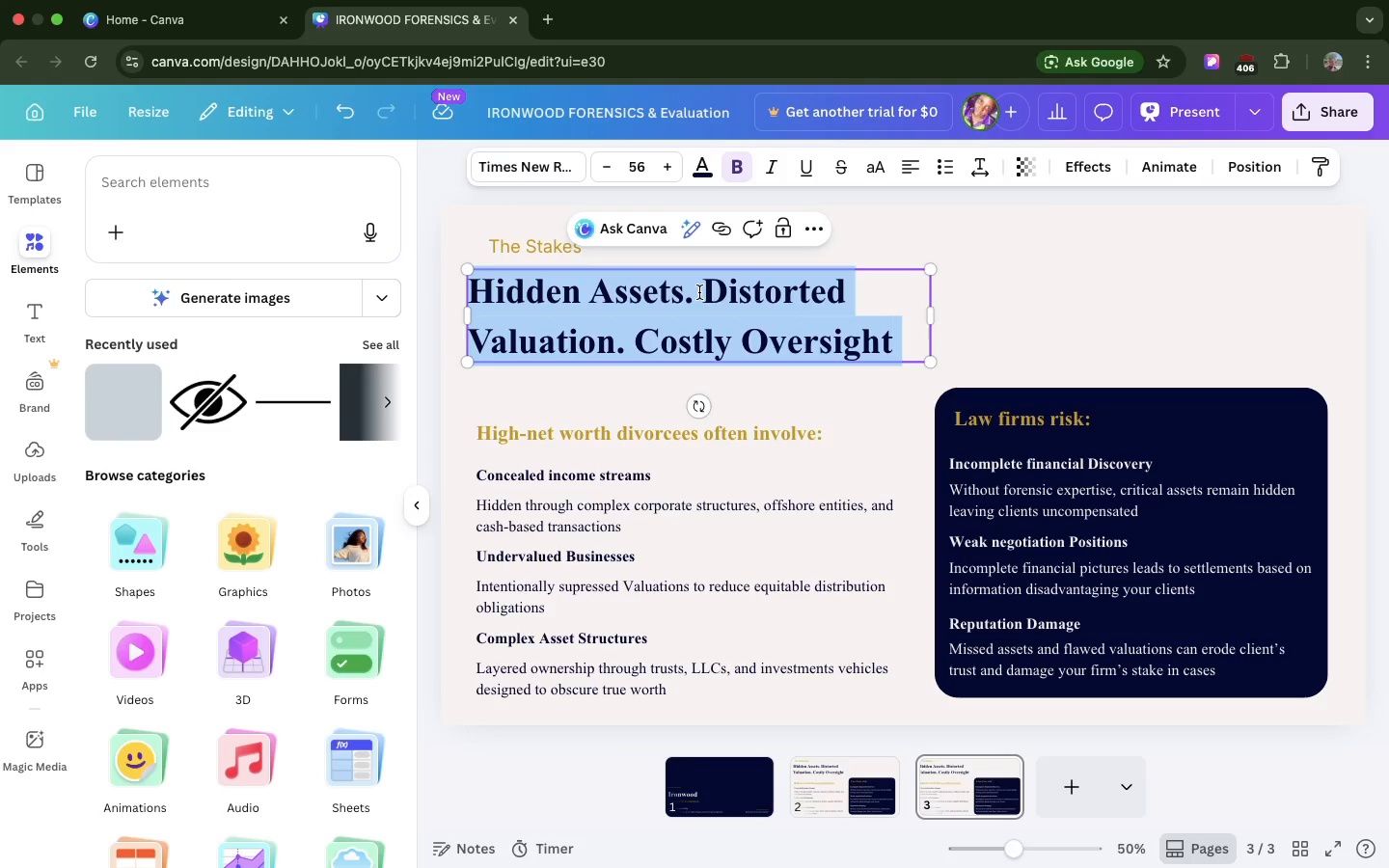 
triple_click([699, 292])
 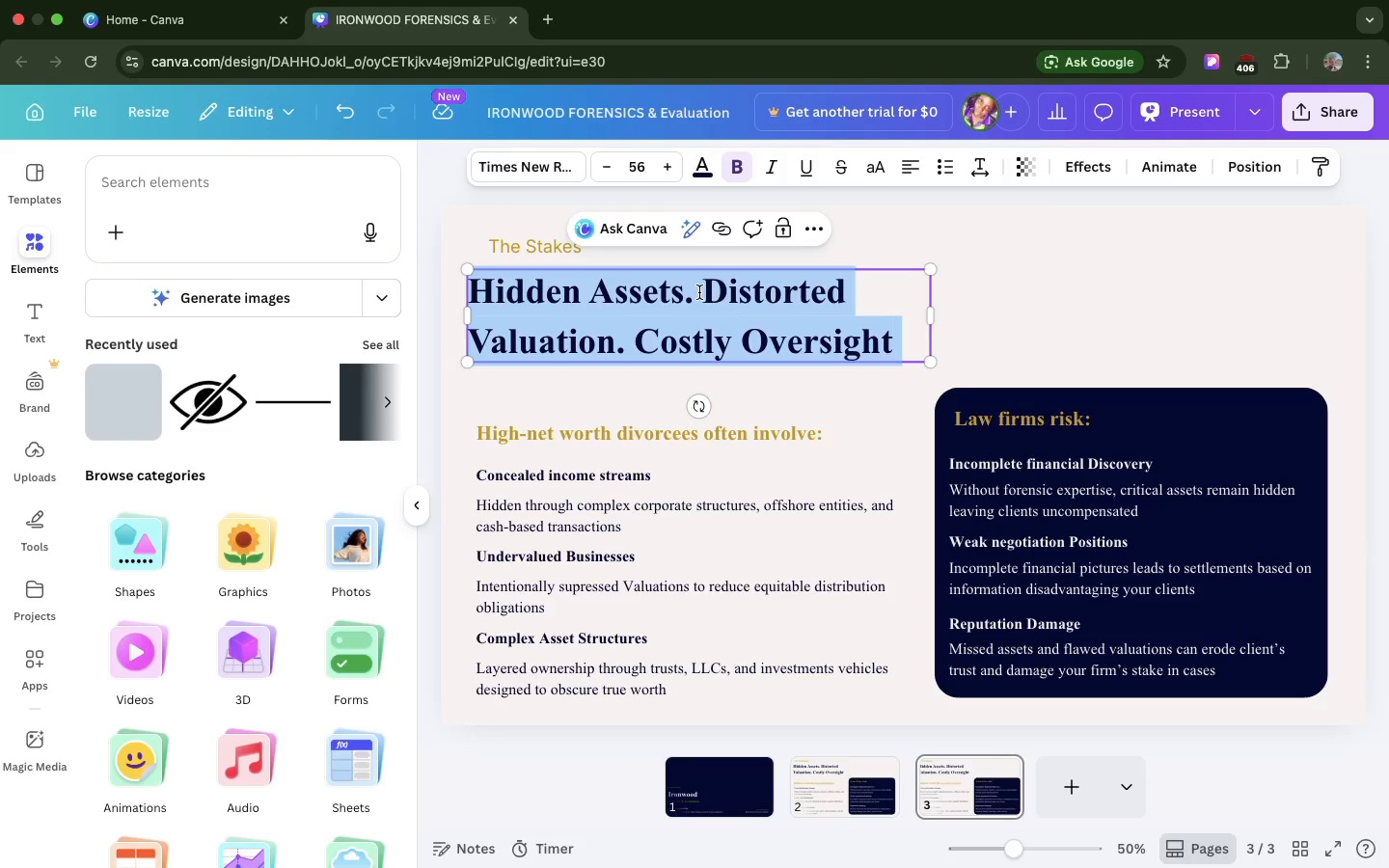 
type(When financial )
key(Backspace)
key(Backspace)
key(Backspace)
key(Backspace)
key(Backspace)
key(Backspace)
key(Backspace)
key(Backspace)
key(Backspace)
key(Backspace)
type(Financial Truth is c)
key(Backspace)
type(Unclear, Everything is at r)
key(Backspace)
type(Risk)
 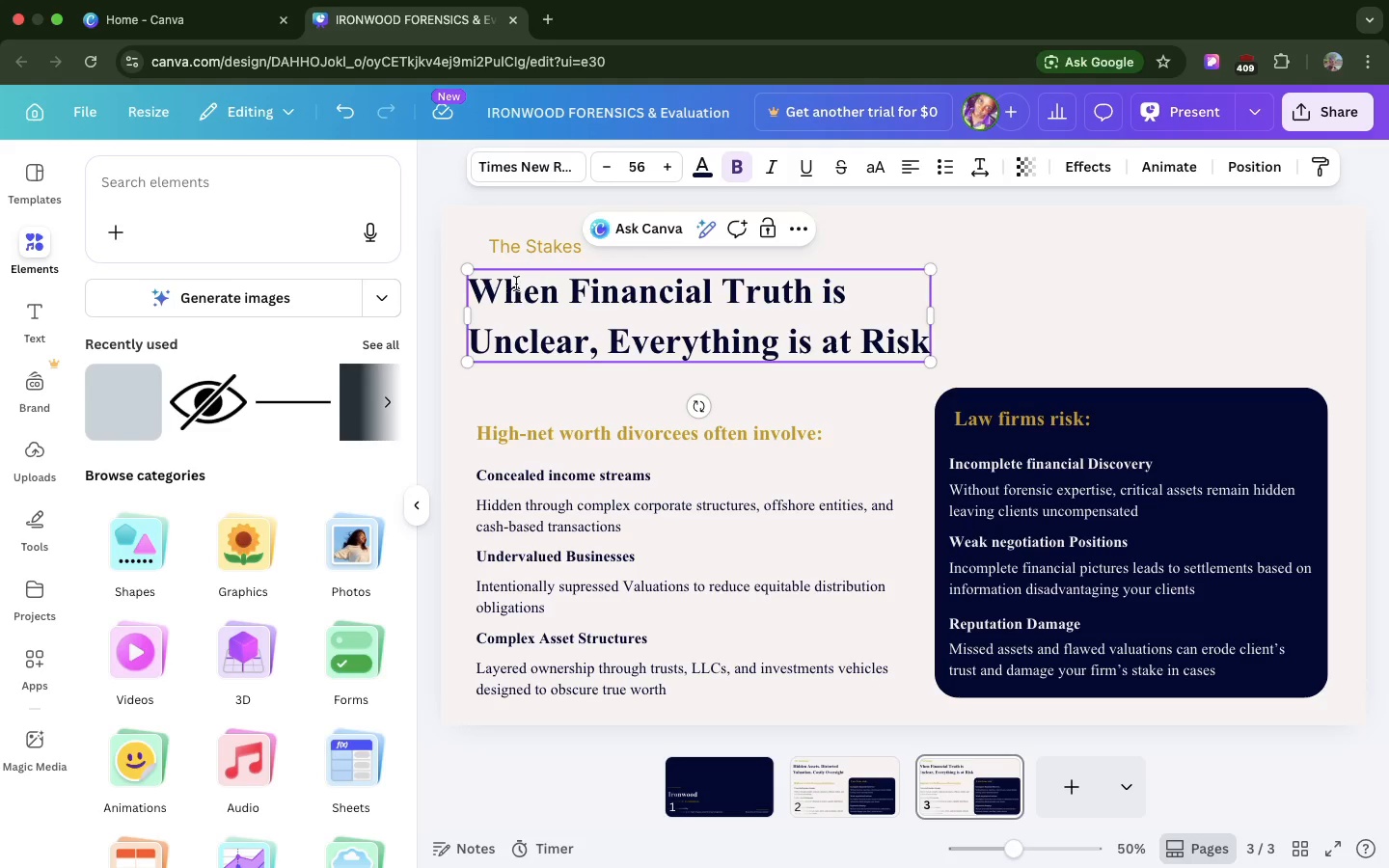 
left_click_drag(start_coordinate=[512, 239], to_coordinate=[495, 241])
 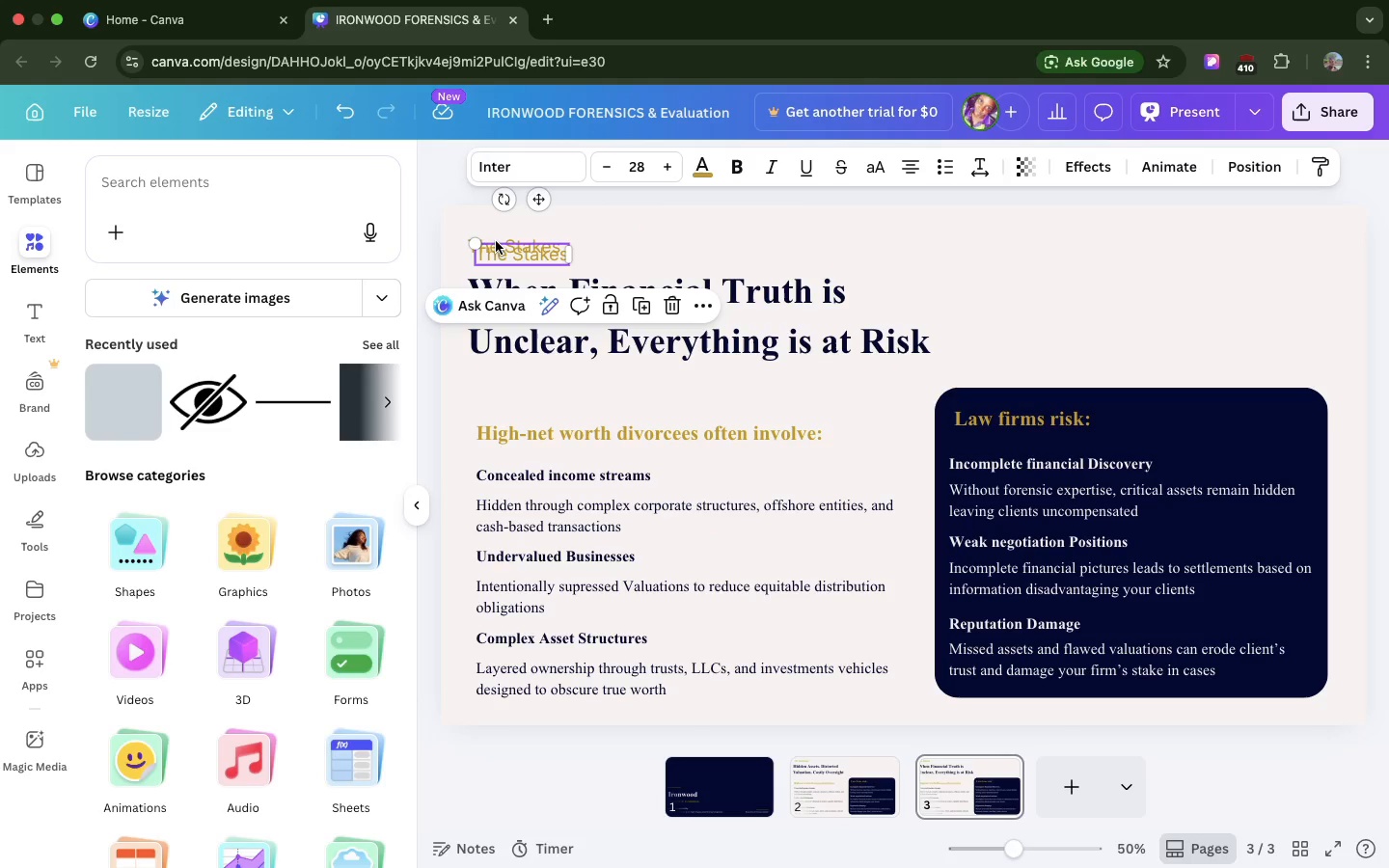 
key(Meta+D)
 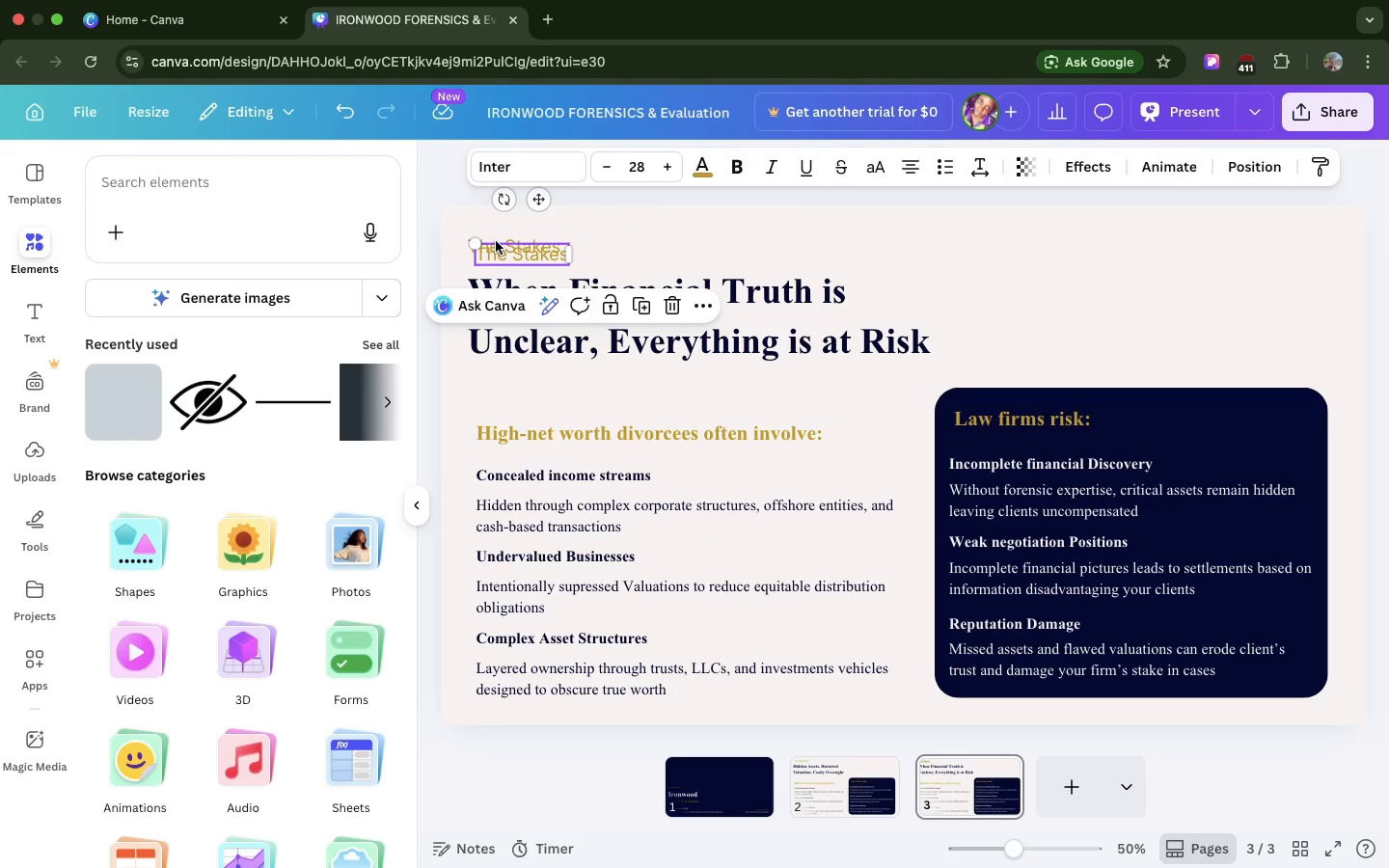 
left_click_drag(start_coordinate=[496, 241], to_coordinate=[498, 365])
 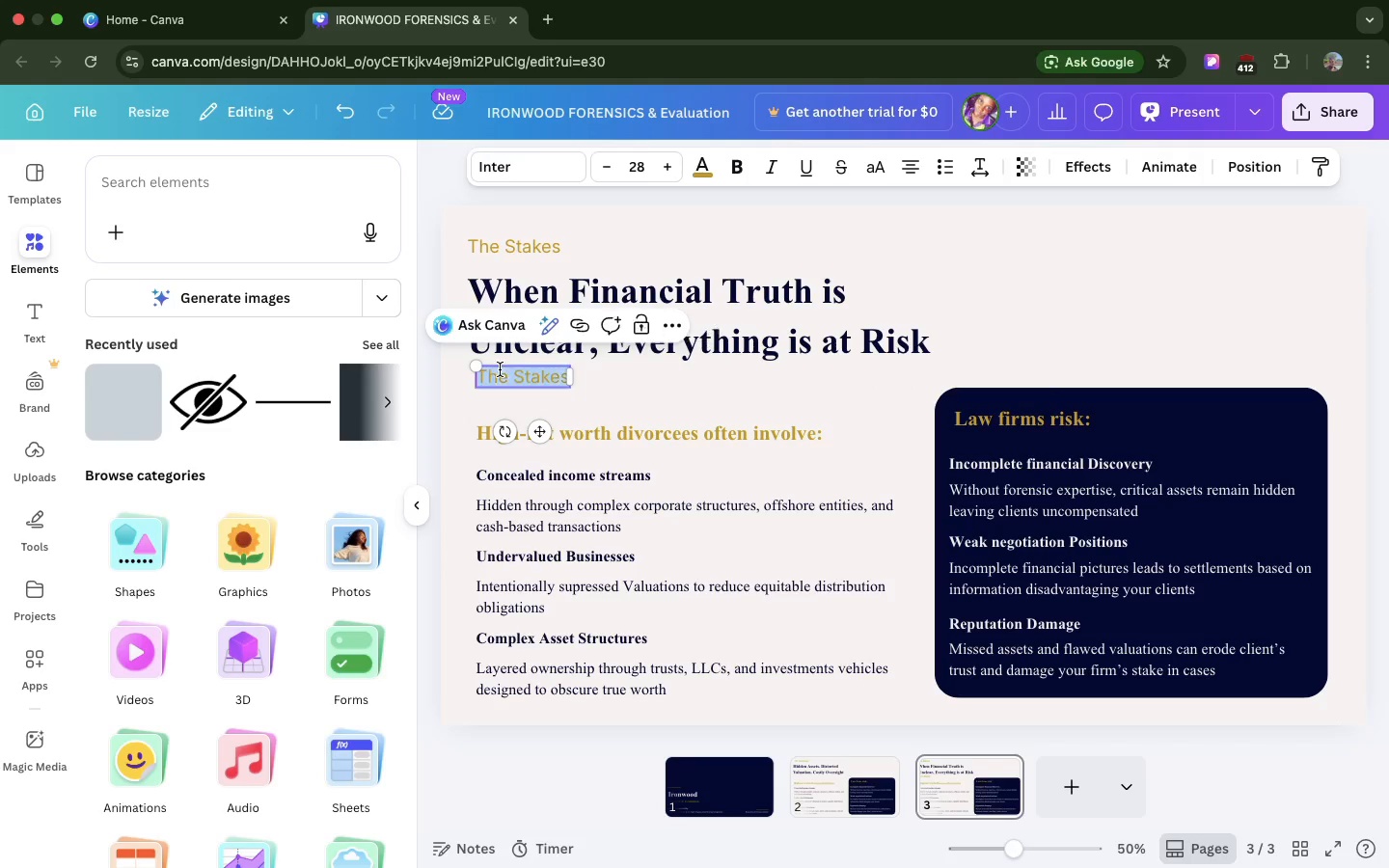 
double_click([500, 369])
 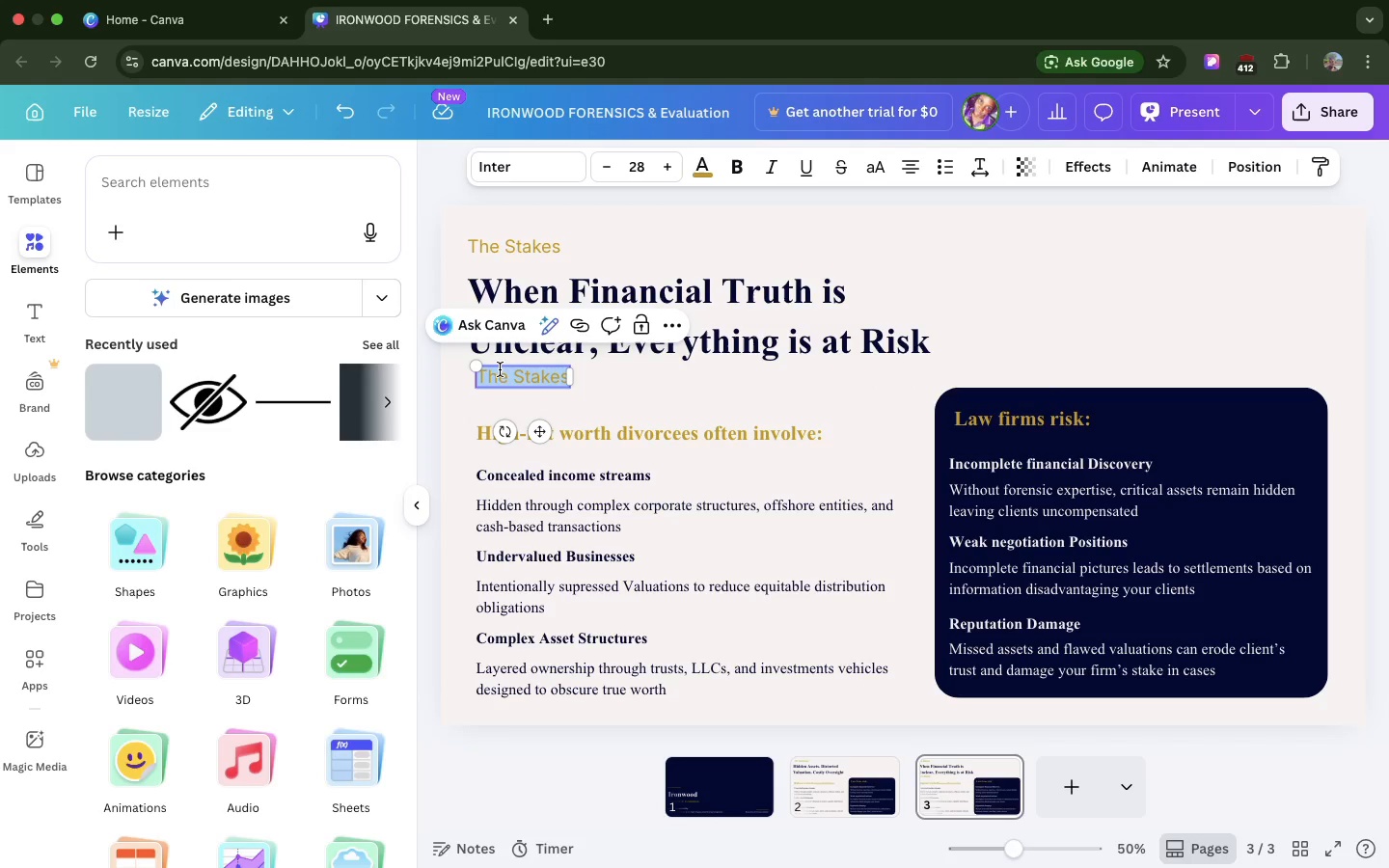 
triple_click([500, 369])
 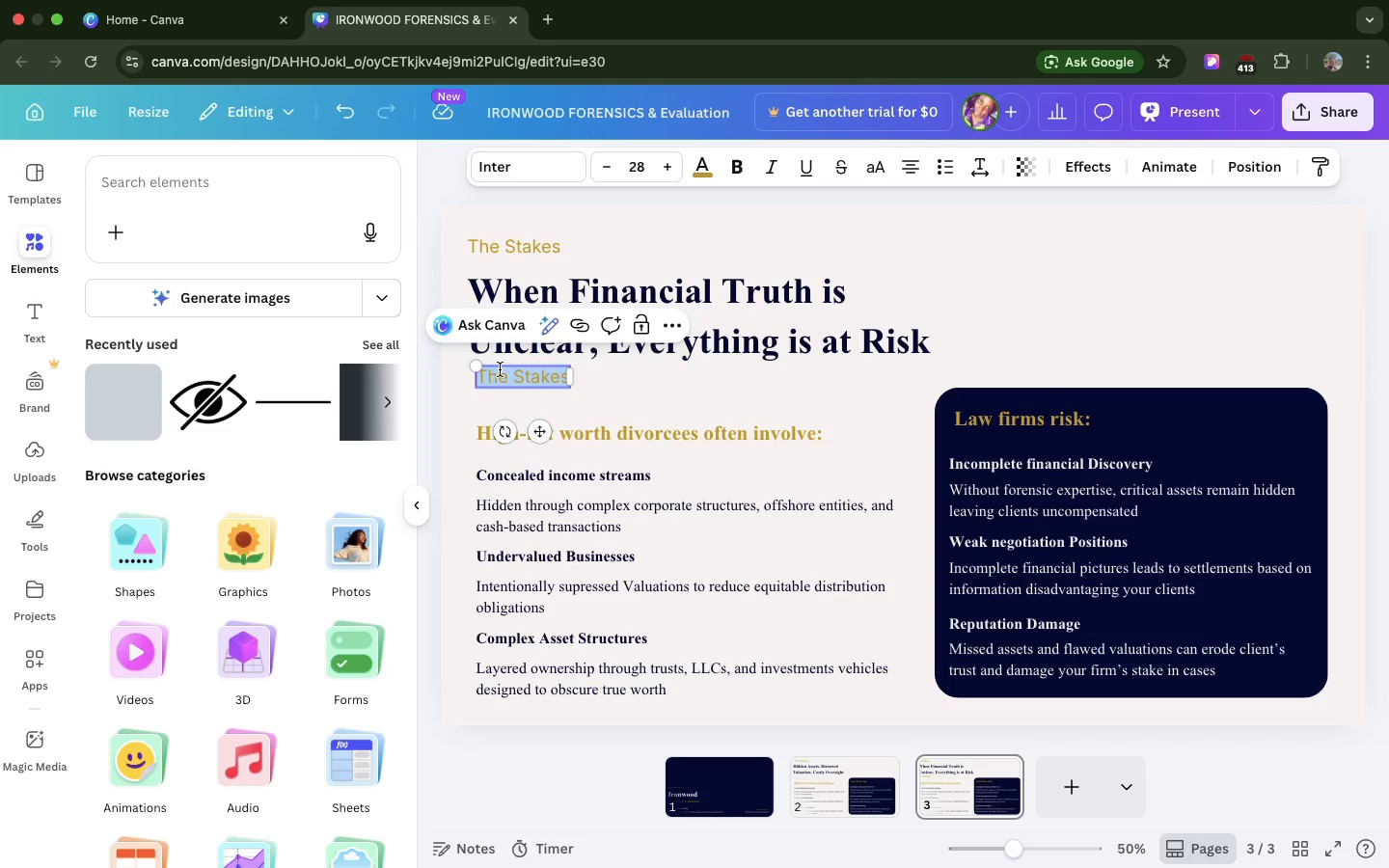 
type(The )
 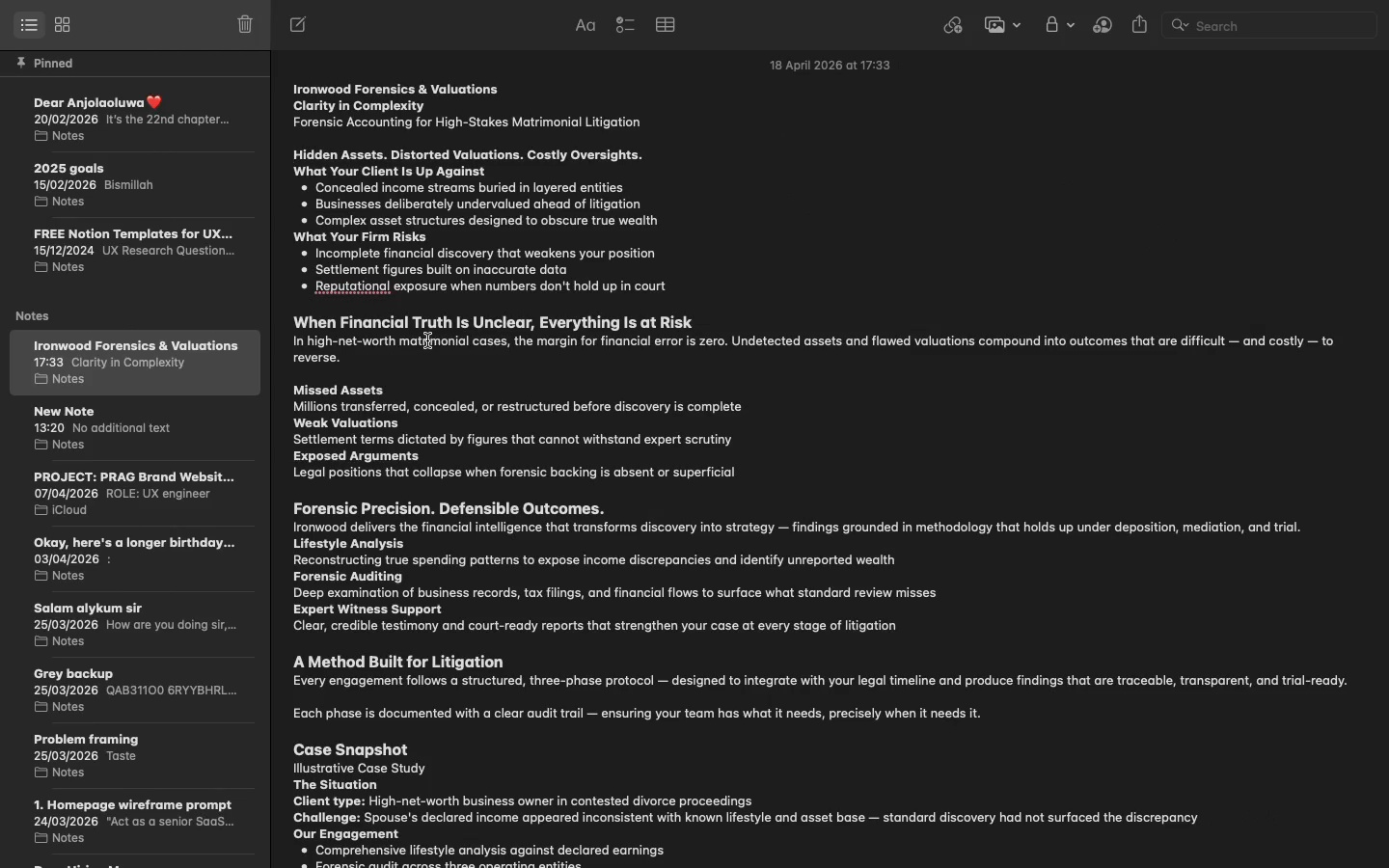 
left_click_drag(start_coordinate=[405, 353], to_coordinate=[294, 341])
 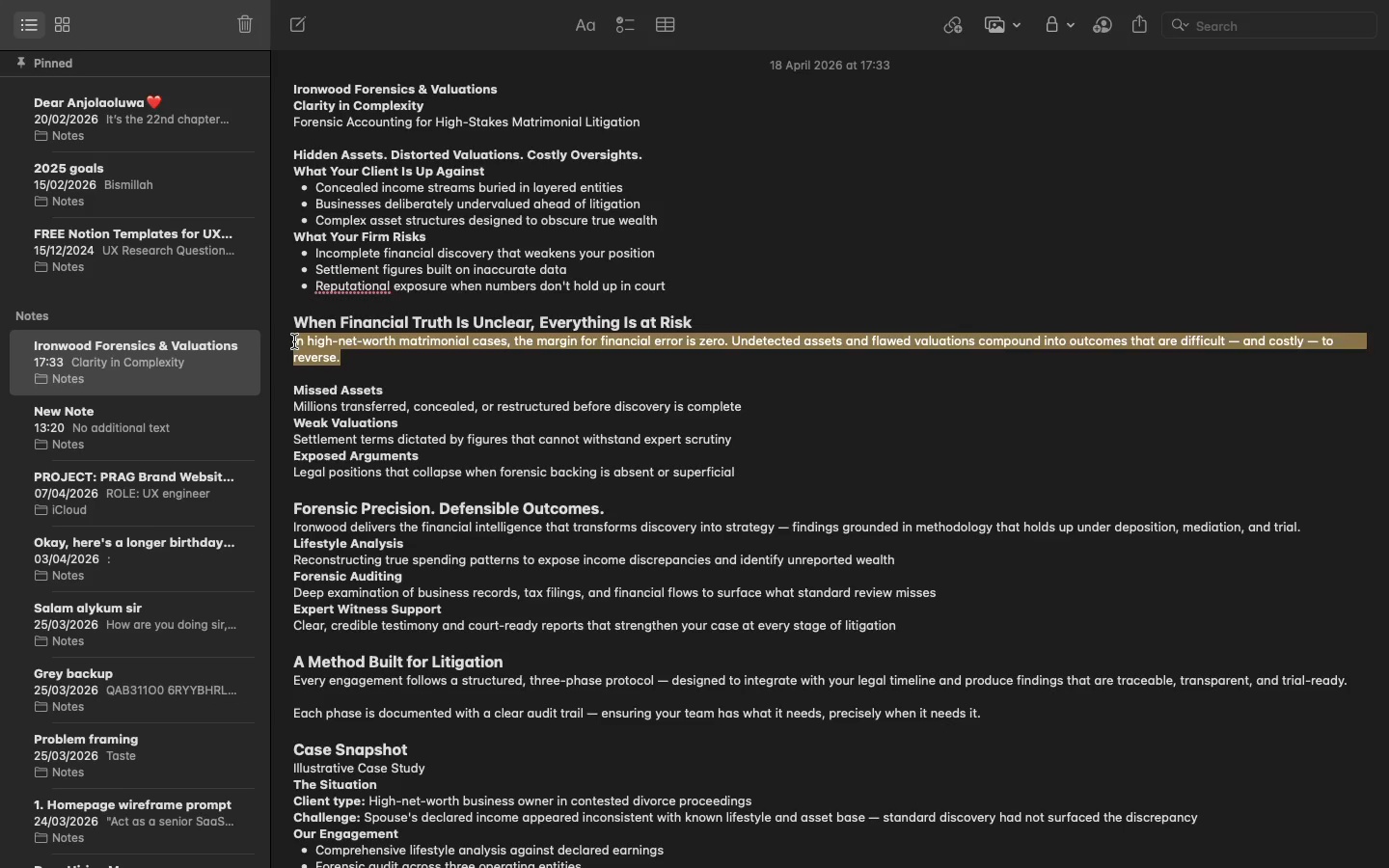 
key(Meta+CommandLeft)
 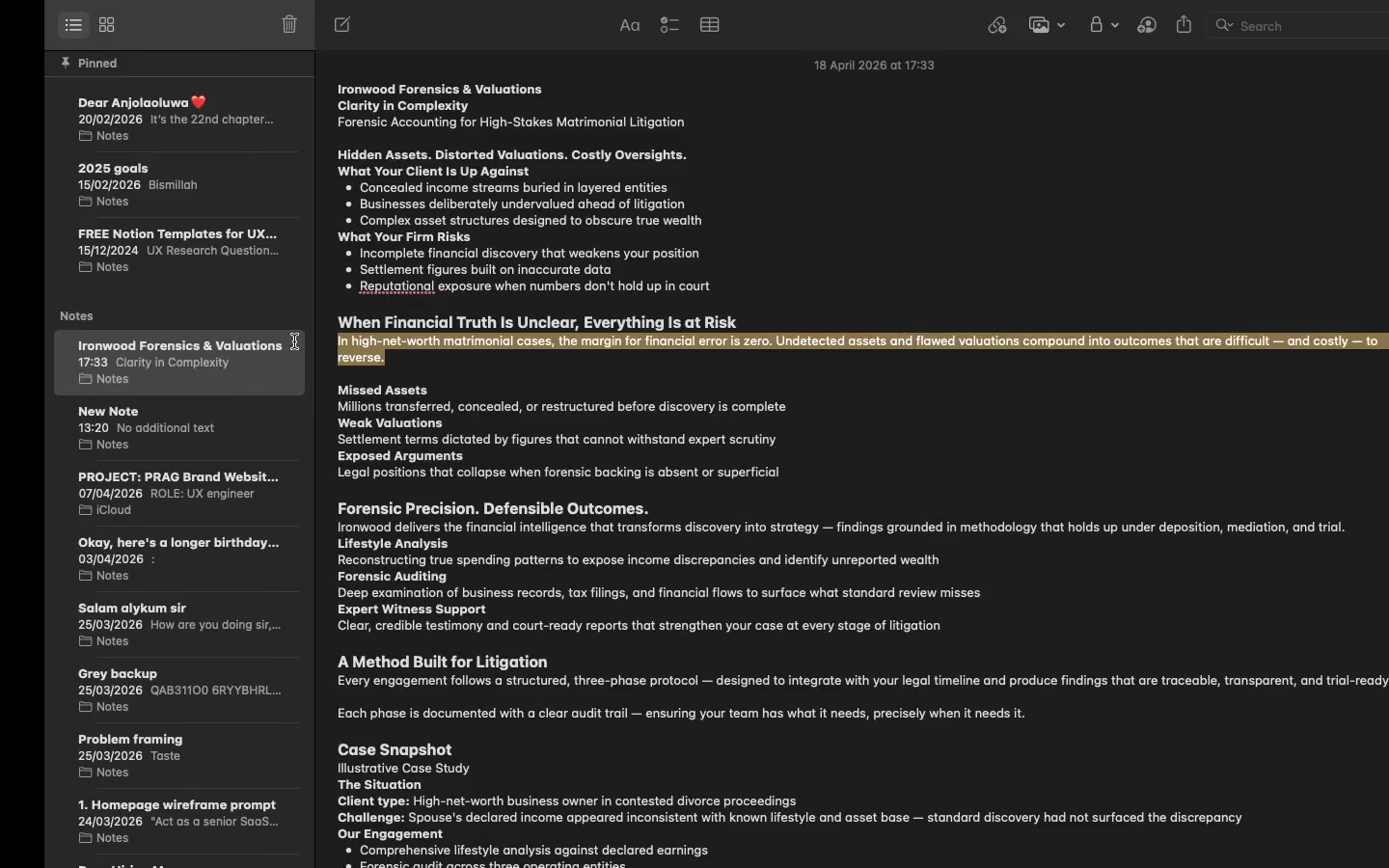 
key(Meta+C)
 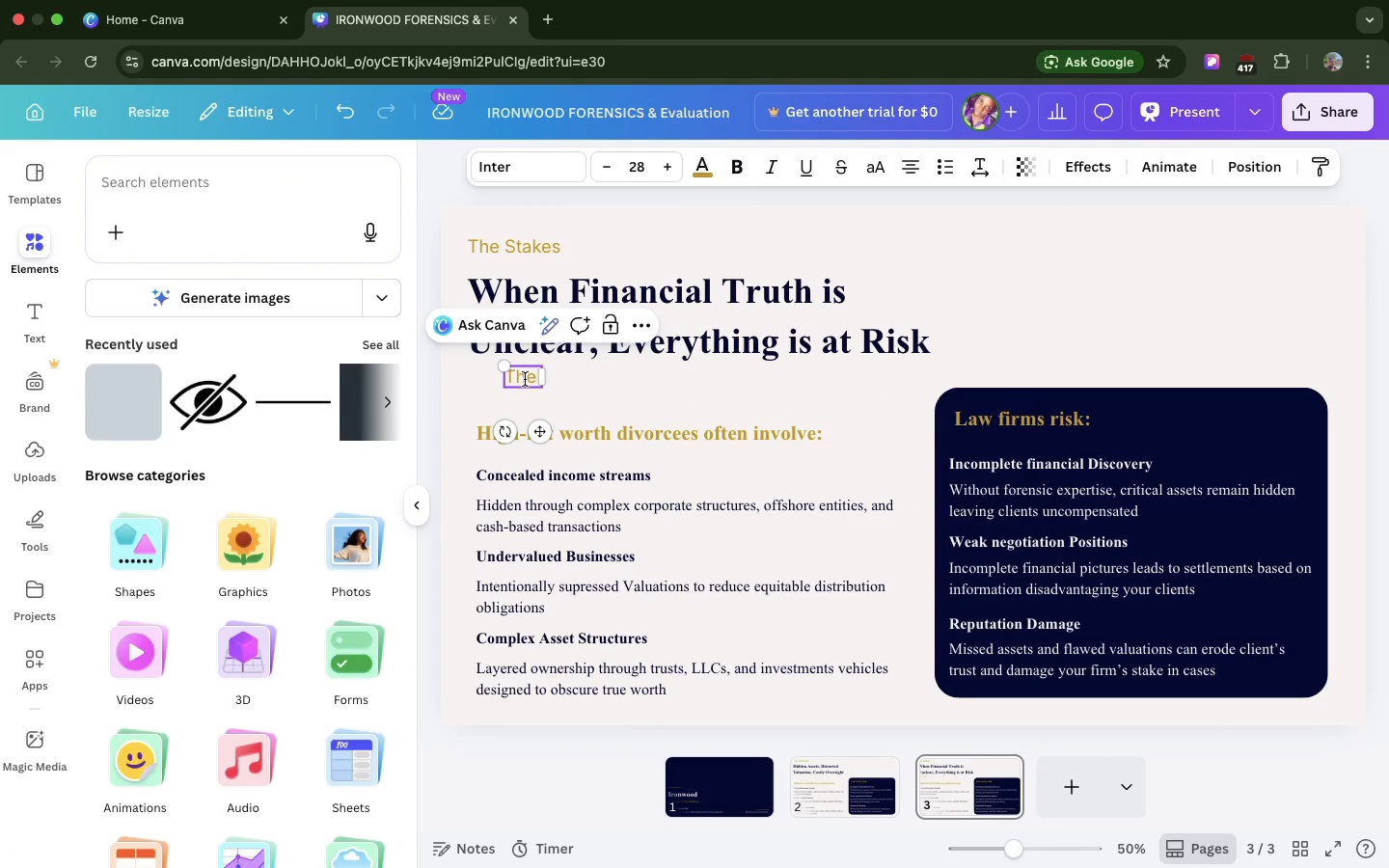 
double_click([525, 379])
 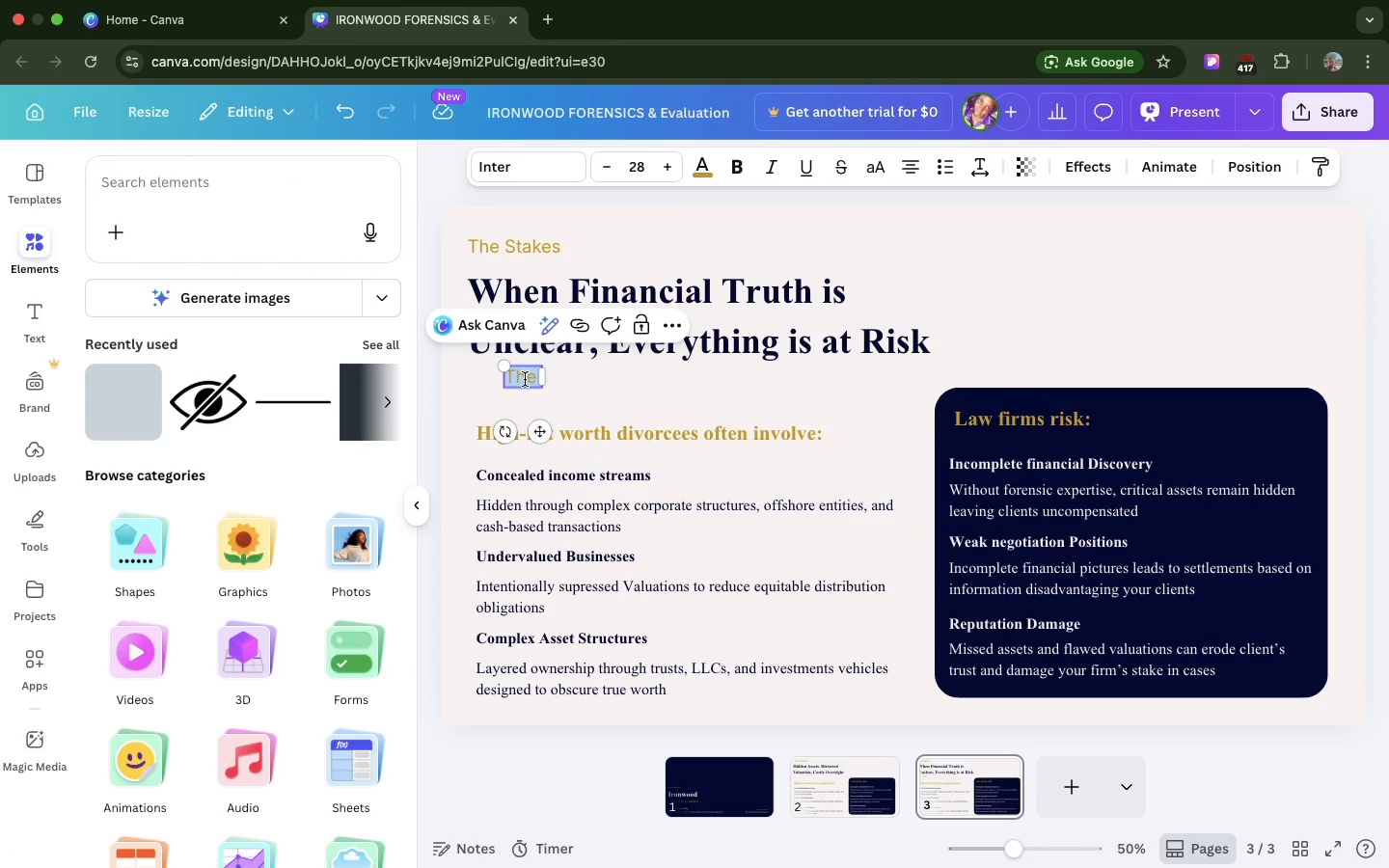 
triple_click([525, 379])
 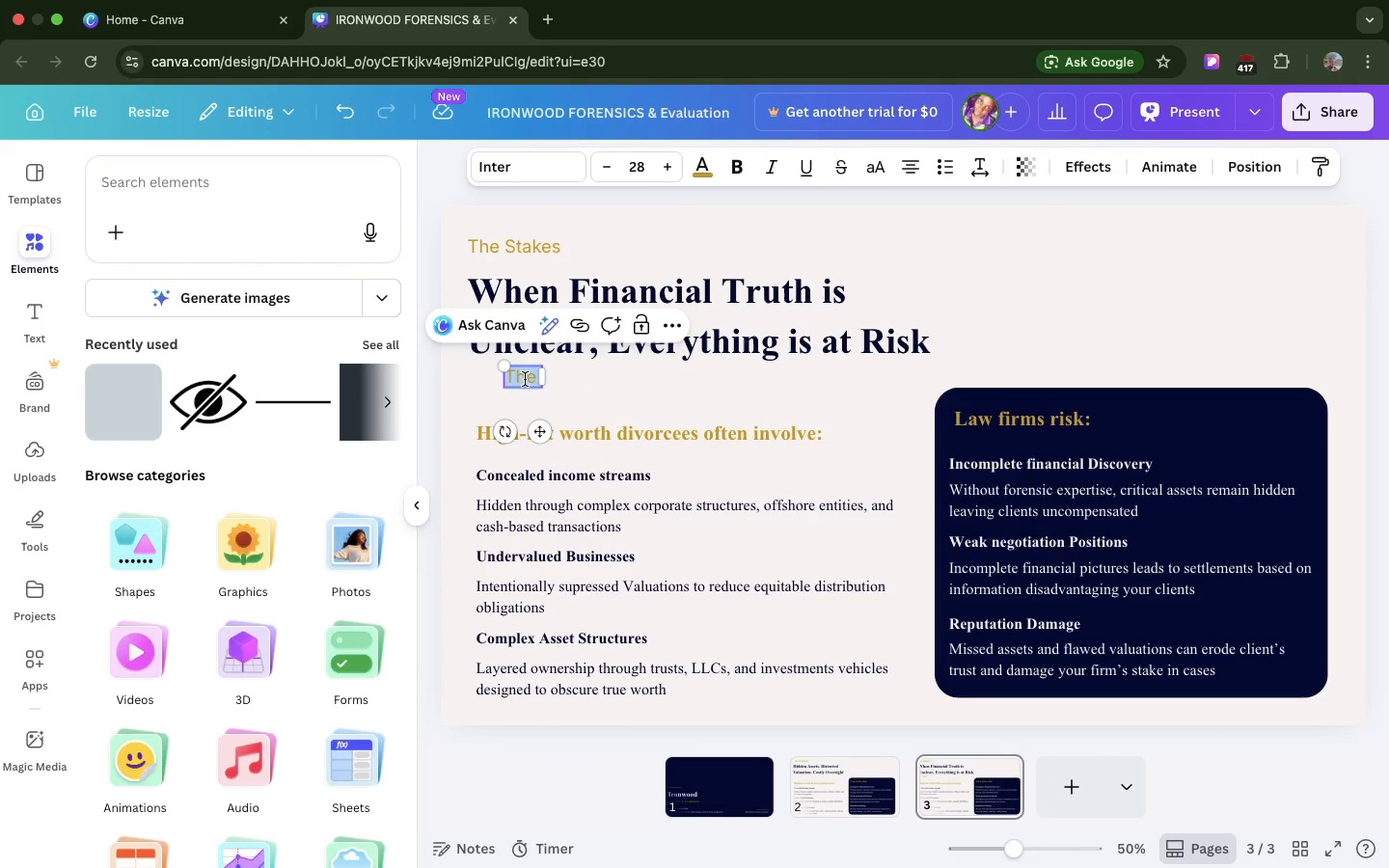 
key(Meta+V)
 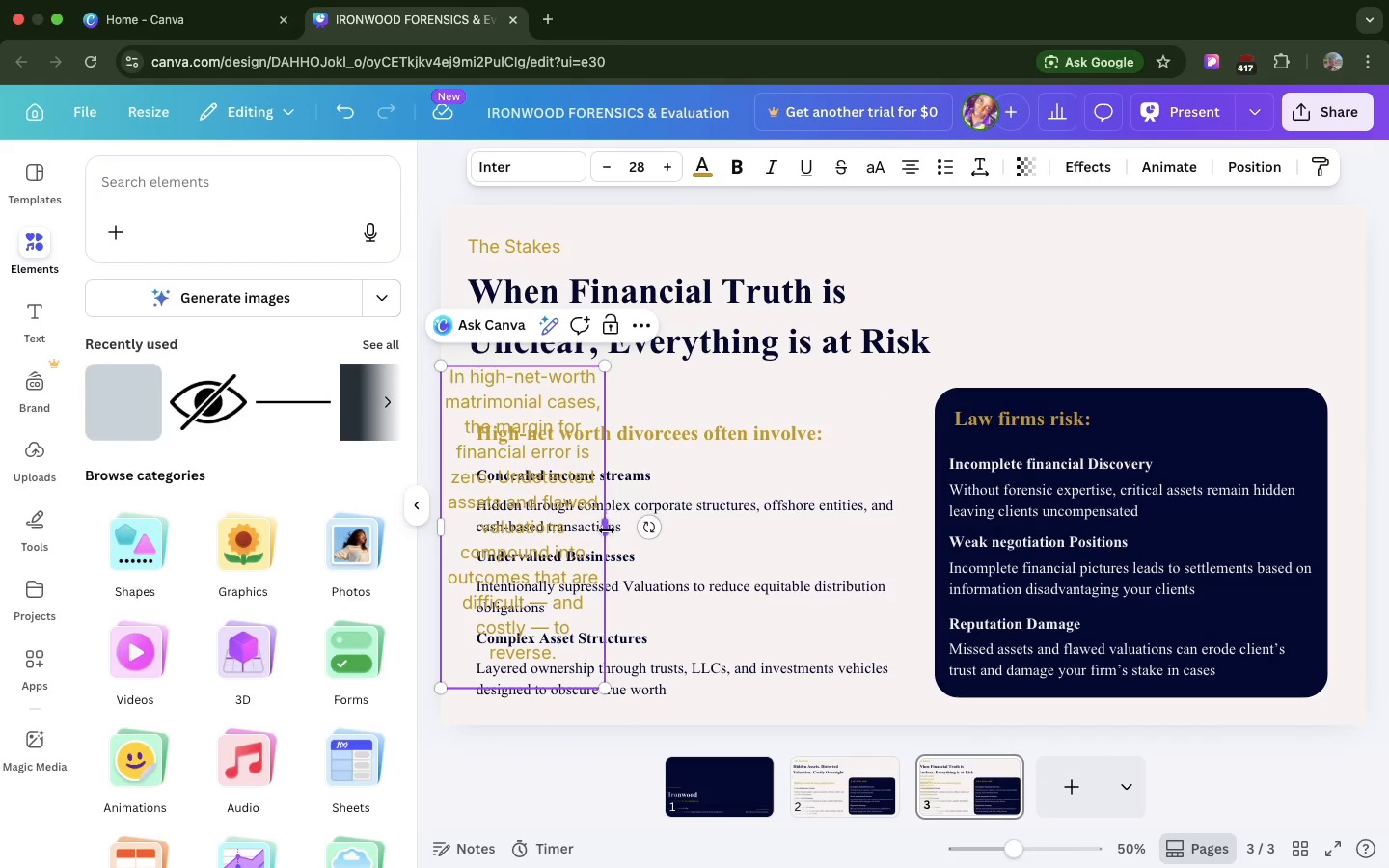 
left_click_drag(start_coordinate=[608, 530], to_coordinate=[986, 326])
 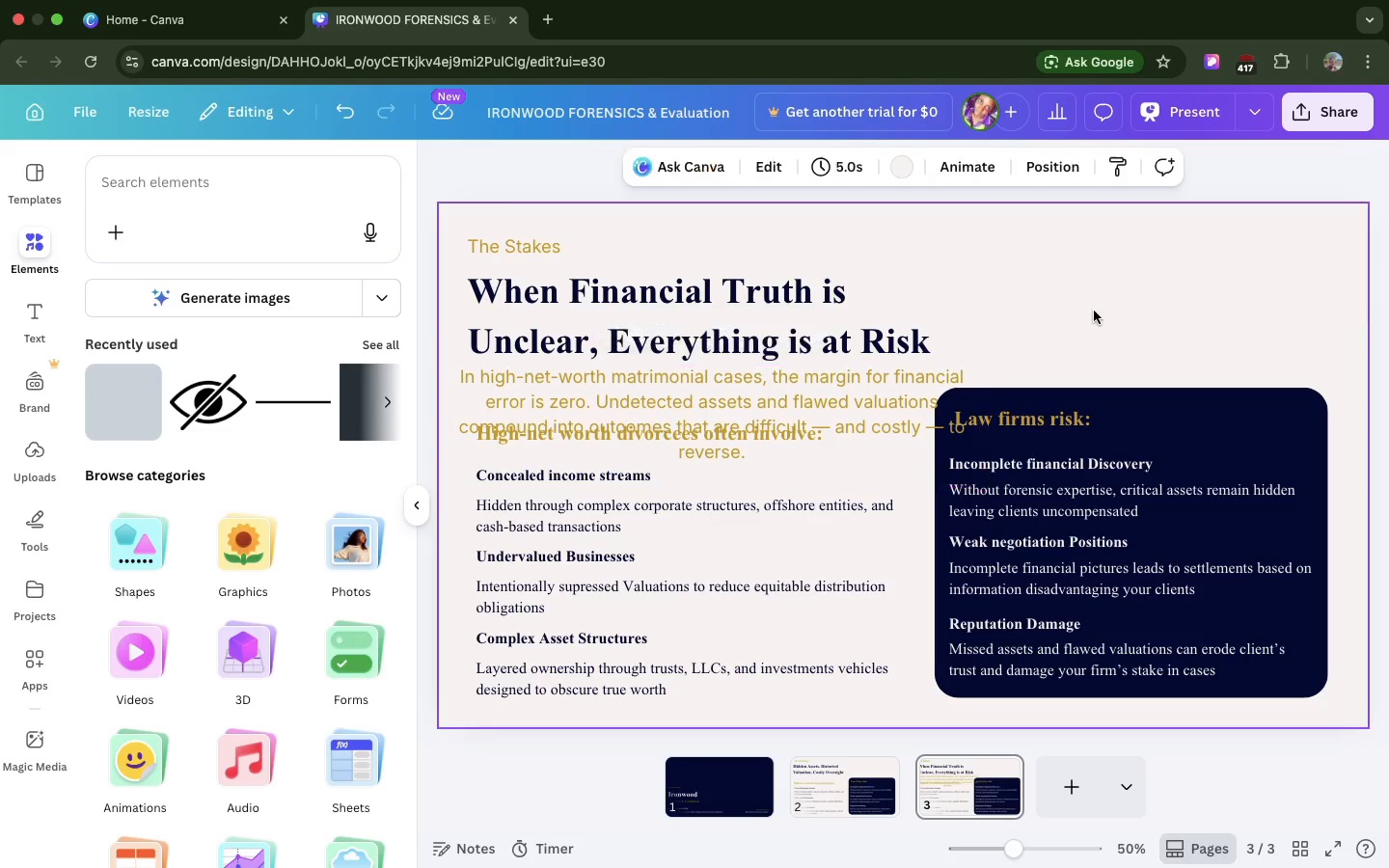 
left_click([1094, 311])
 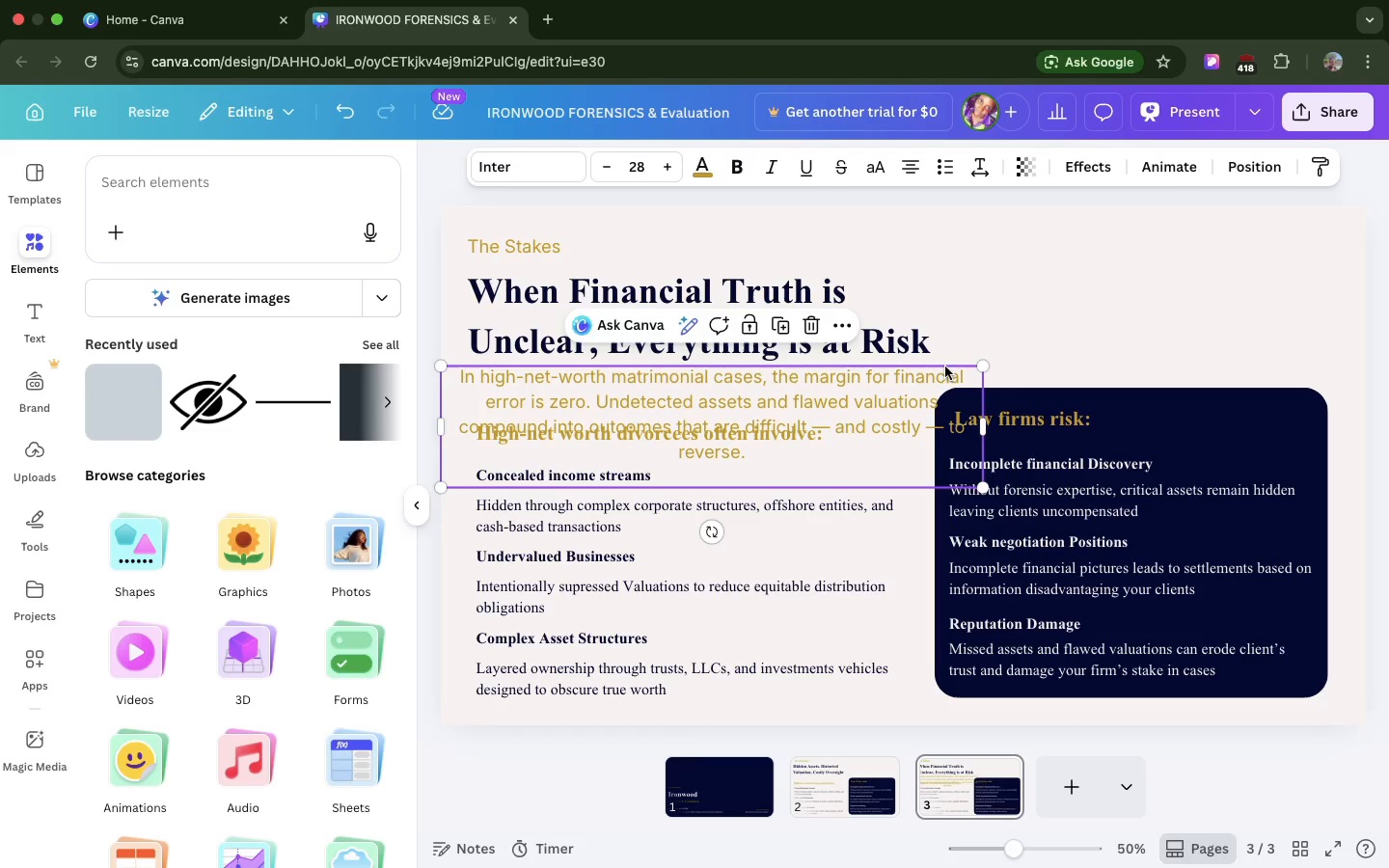 
left_click([945, 366])
 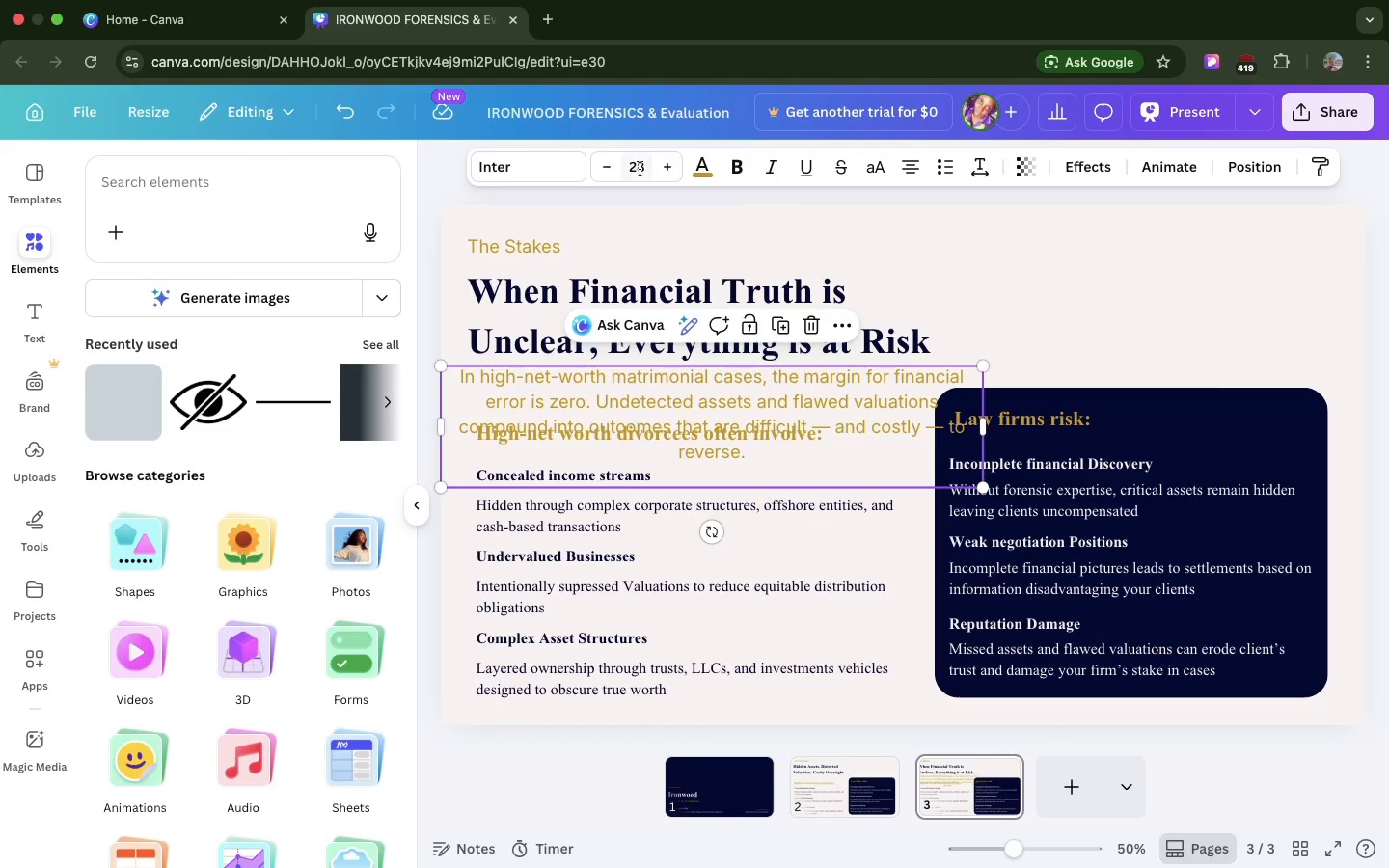 
left_click([640, 169])
 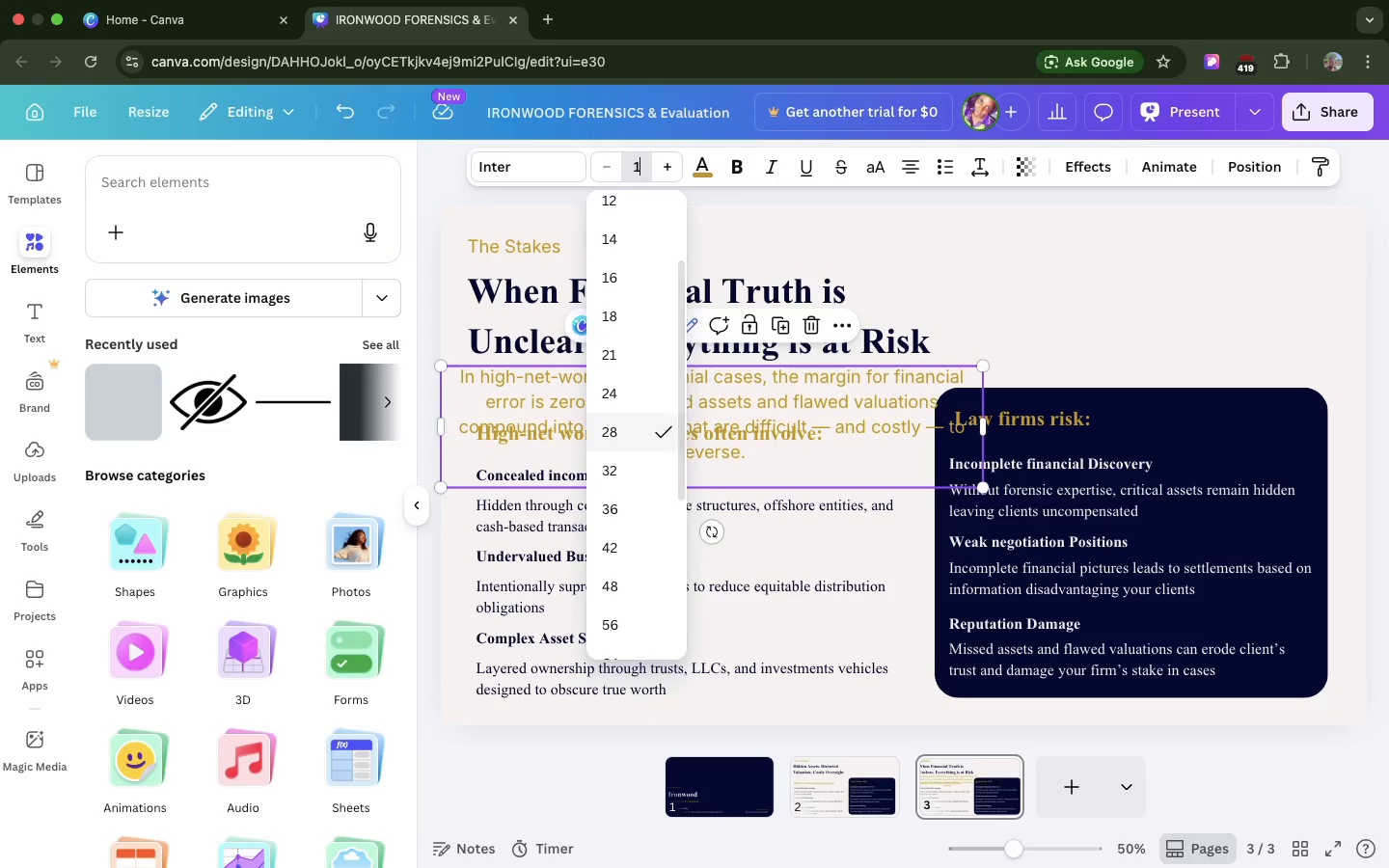 
type(1)
key(Backspace)
type(20)
 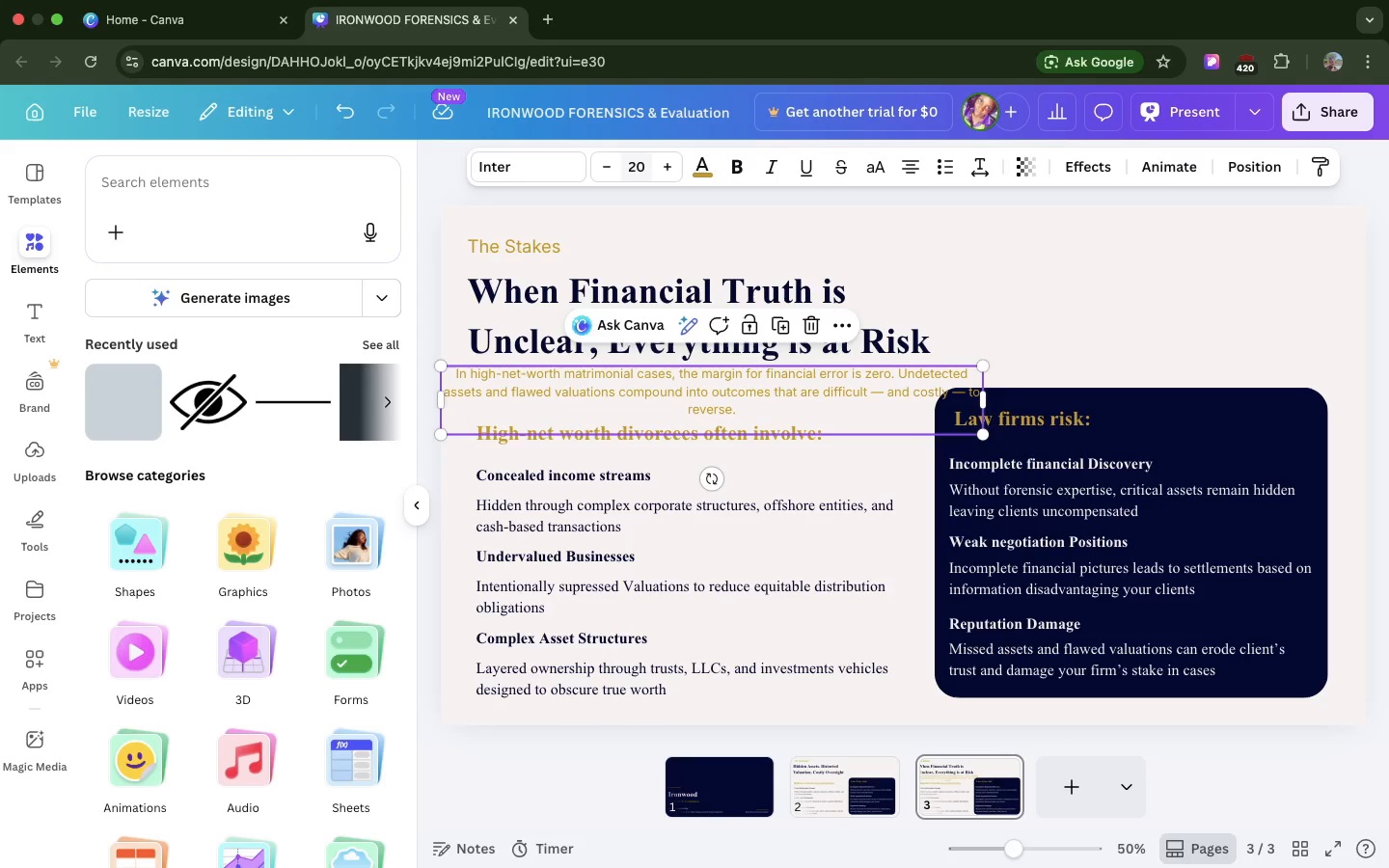 
key(Enter)
 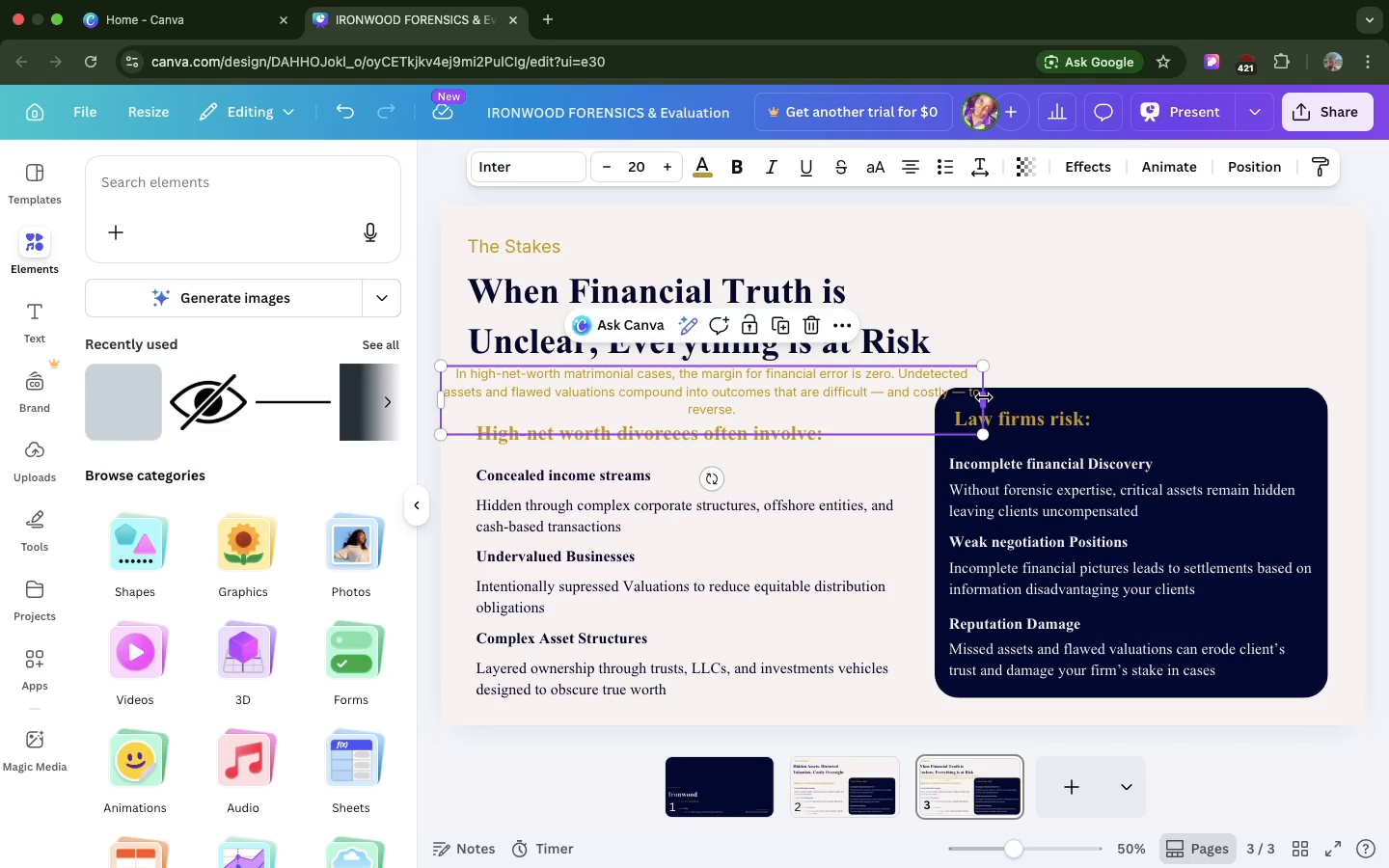 
wait(6.39)
 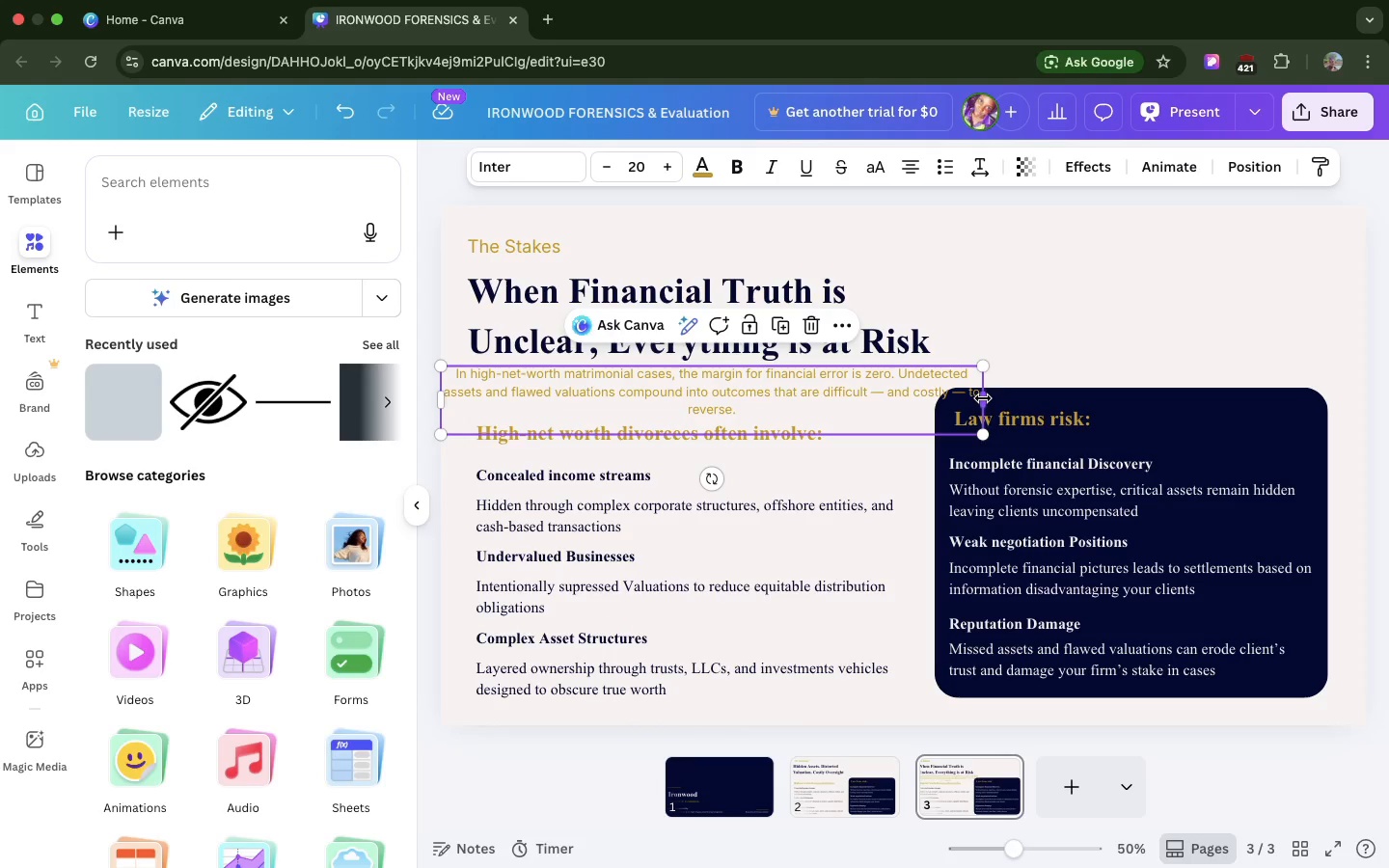 
double_click([916, 395])
 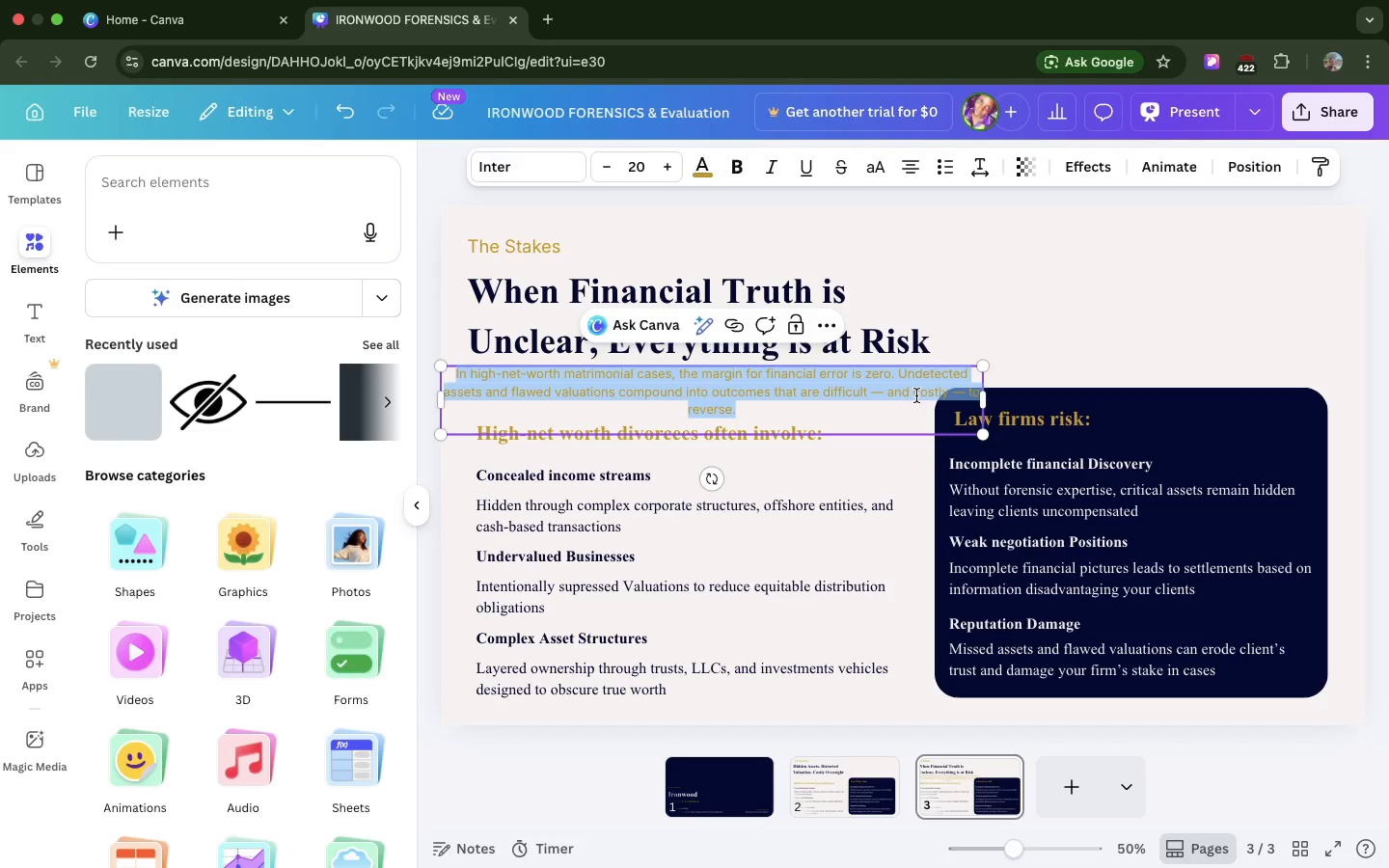 
triple_click([916, 395])
 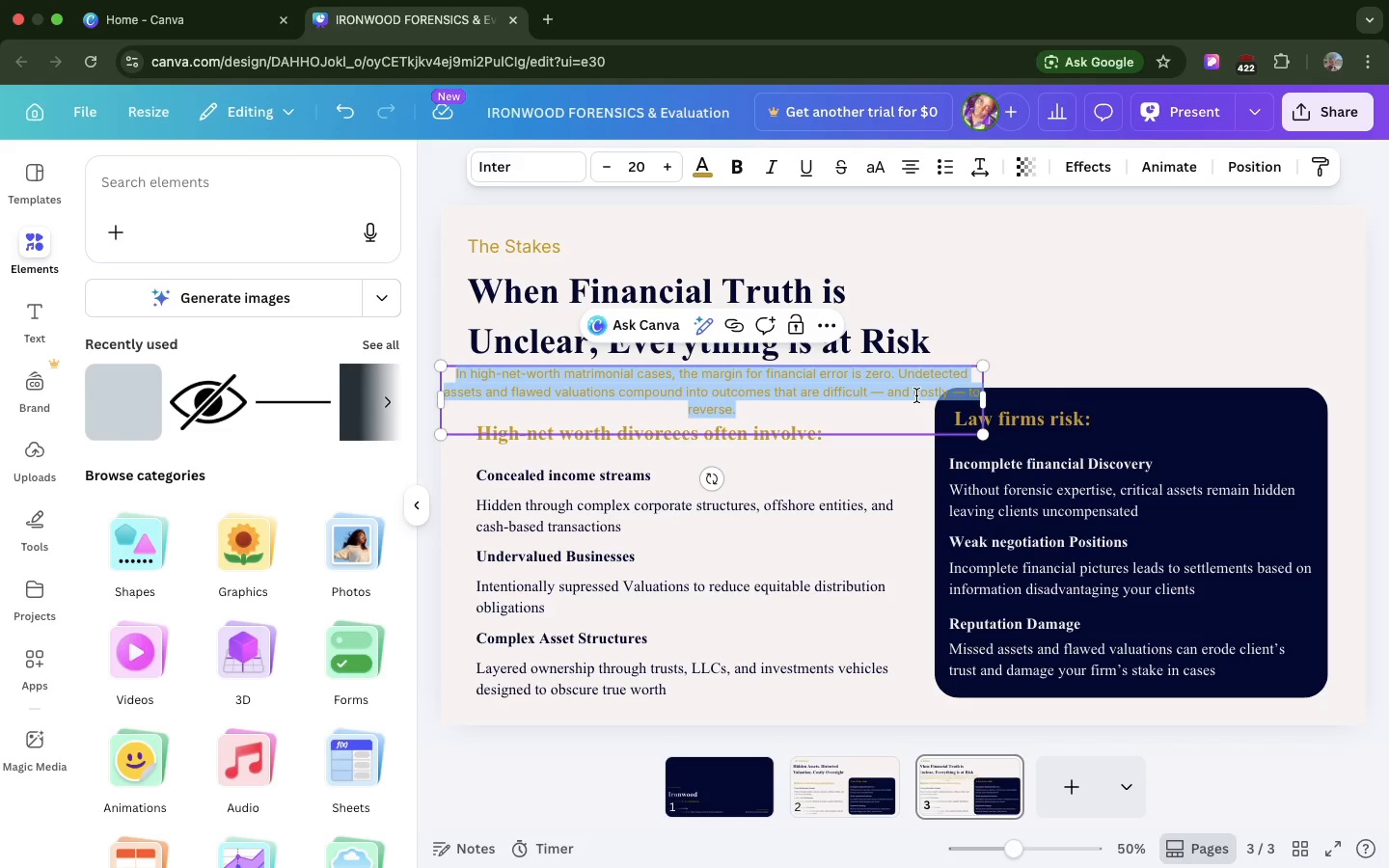 
type(The consew)
key(Backspace)
type(quences of o)
key(Backspace)
type(inadequate forensic analysis in hugh net-worth matrimonial cases)
 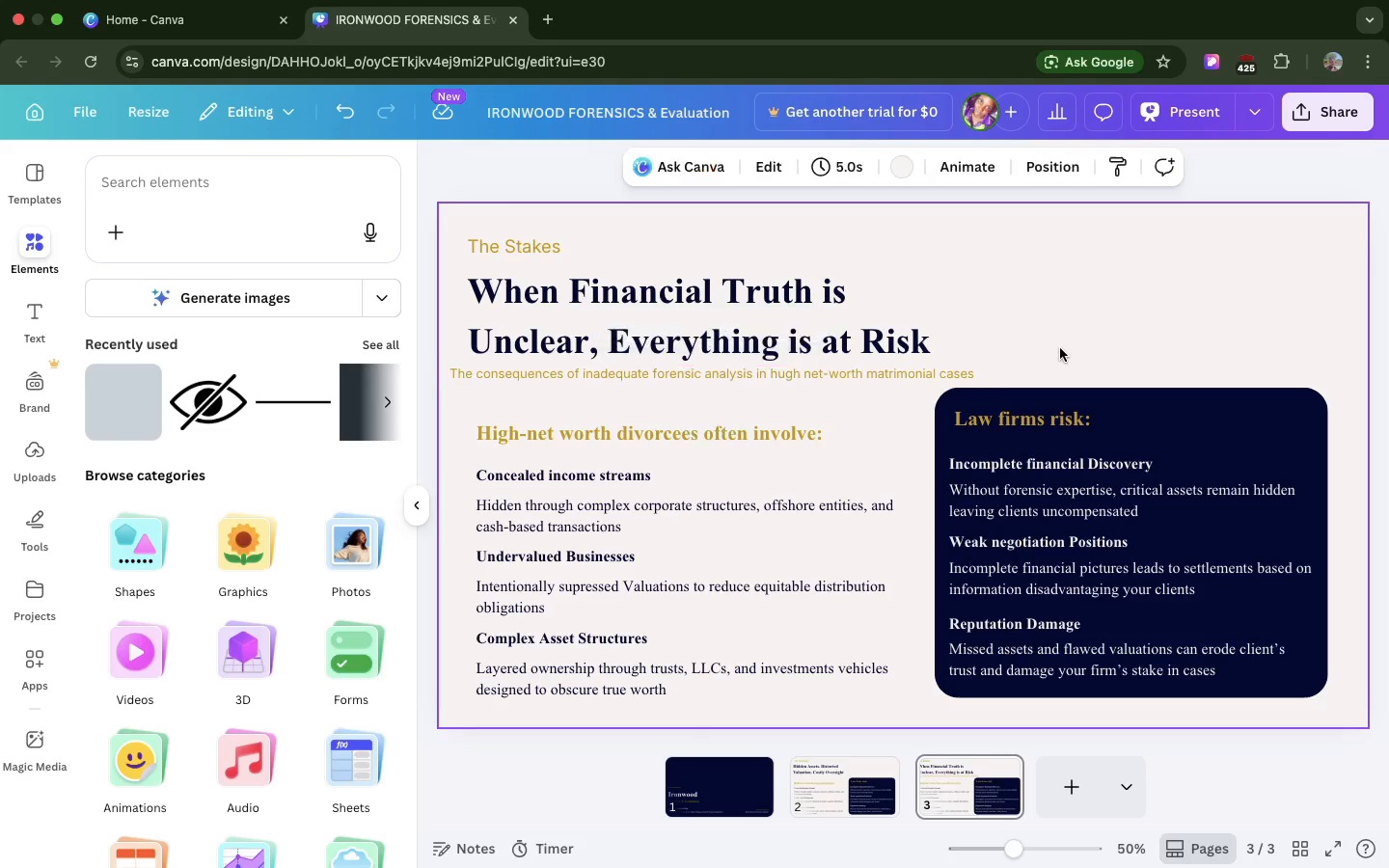 
left_click([1060, 348])
 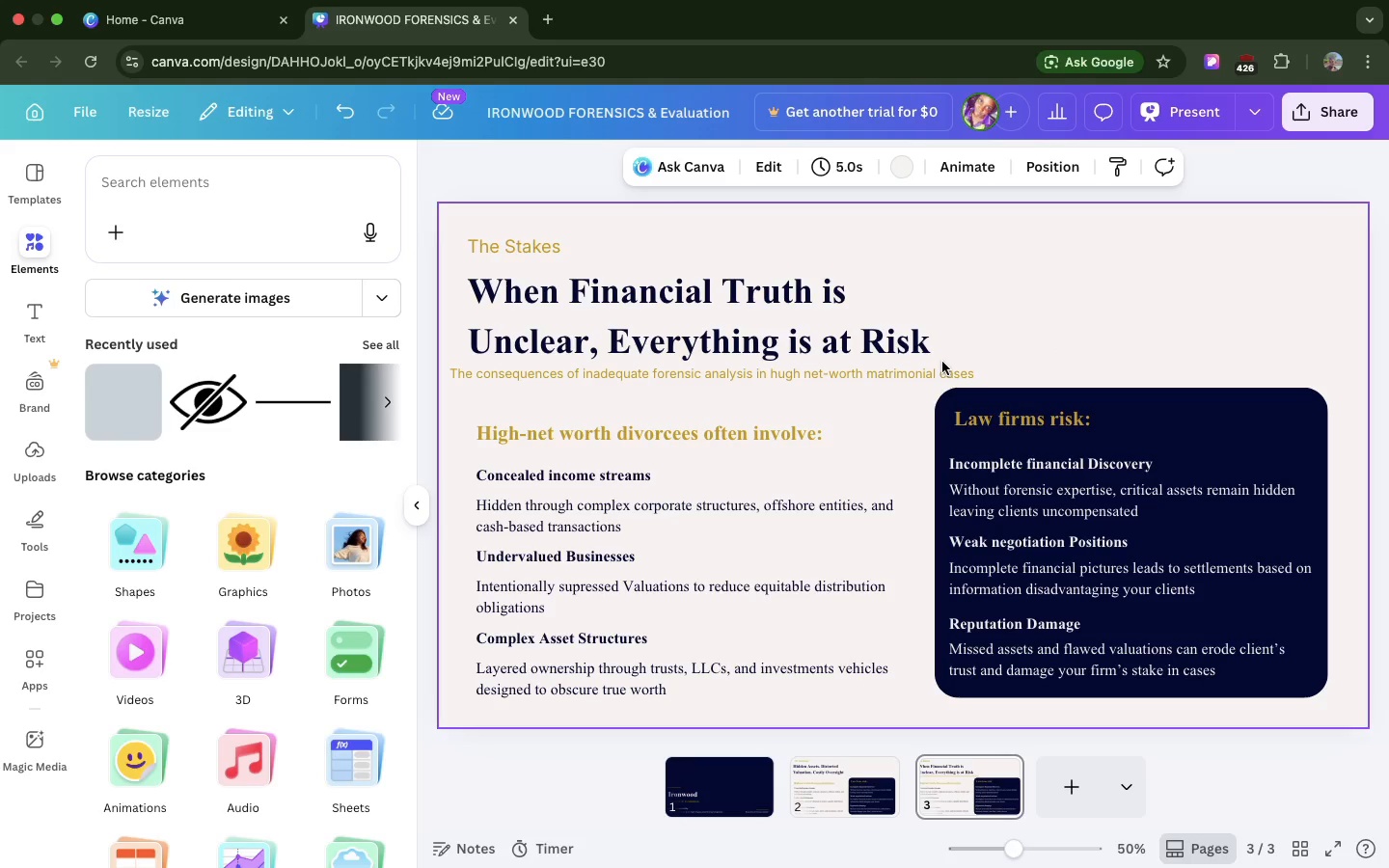 
left_click([942, 362])
 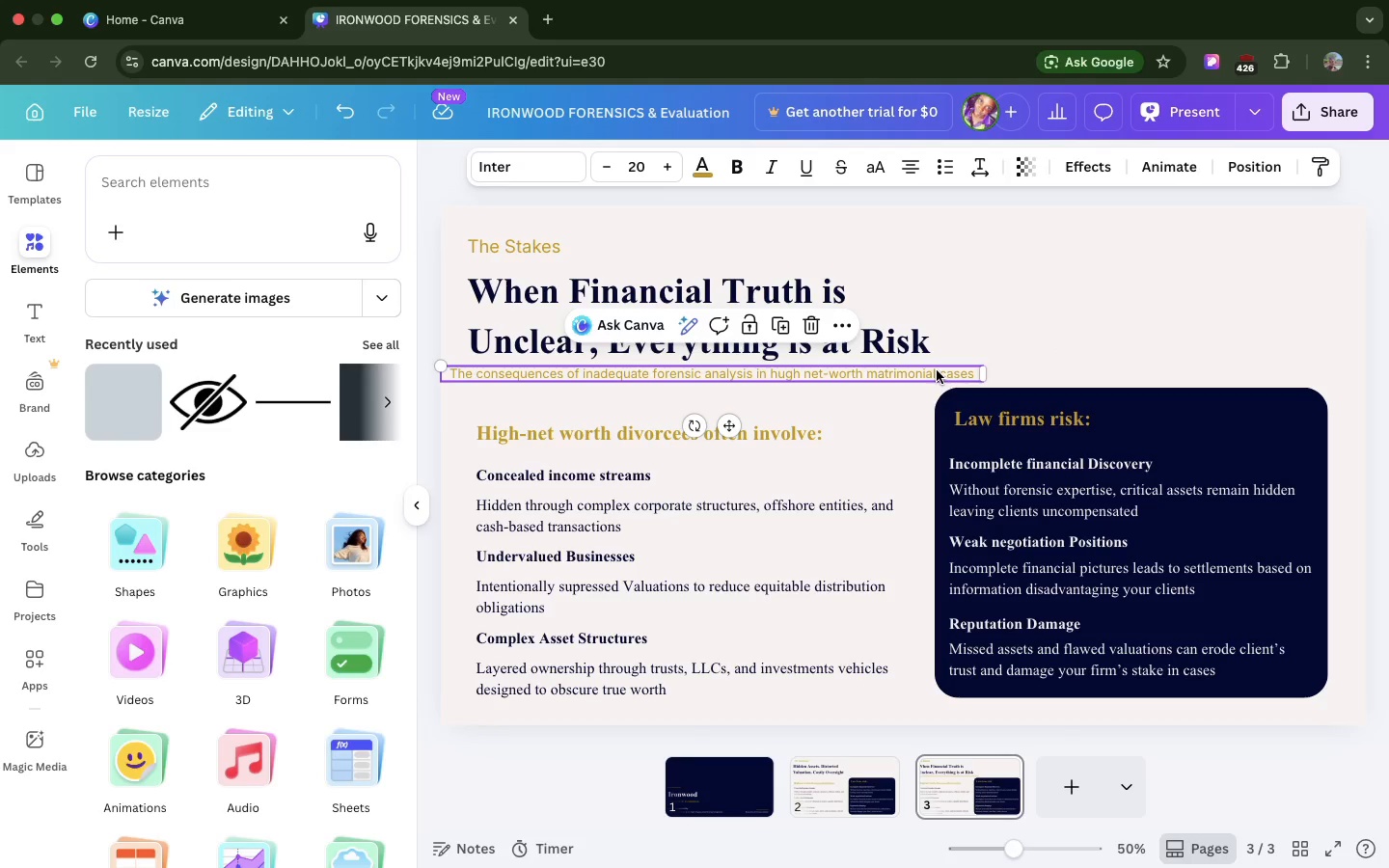 
left_click([937, 370])
 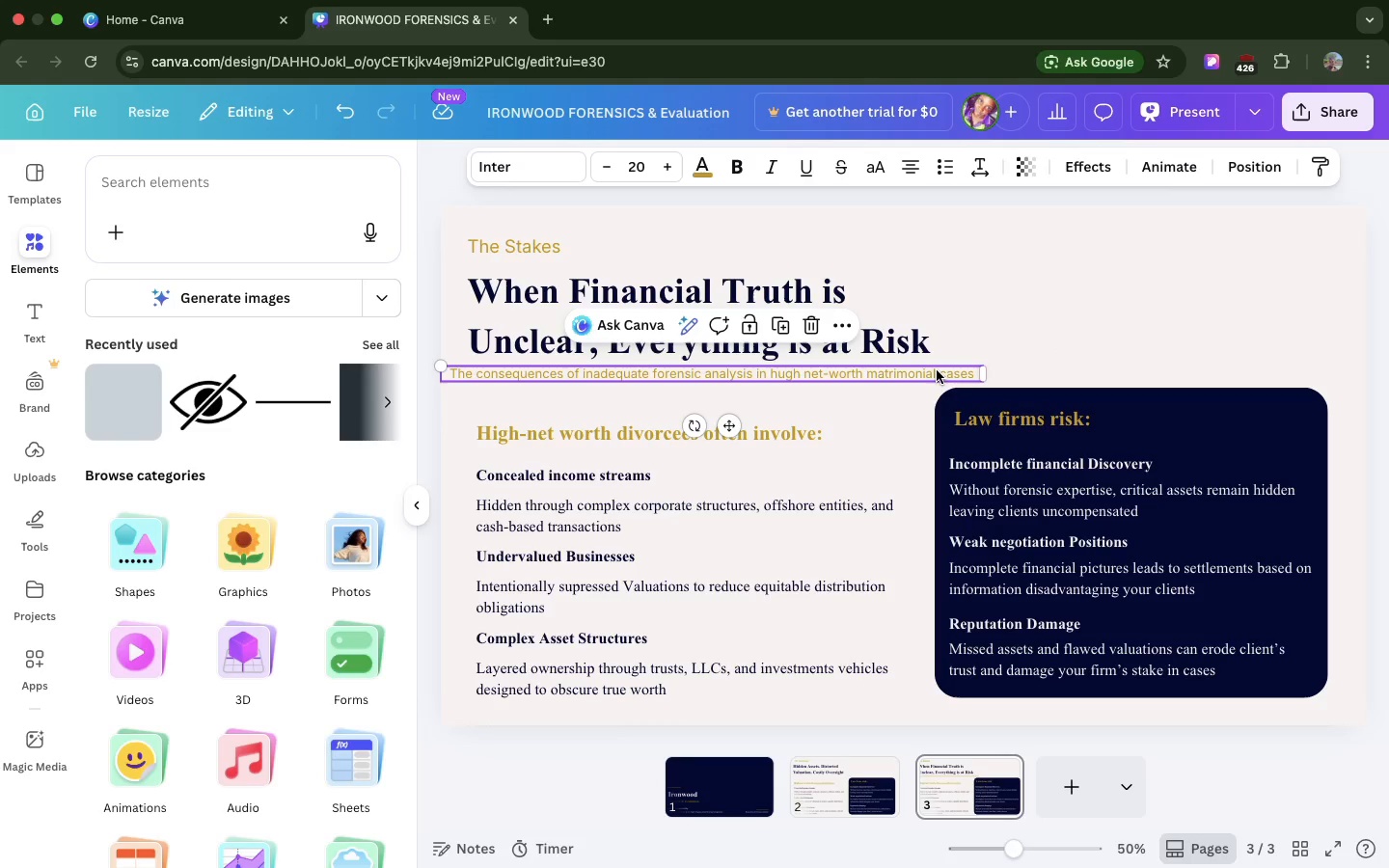 
left_click_drag(start_coordinate=[937, 370], to_coordinate=[966, 372])
 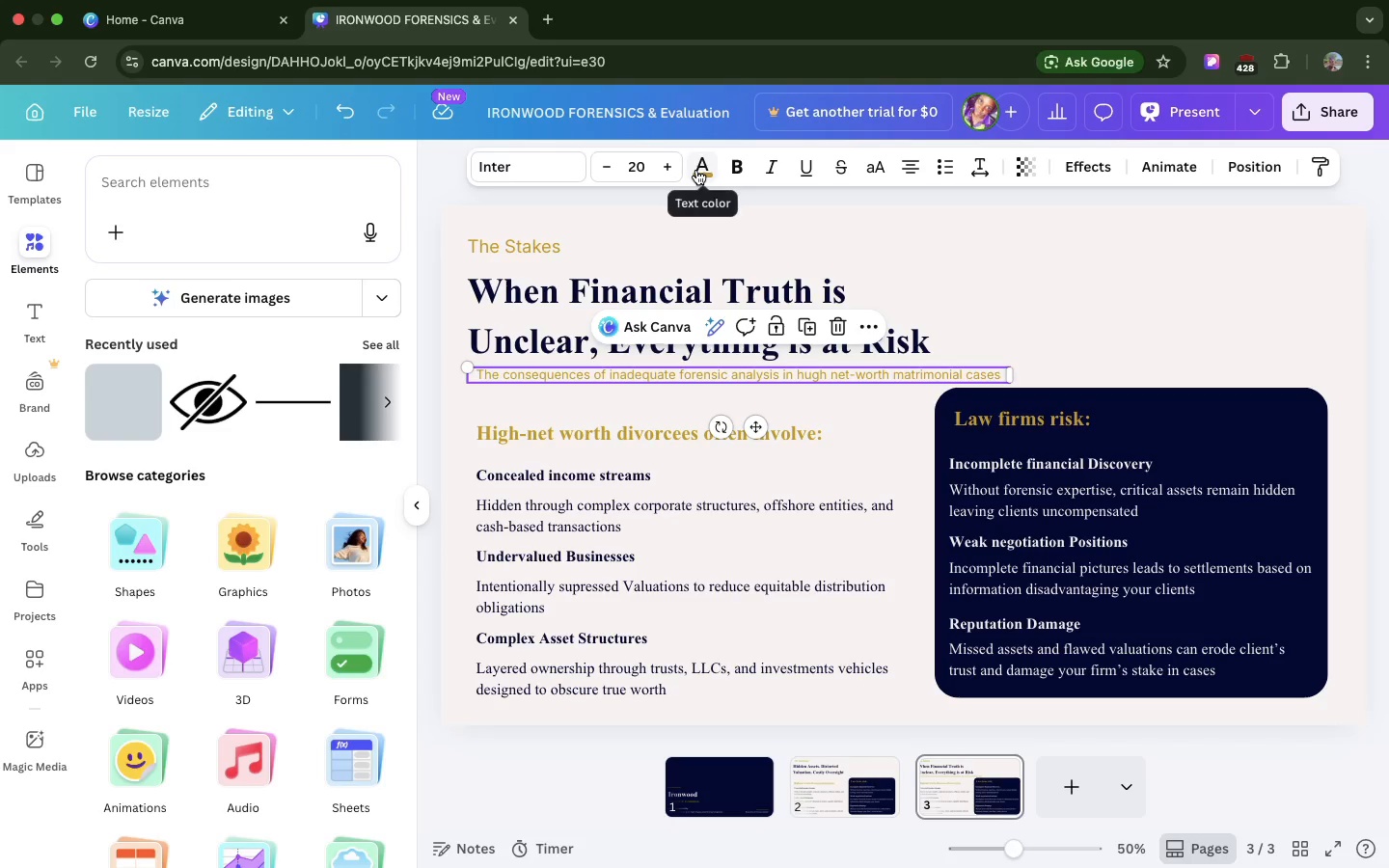 
left_click([696, 170])
 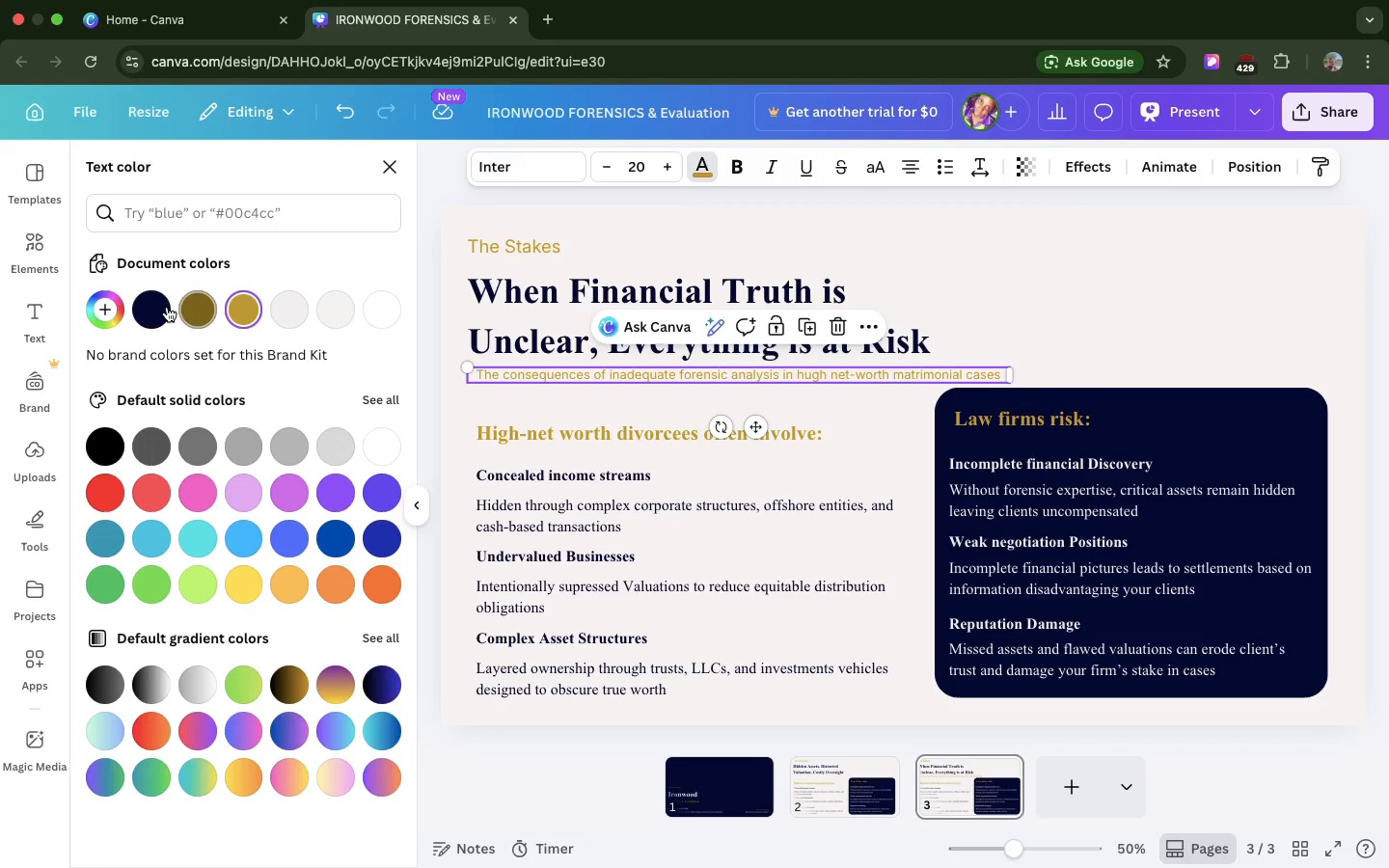 
left_click([161, 307])
 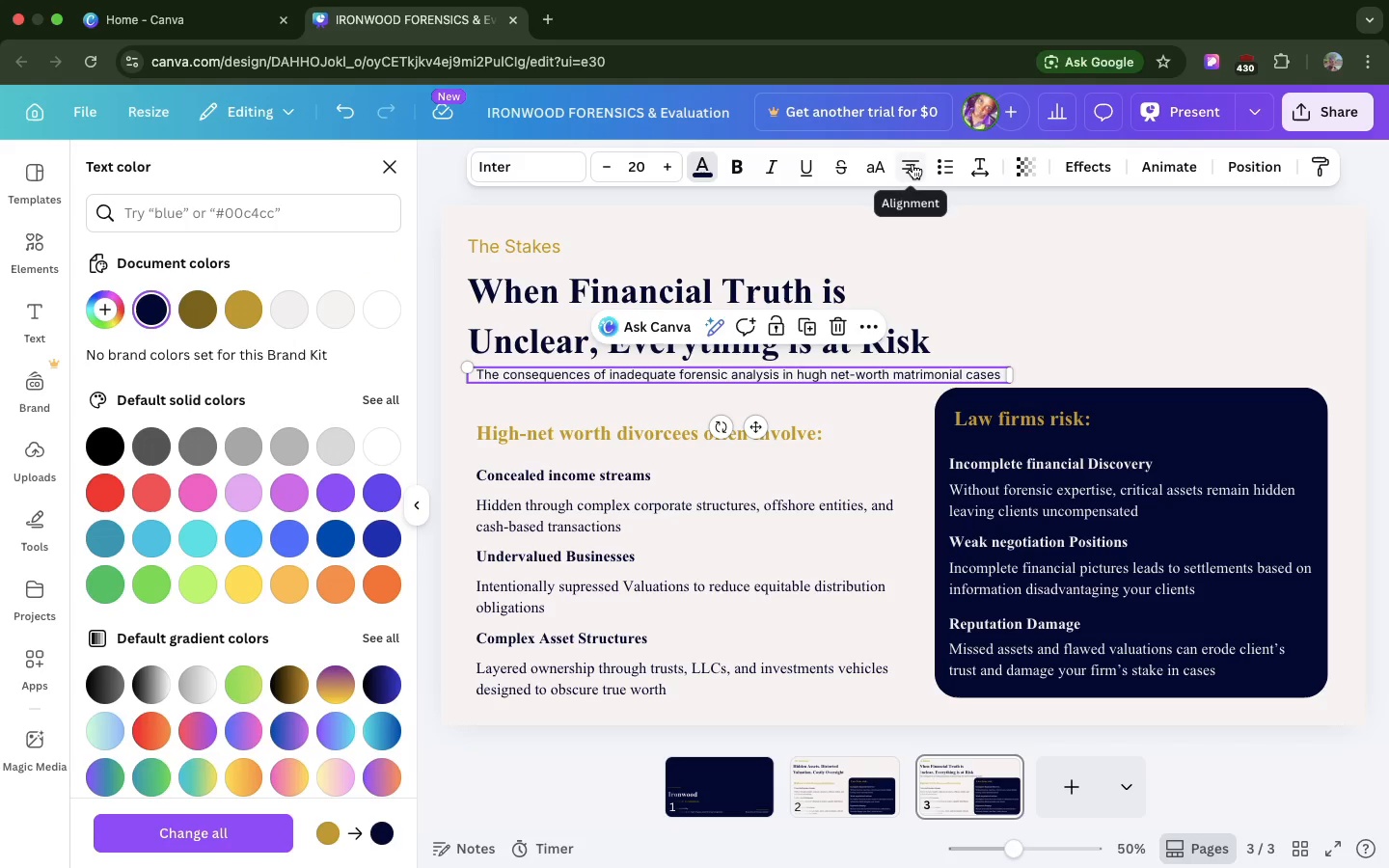 
left_click([912, 164])
 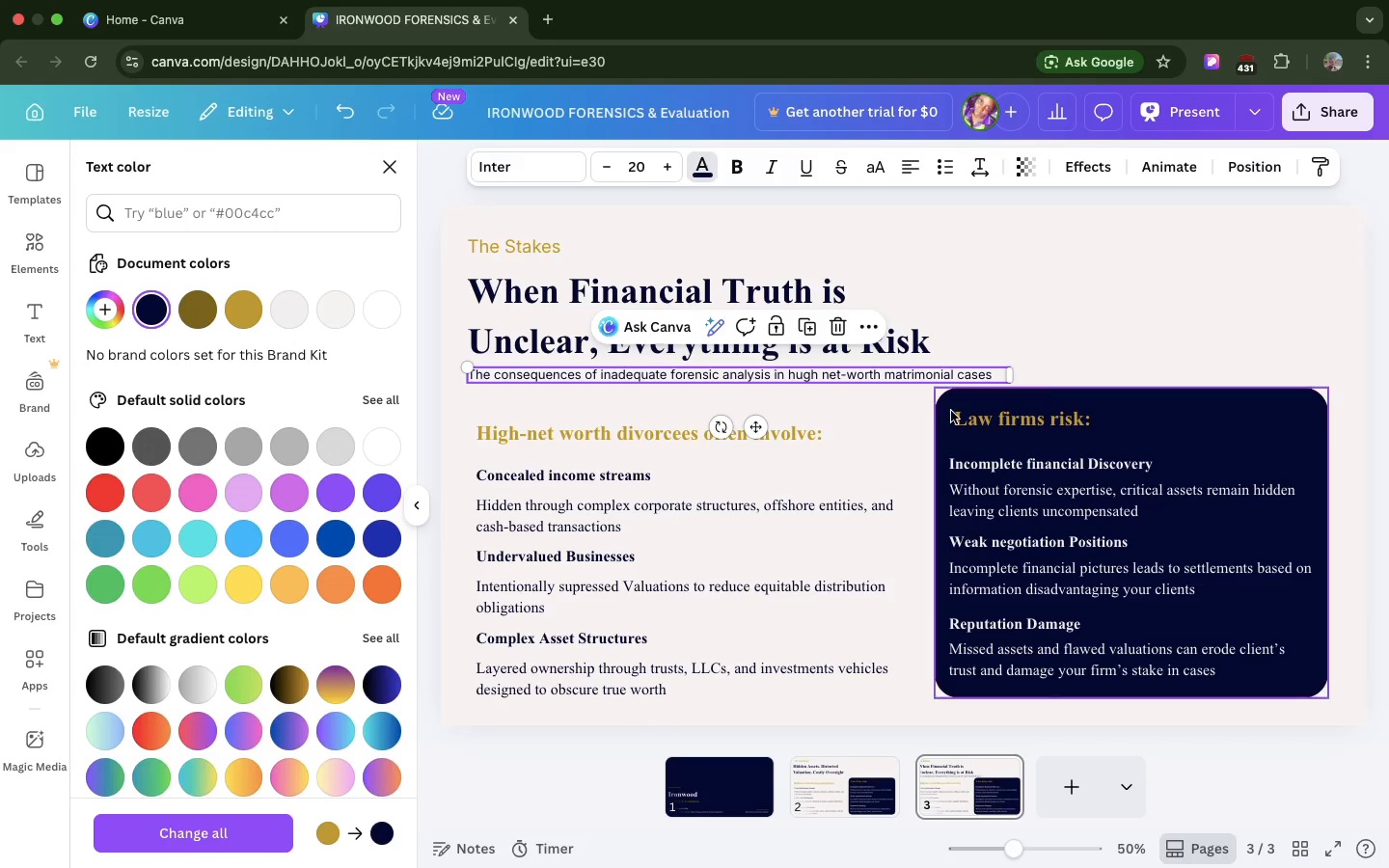 
left_click([981, 410])
 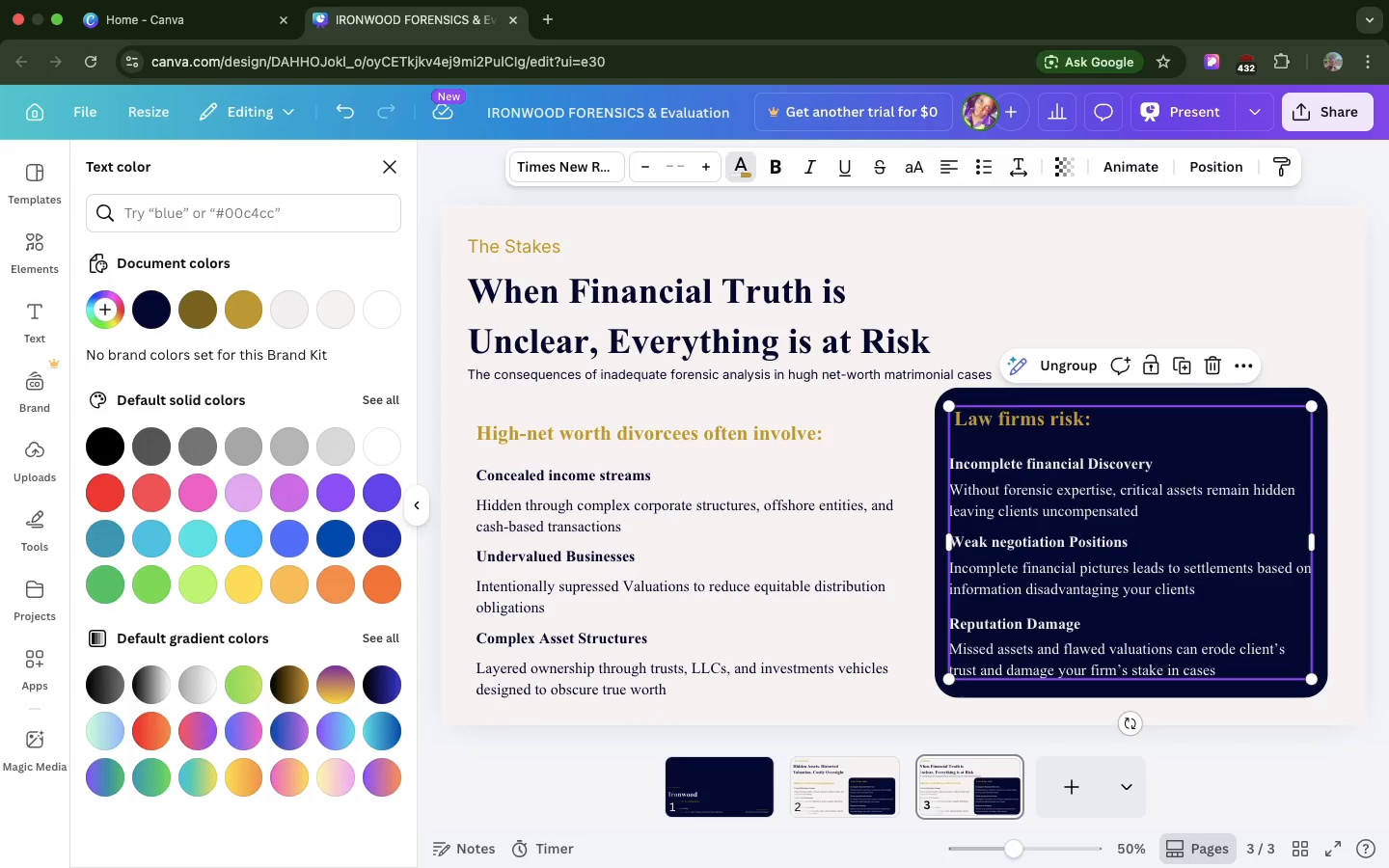 
key(Backspace)
 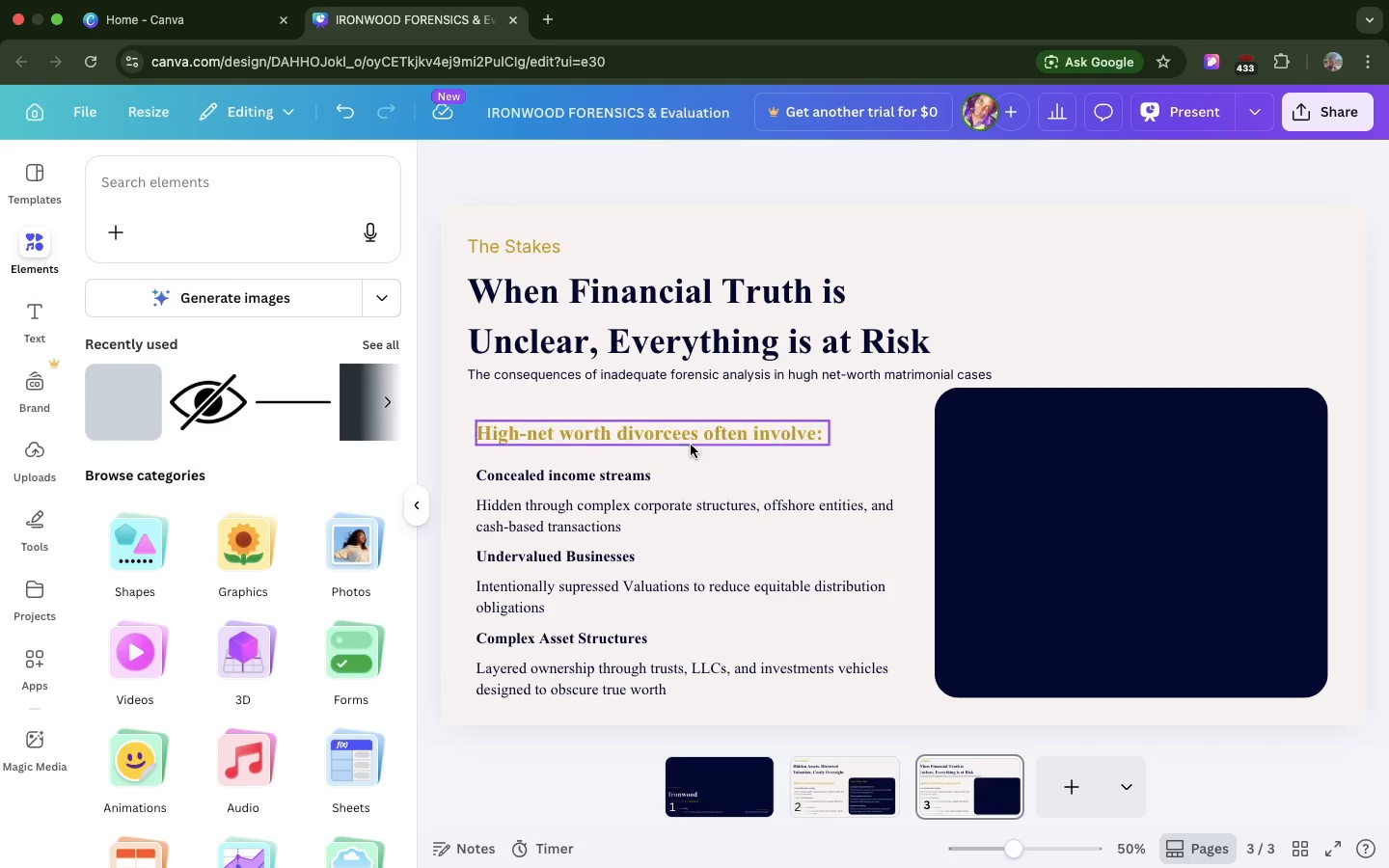 
left_click([688, 429])
 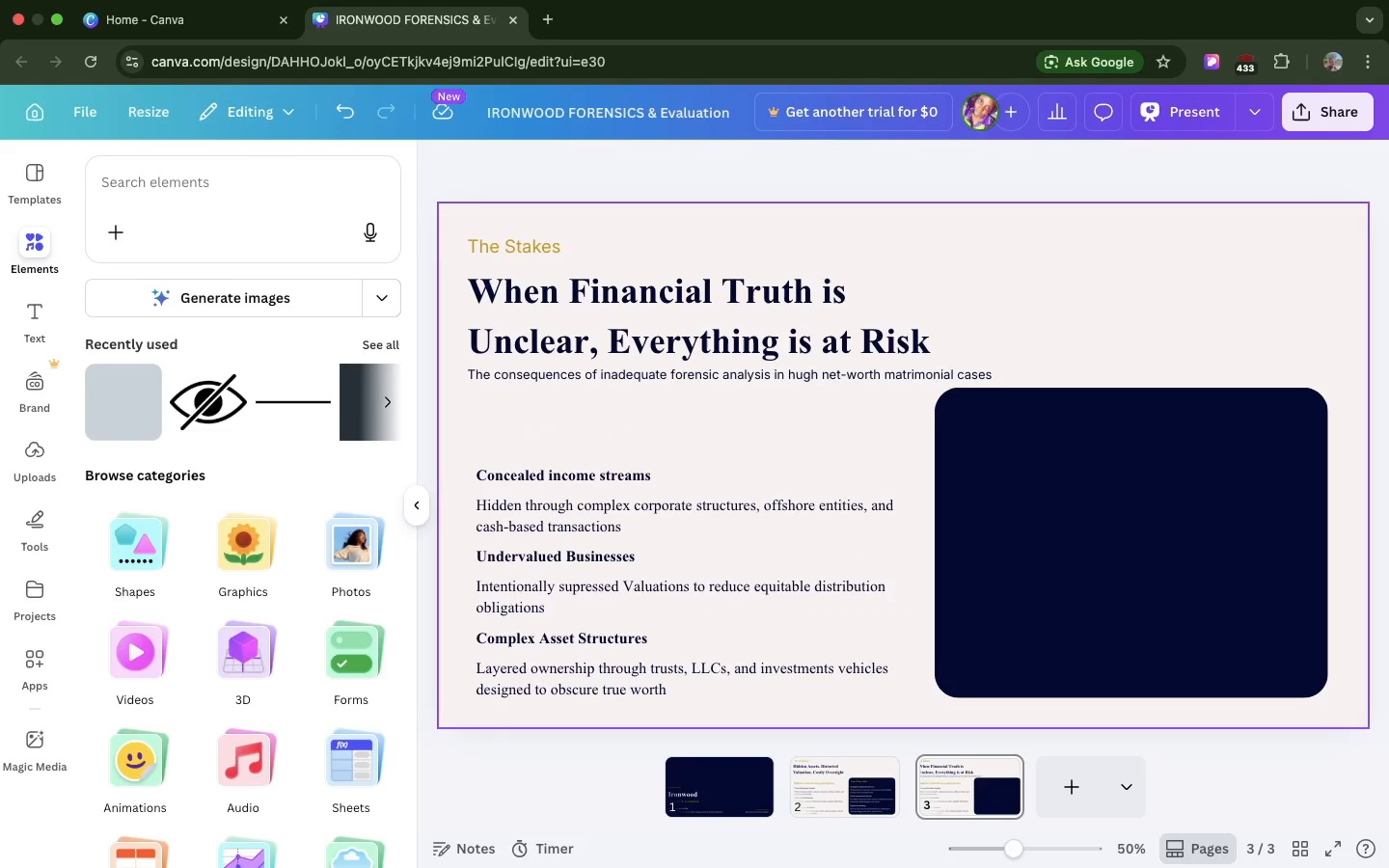 
key(Backspace)
 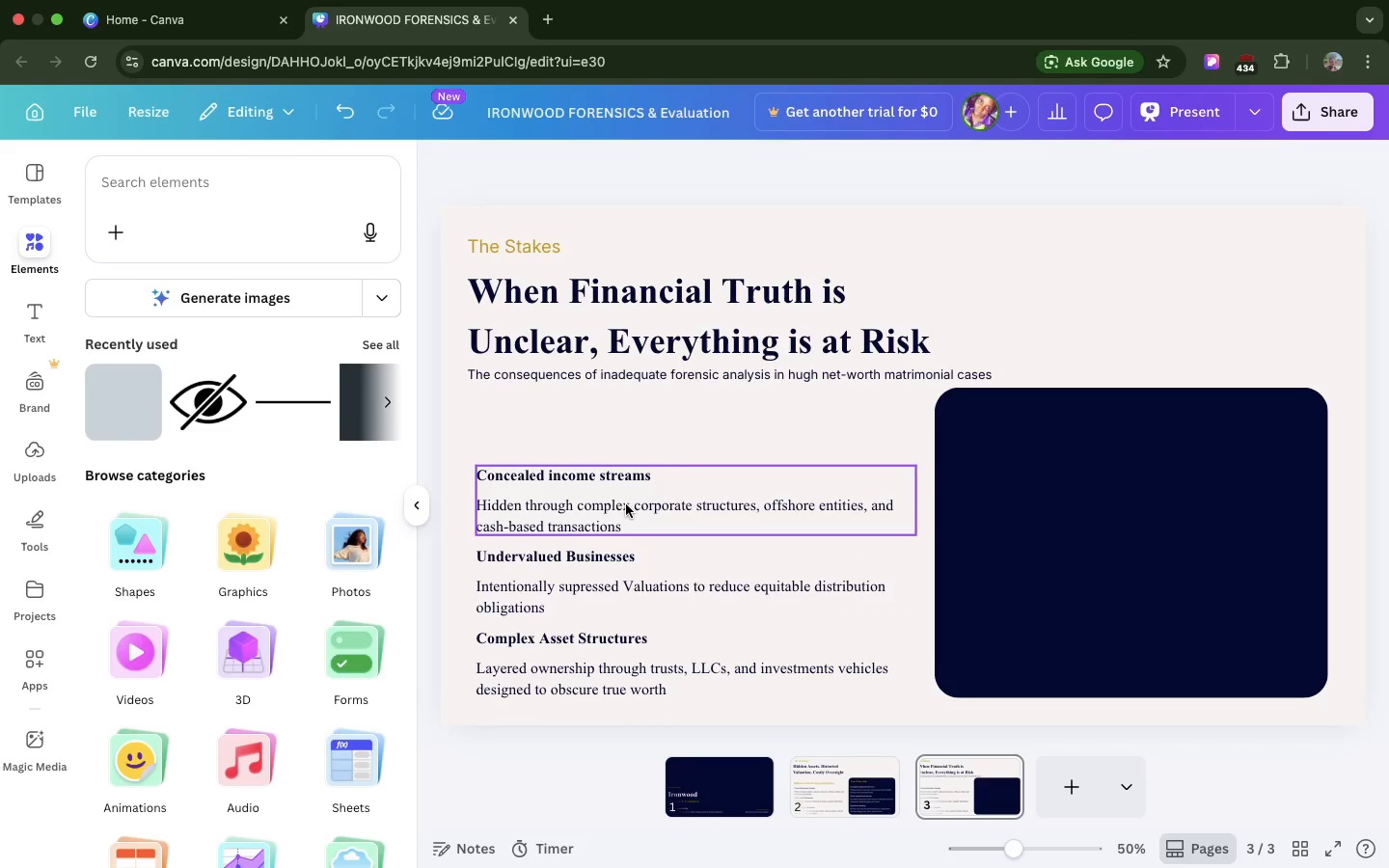 
left_click_drag(start_coordinate=[626, 504], to_coordinate=[633, 468])
 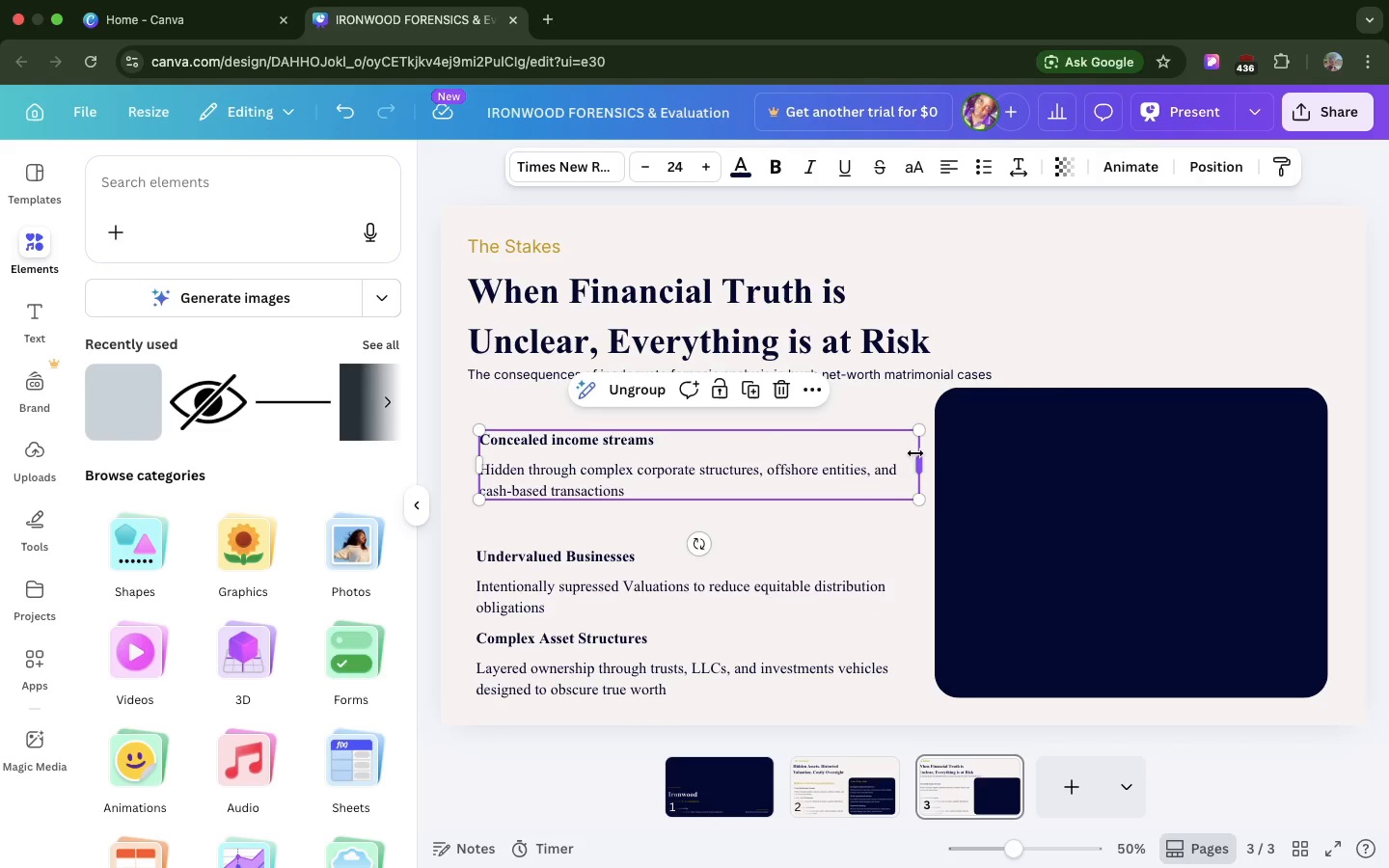 
left_click_drag(start_coordinate=[915, 453], to_coordinate=[852, 451])
 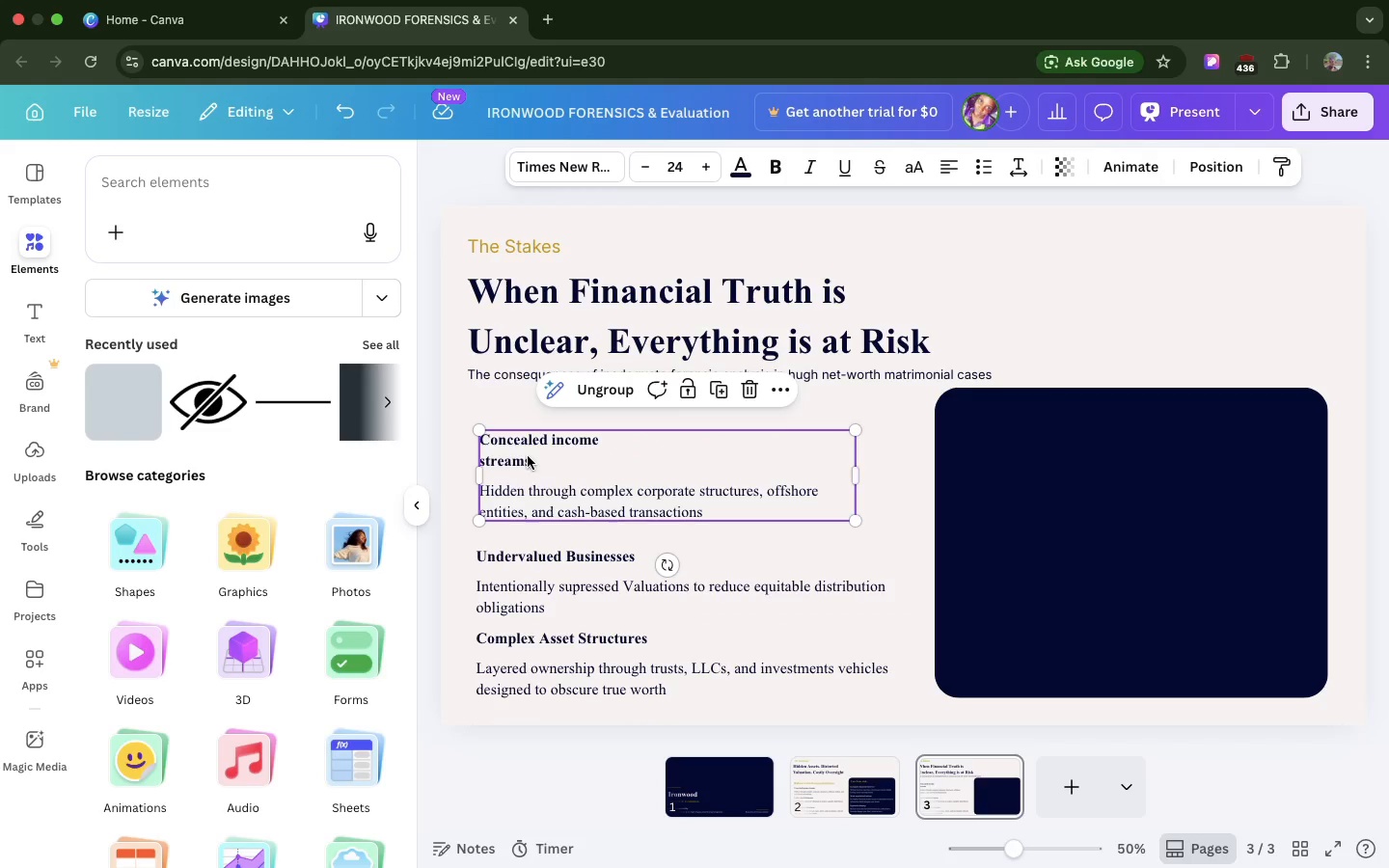 
left_click([528, 456])
 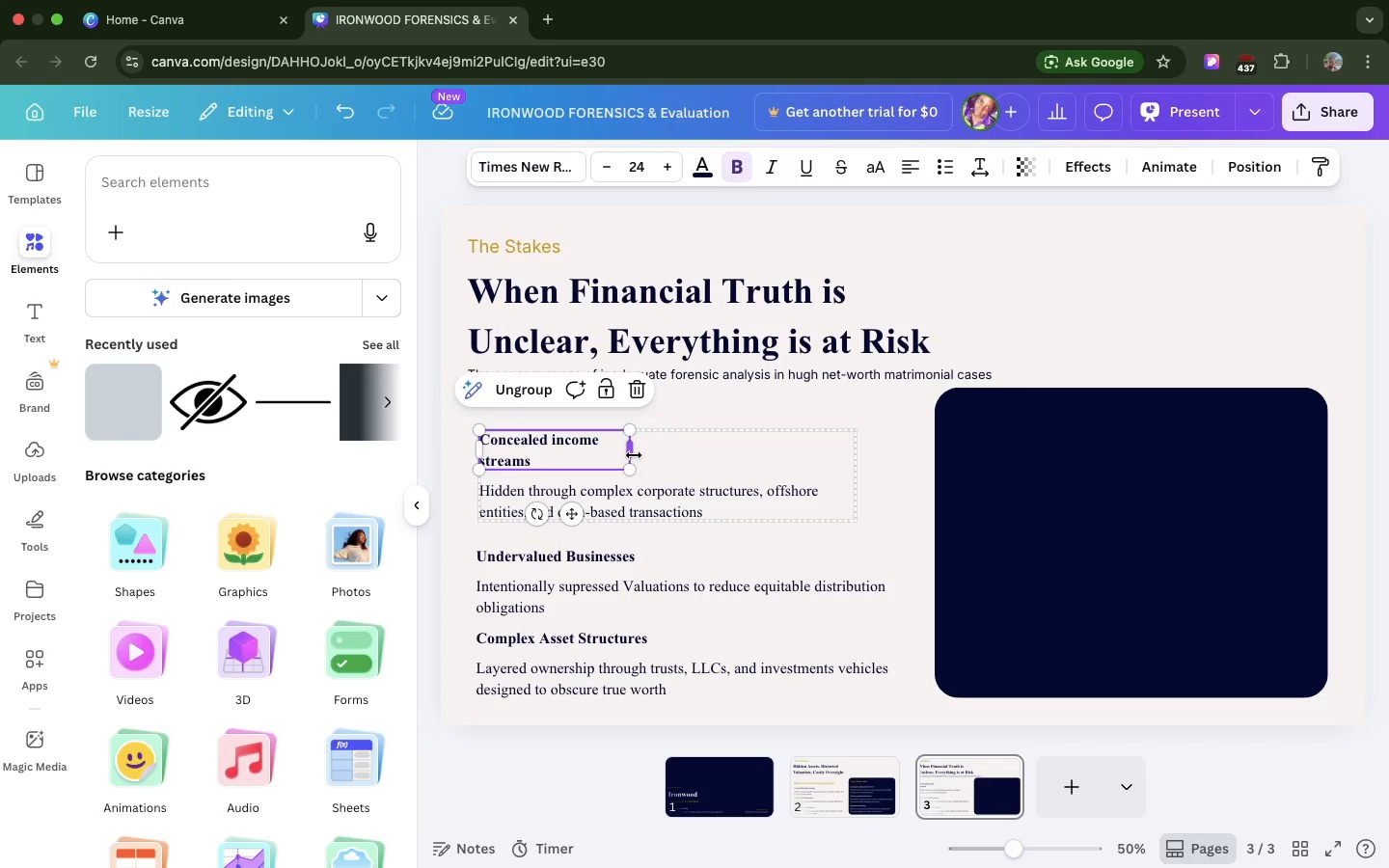 
left_click_drag(start_coordinate=[634, 455], to_coordinate=[830, 448])
 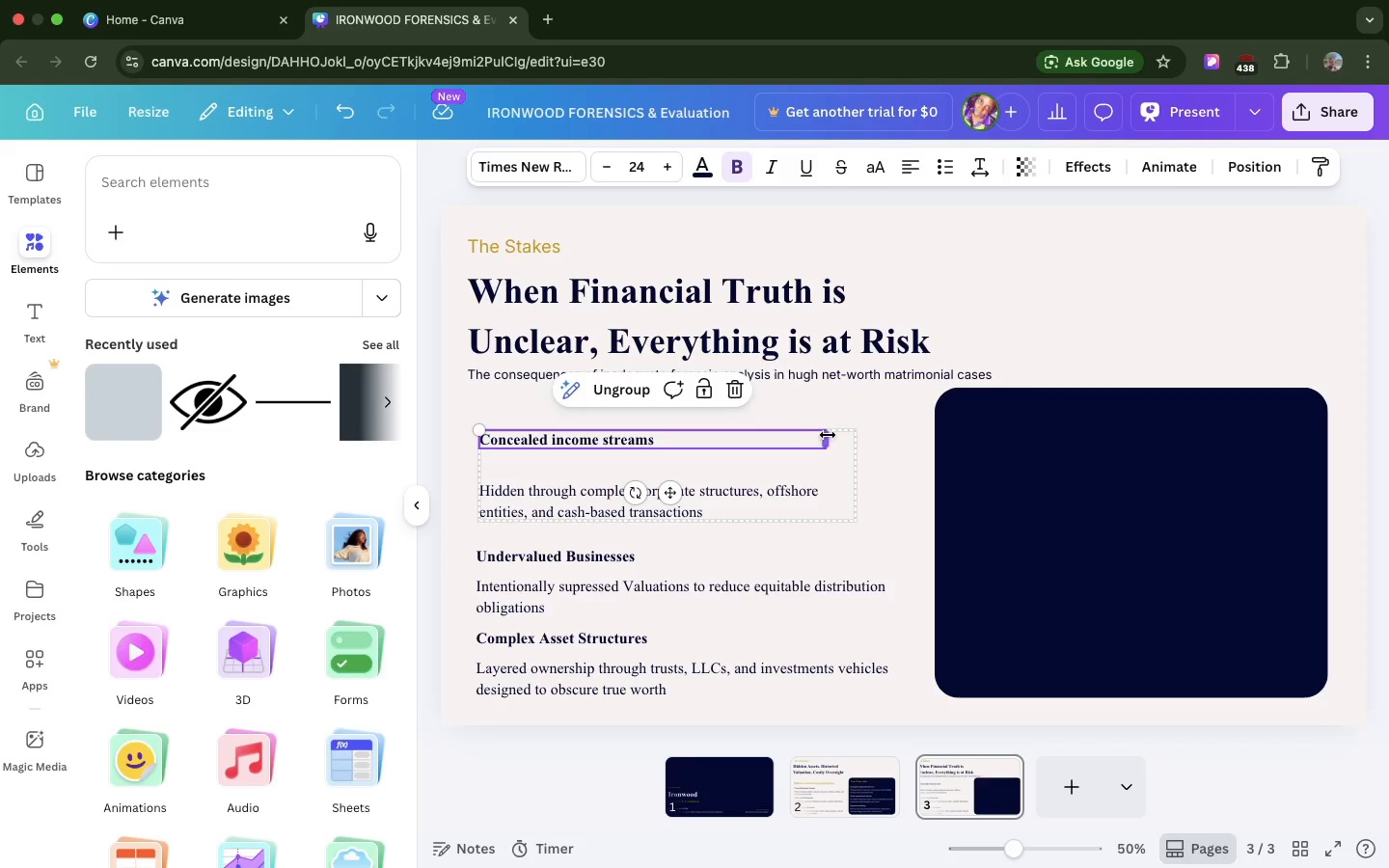 
left_click_drag(start_coordinate=[828, 435], to_coordinate=[854, 435])
 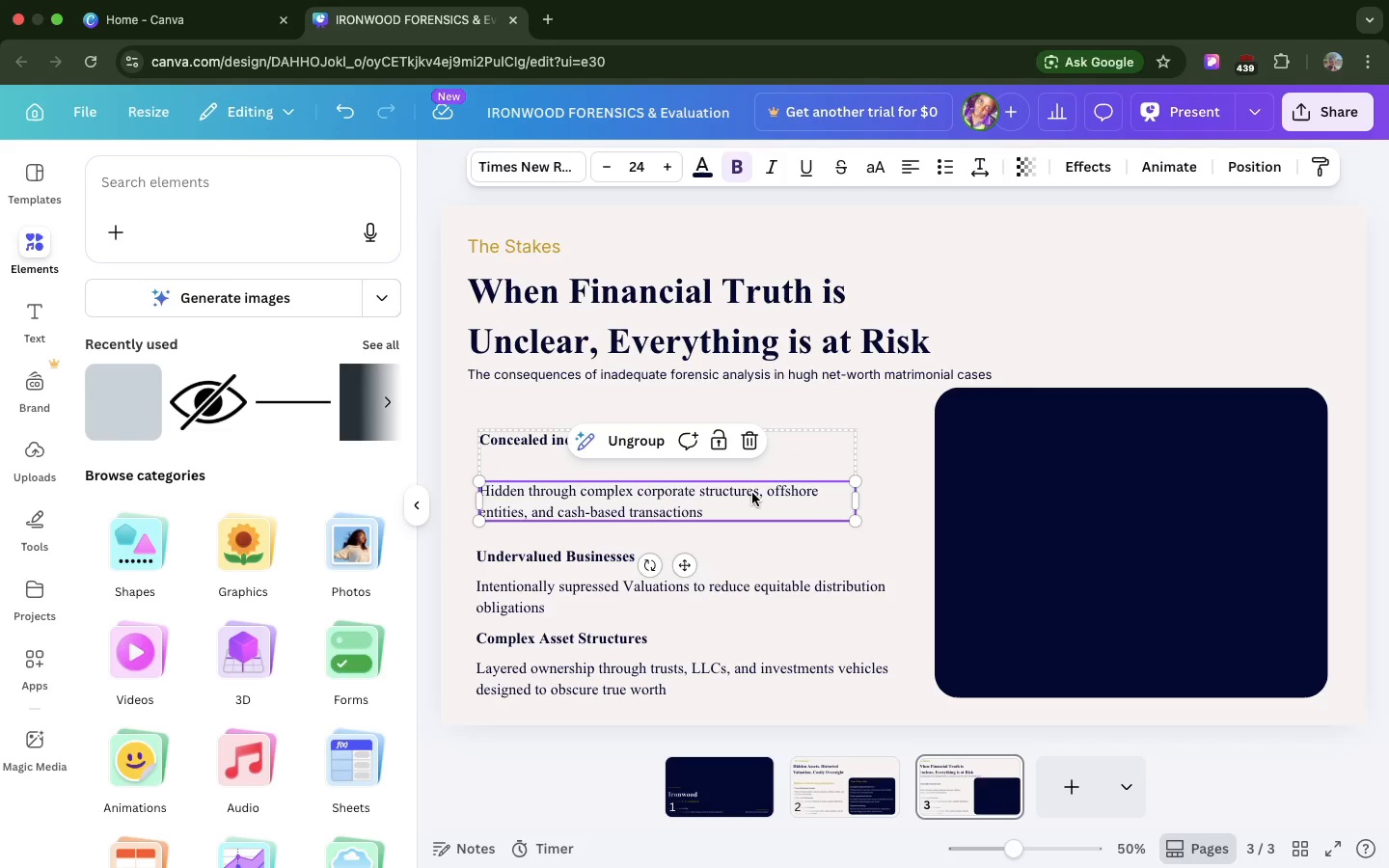 
left_click([752, 493])
 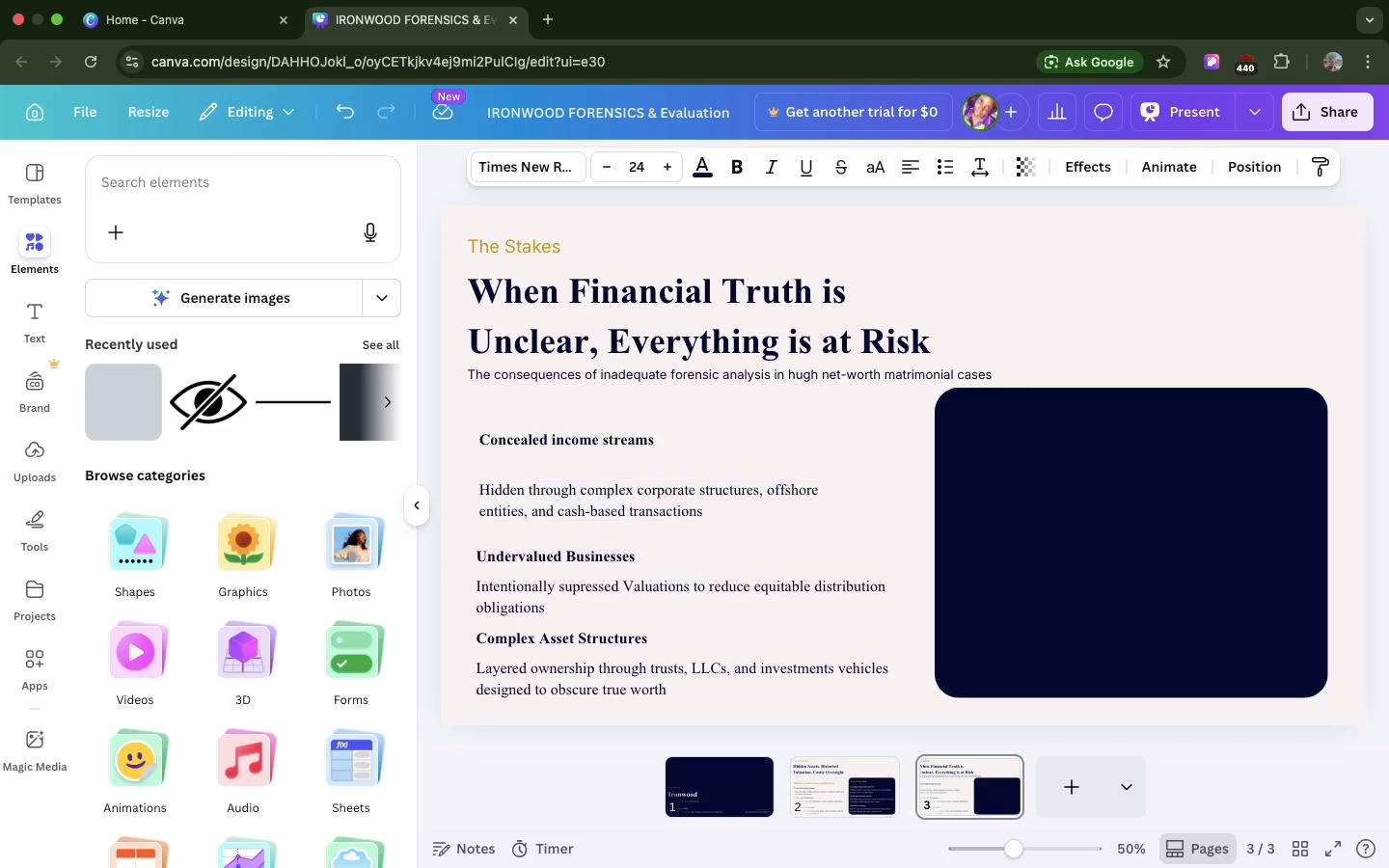 
key(ArrowUp)
 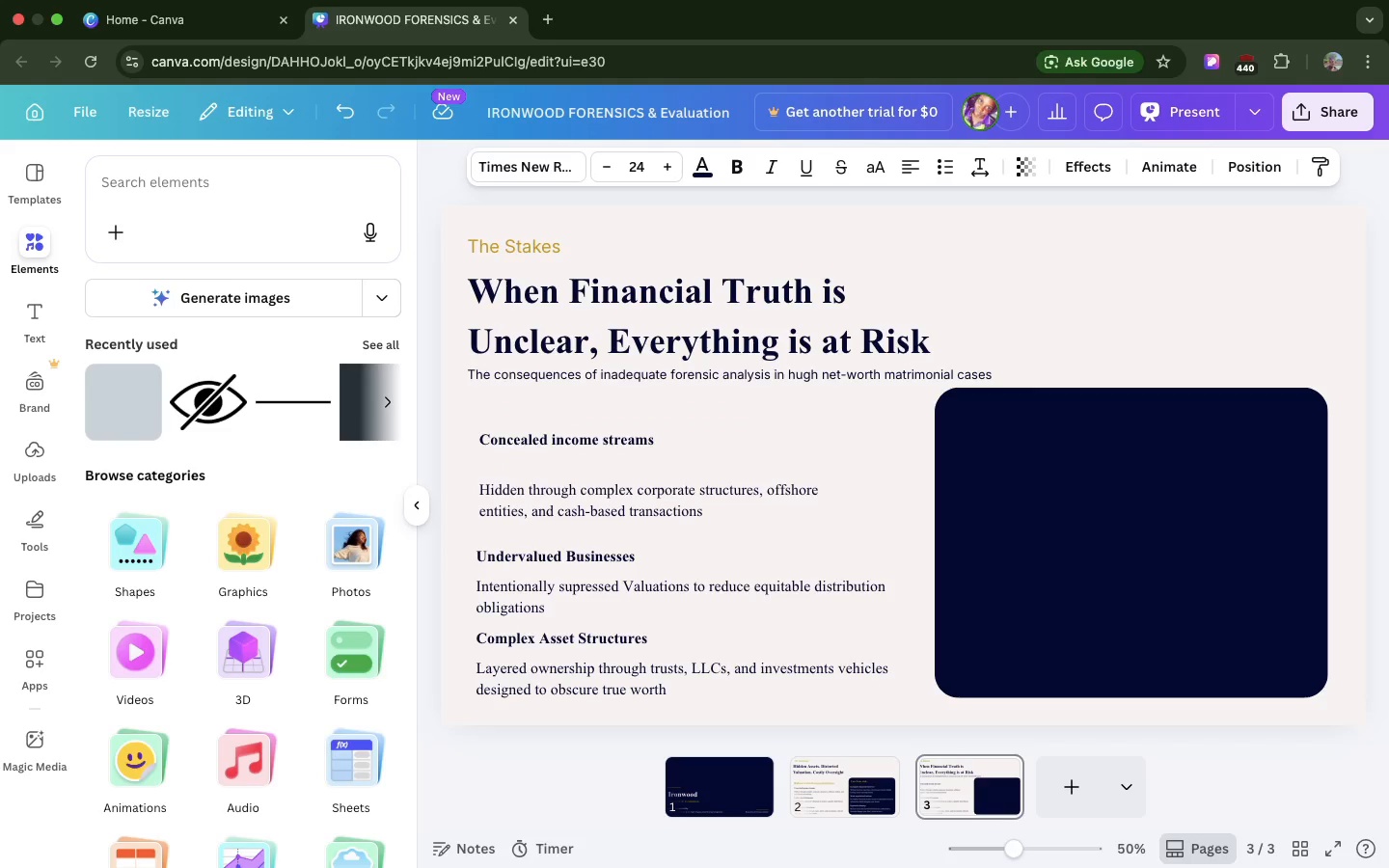 
key(ArrowUp)
 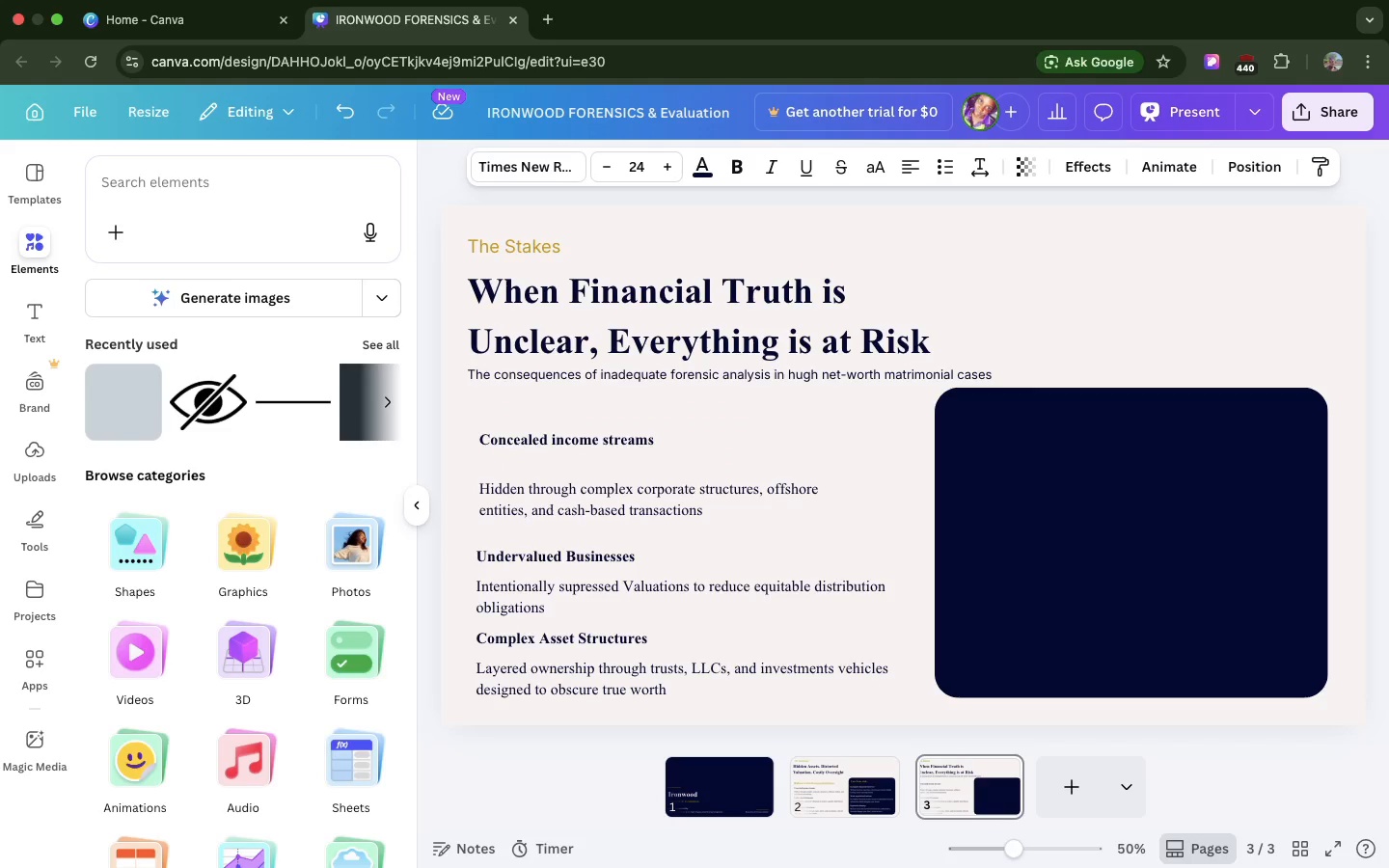 
key(ArrowUp)
 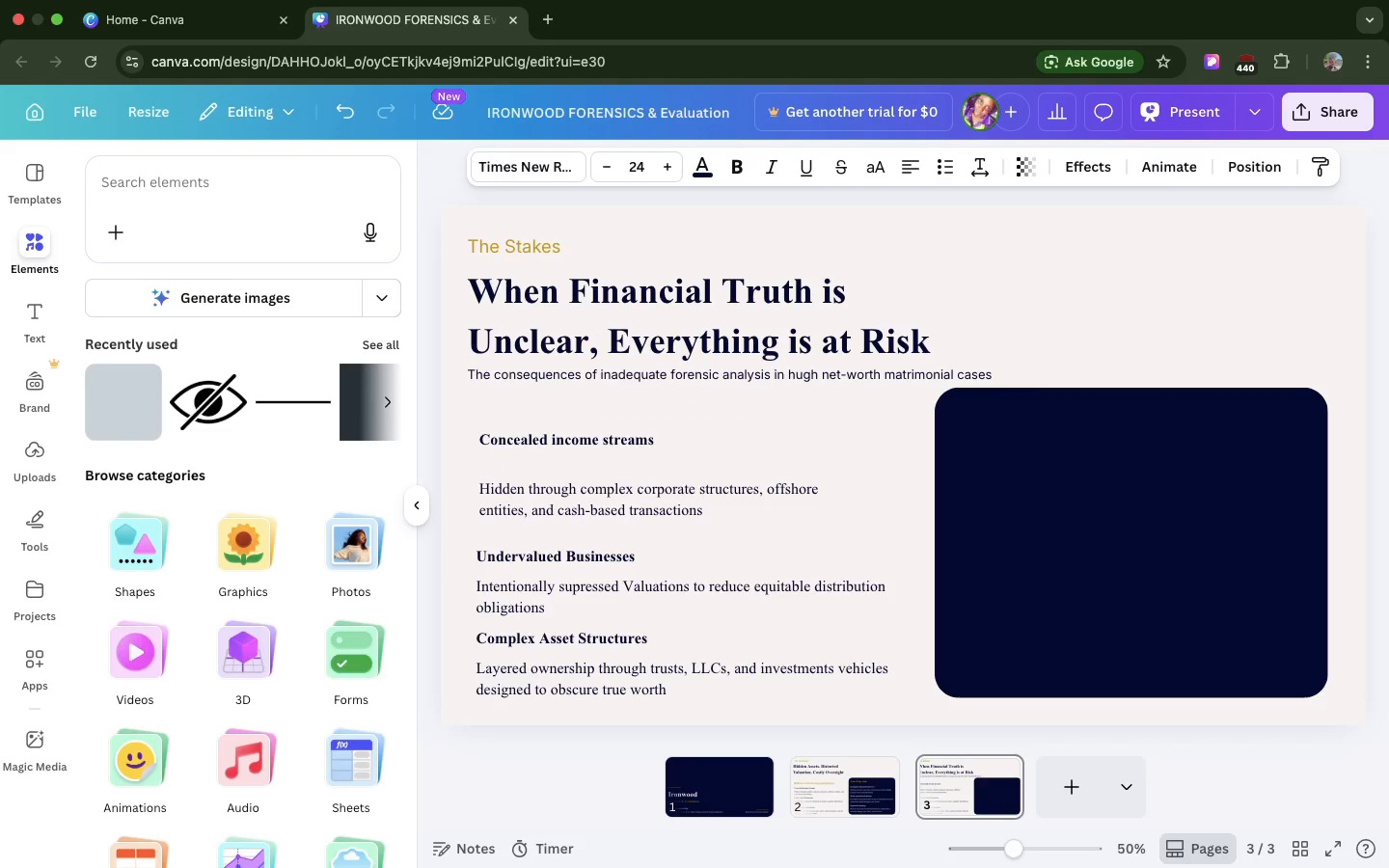 
hold_key(key=ArrowUp, duration=1.5)
 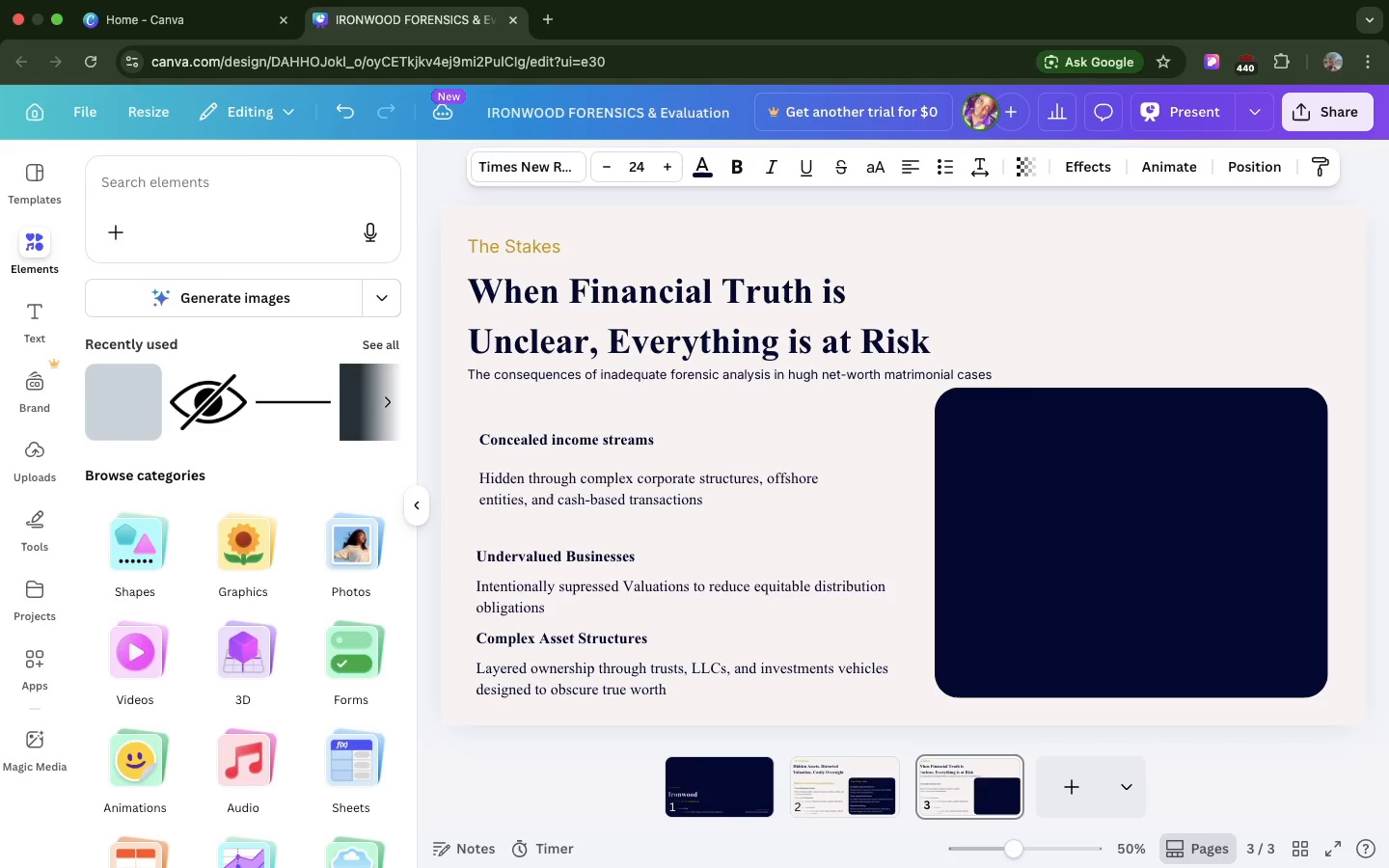 
hold_key(key=ArrowUp, duration=0.89)
 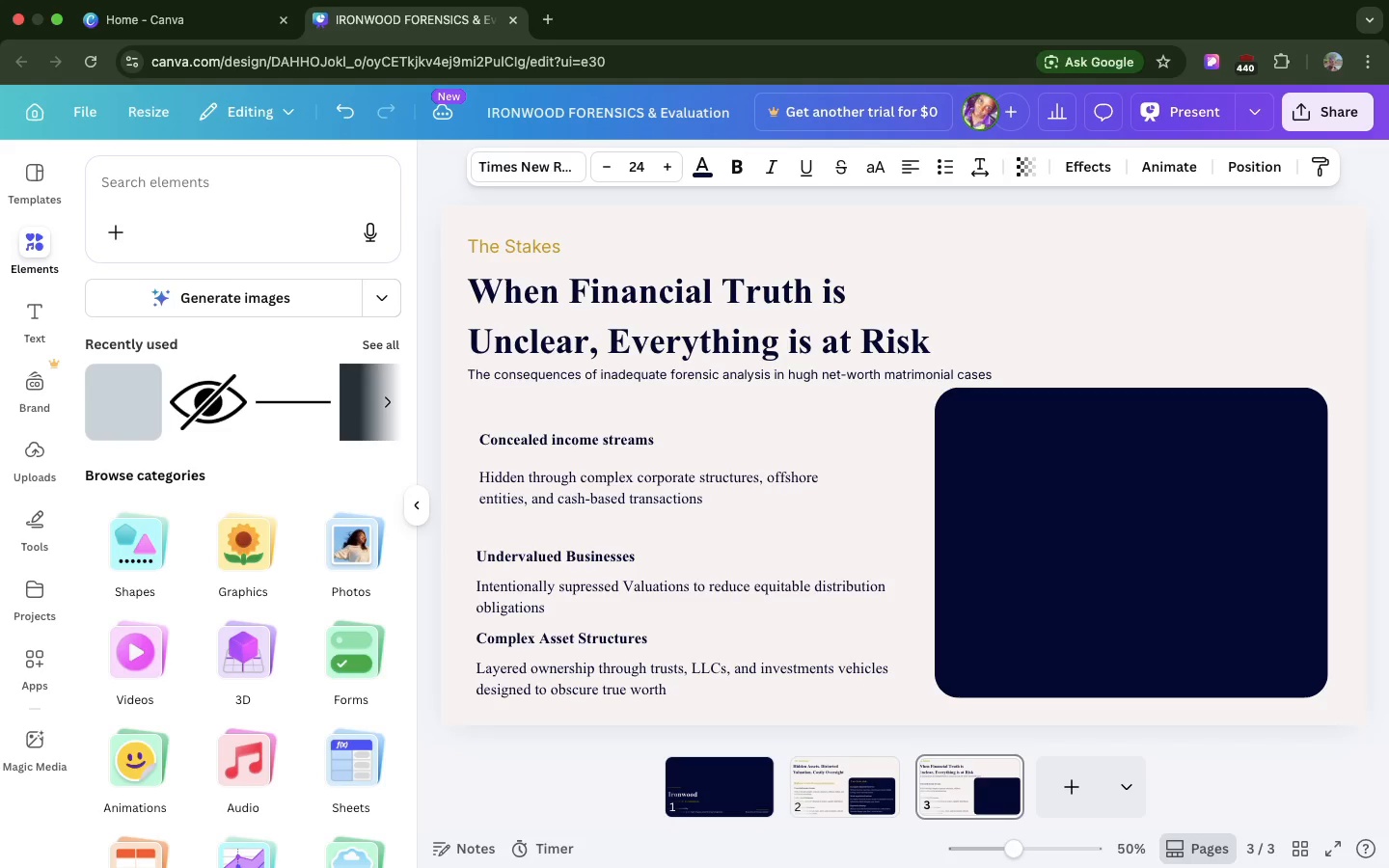 
hold_key(key=ArrowUp, duration=1.5)
 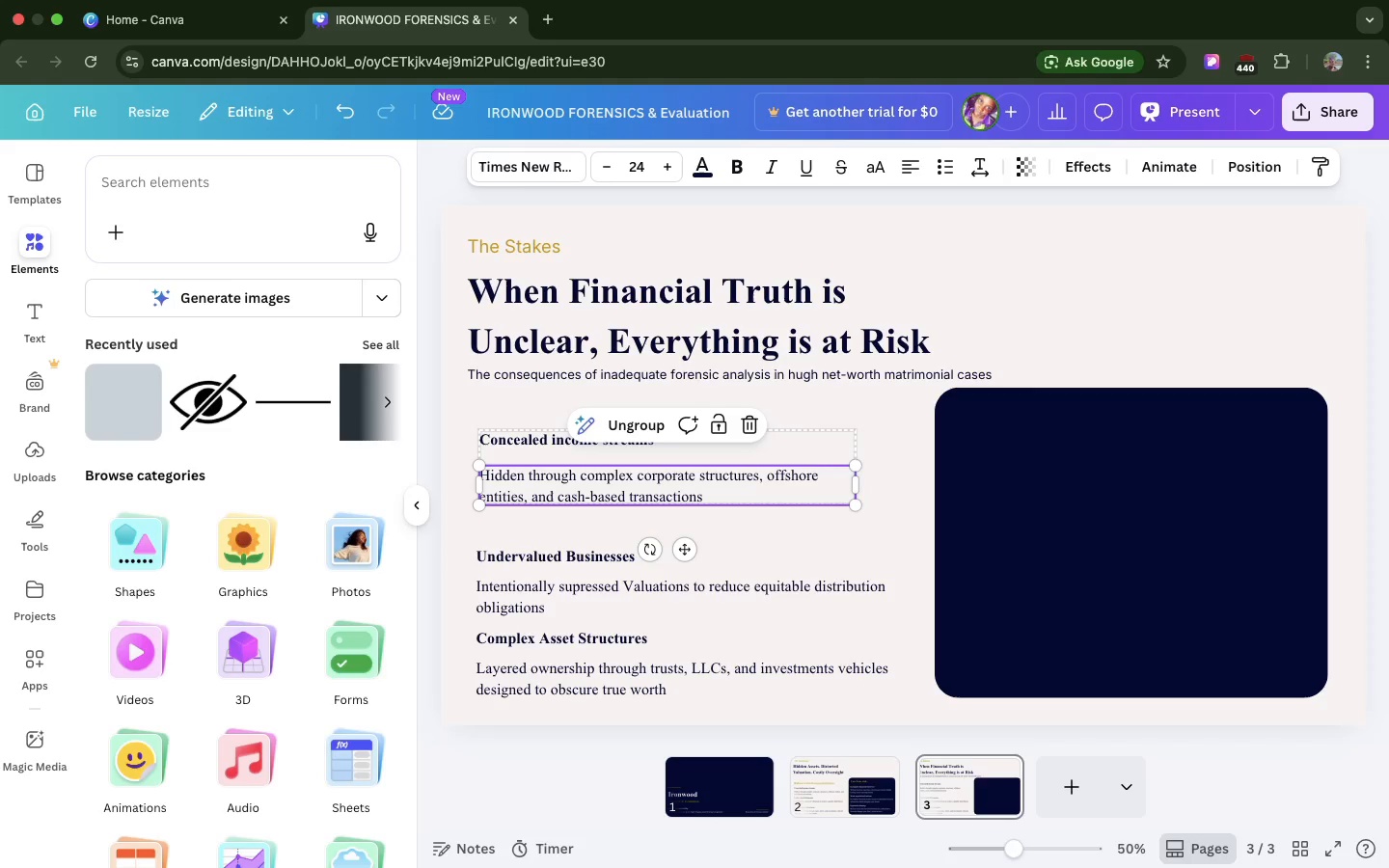 
hold_key(key=ArrowUp, duration=0.52)
 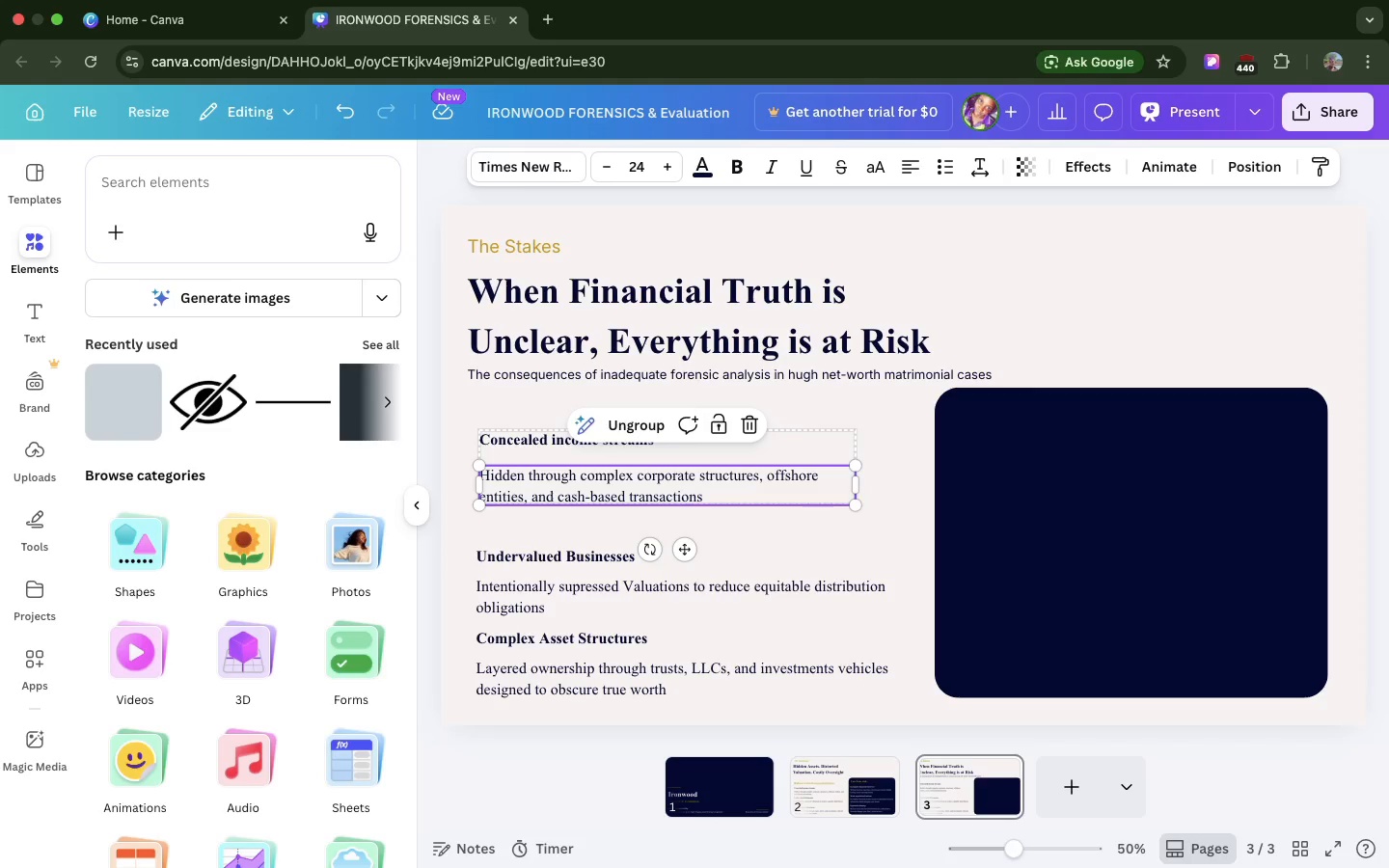 
key(ArrowUp)
 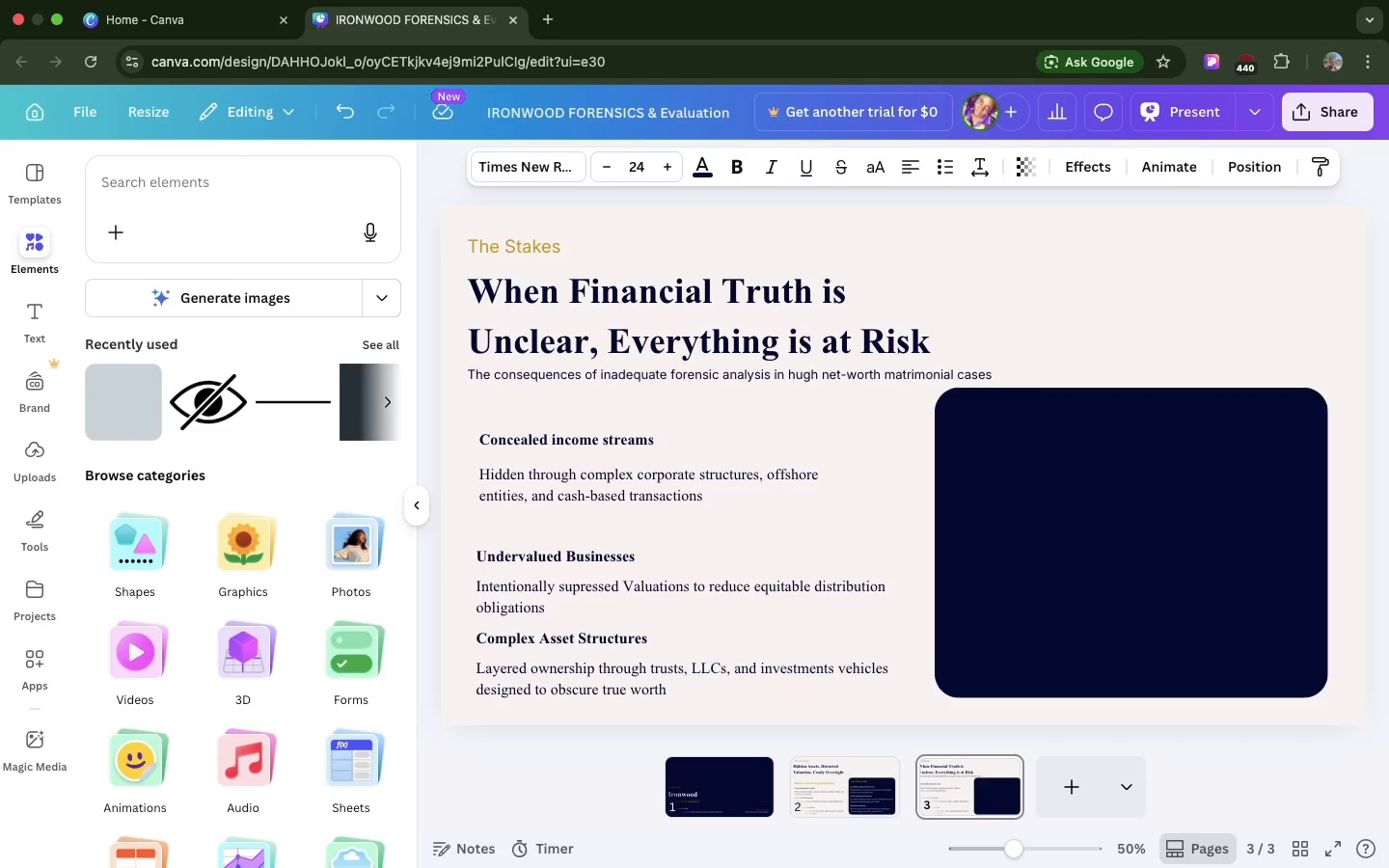 
hold_key(key=ArrowUp, duration=1.5)
 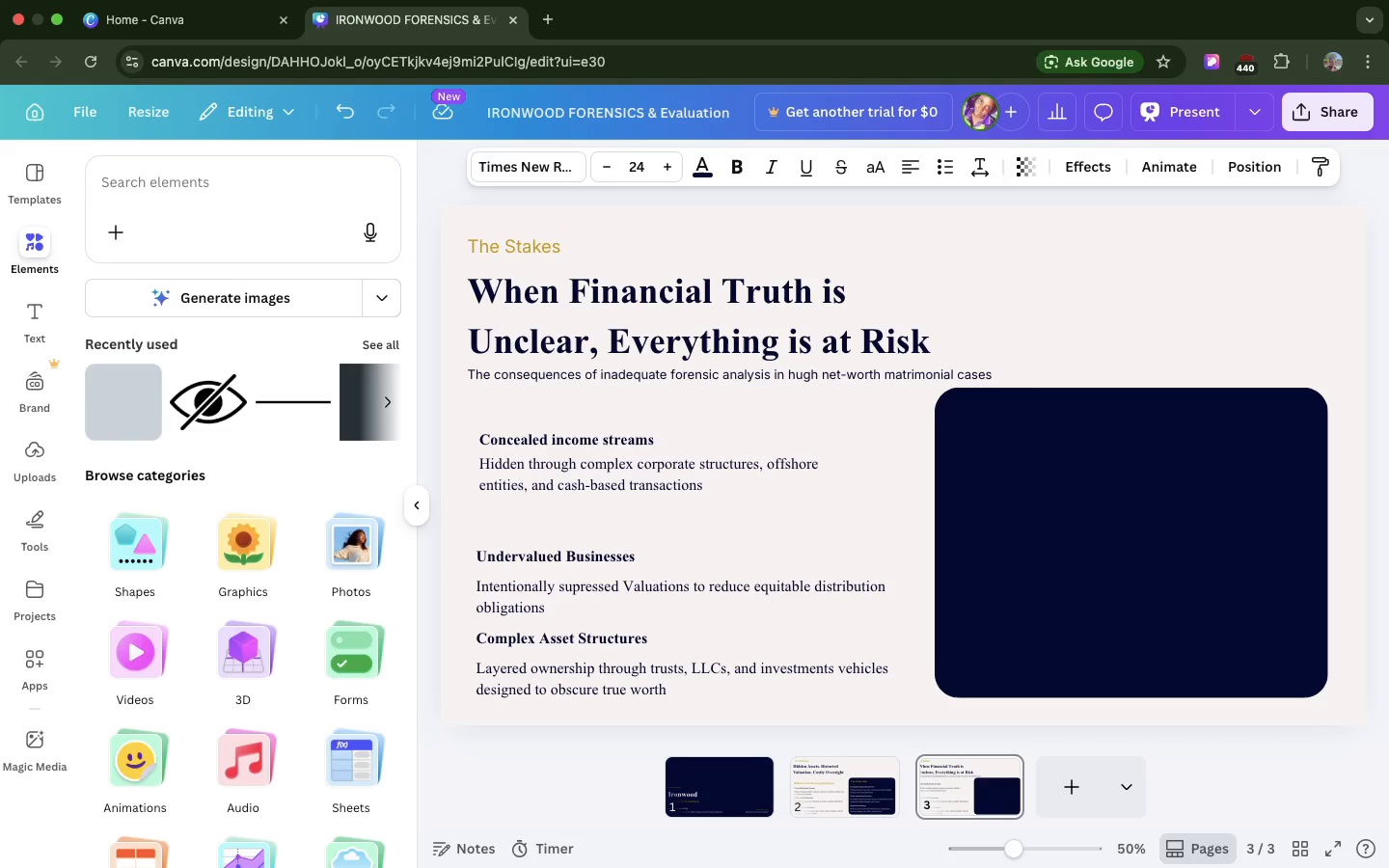 
hold_key(key=ArrowUp, duration=0.91)
 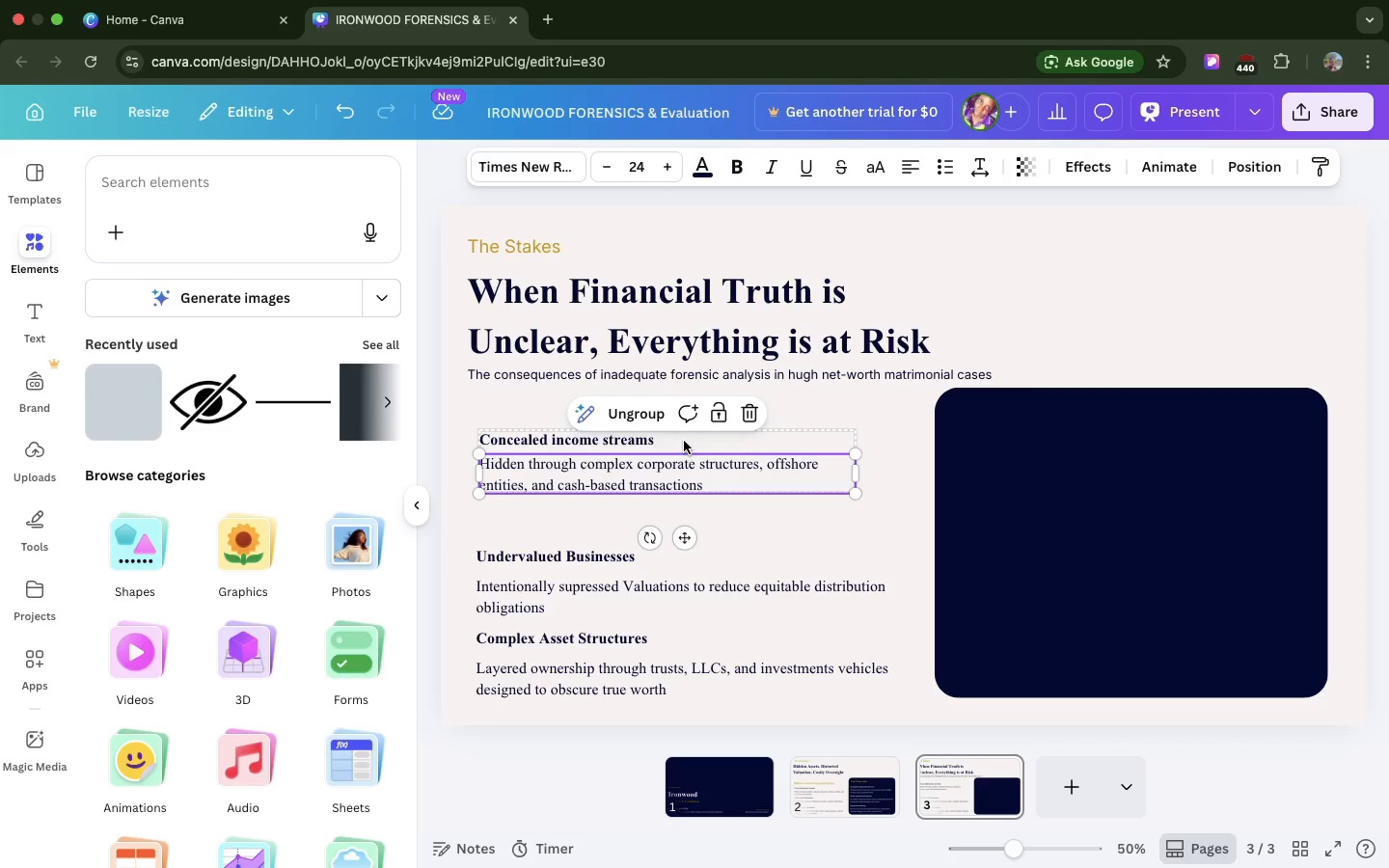 
left_click([683, 441])
 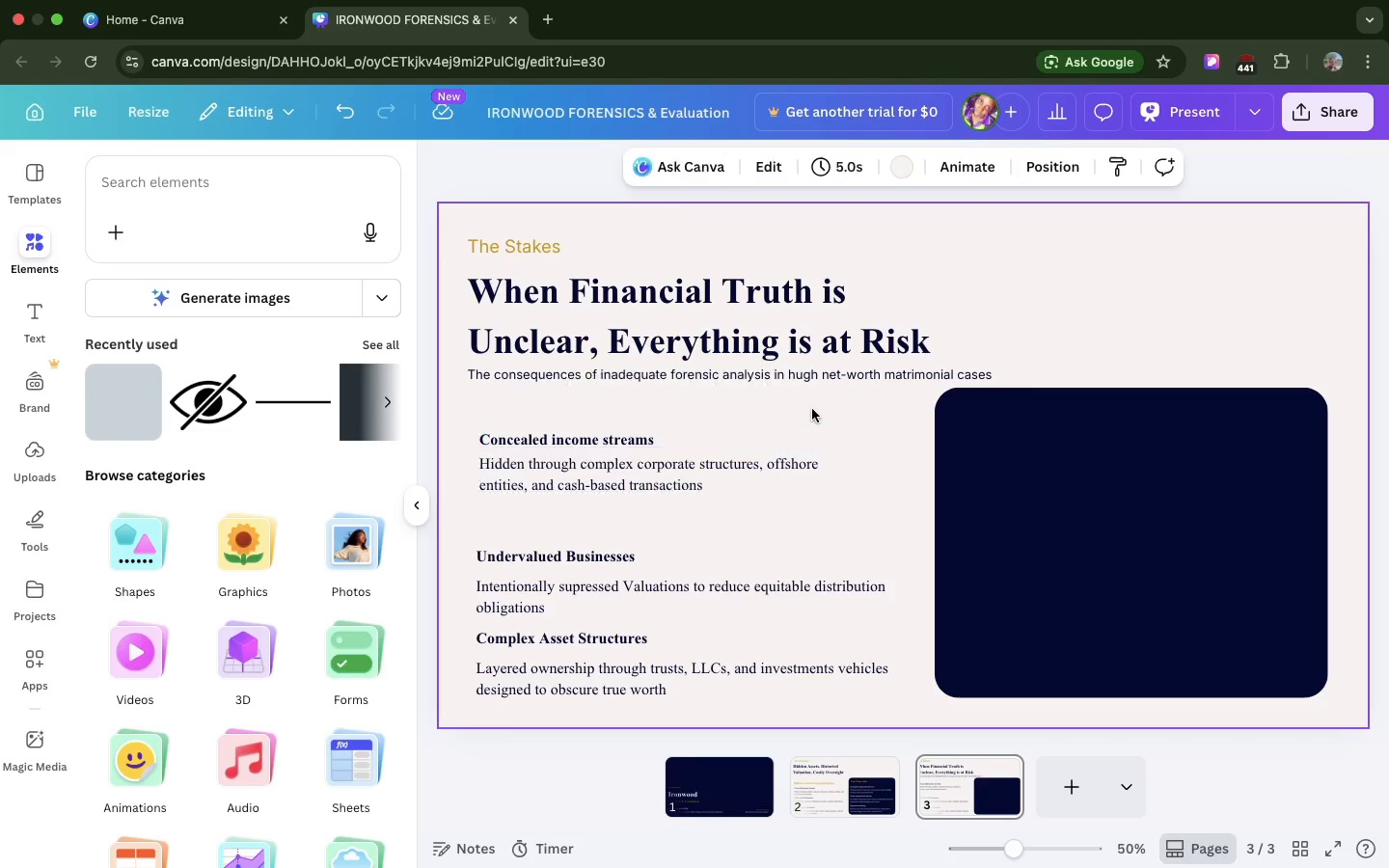 
left_click([812, 409])
 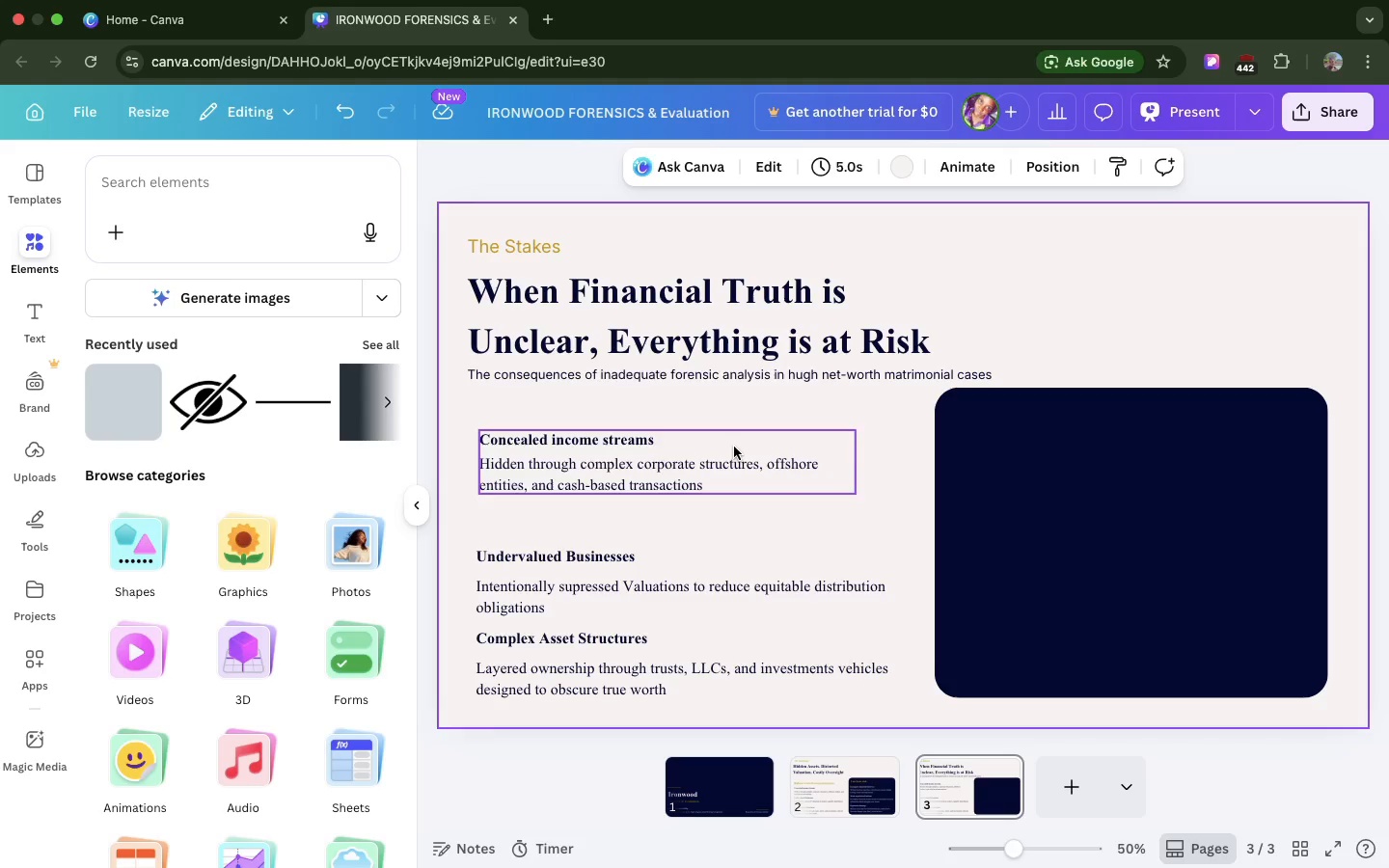 
left_click_drag(start_coordinate=[734, 447], to_coordinate=[784, 443])
 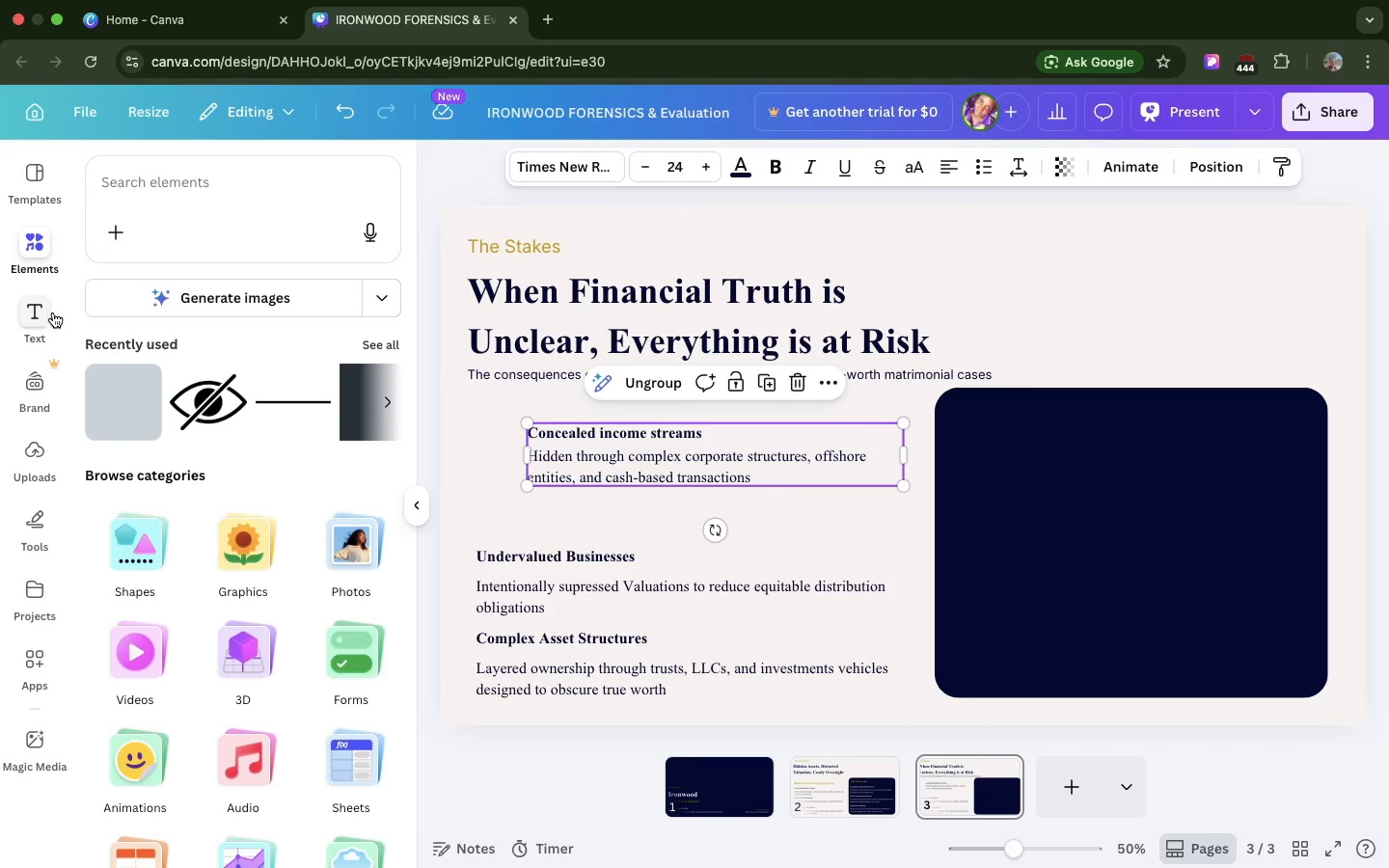 
left_click([38, 250])
 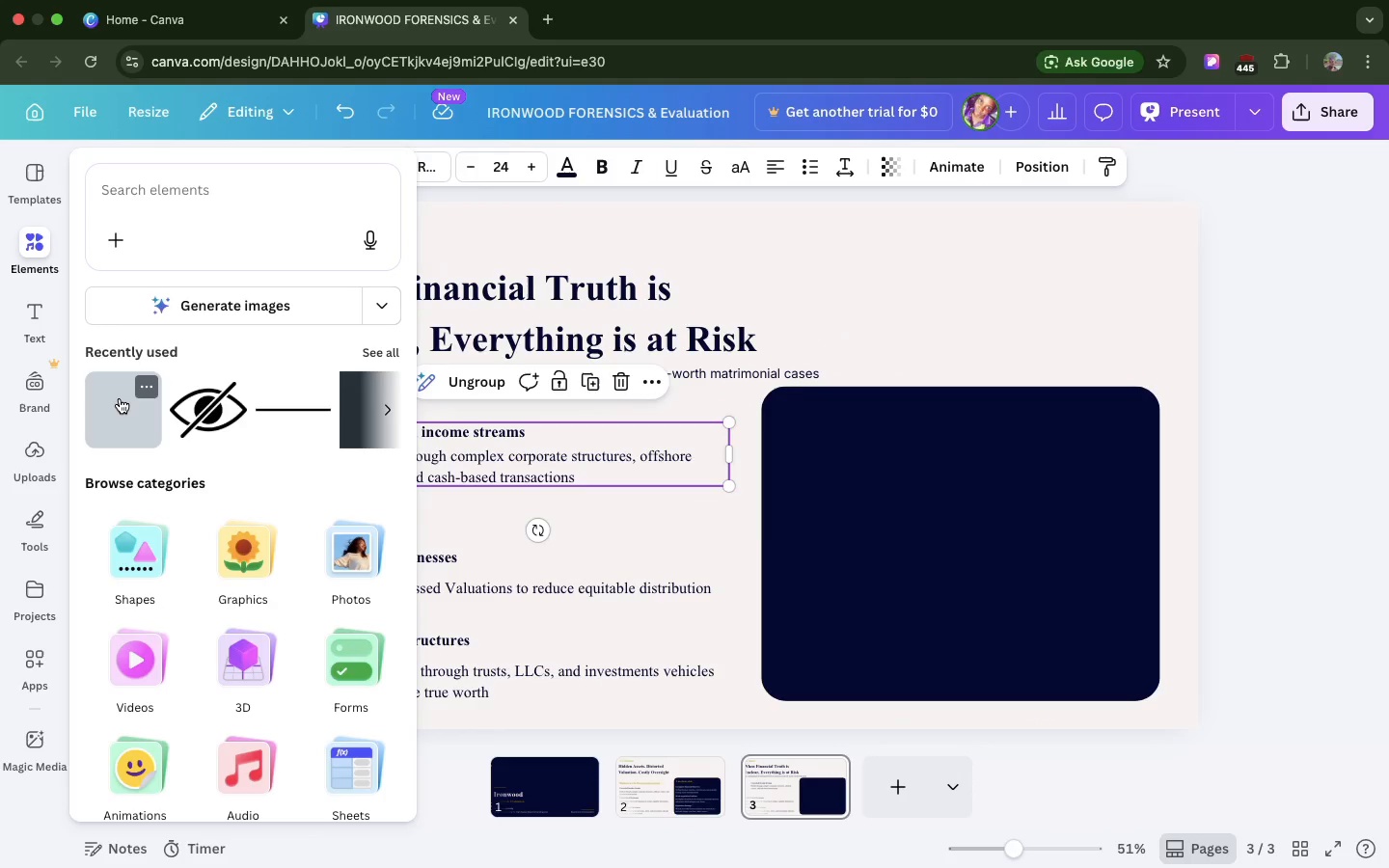 
left_click([120, 398])
 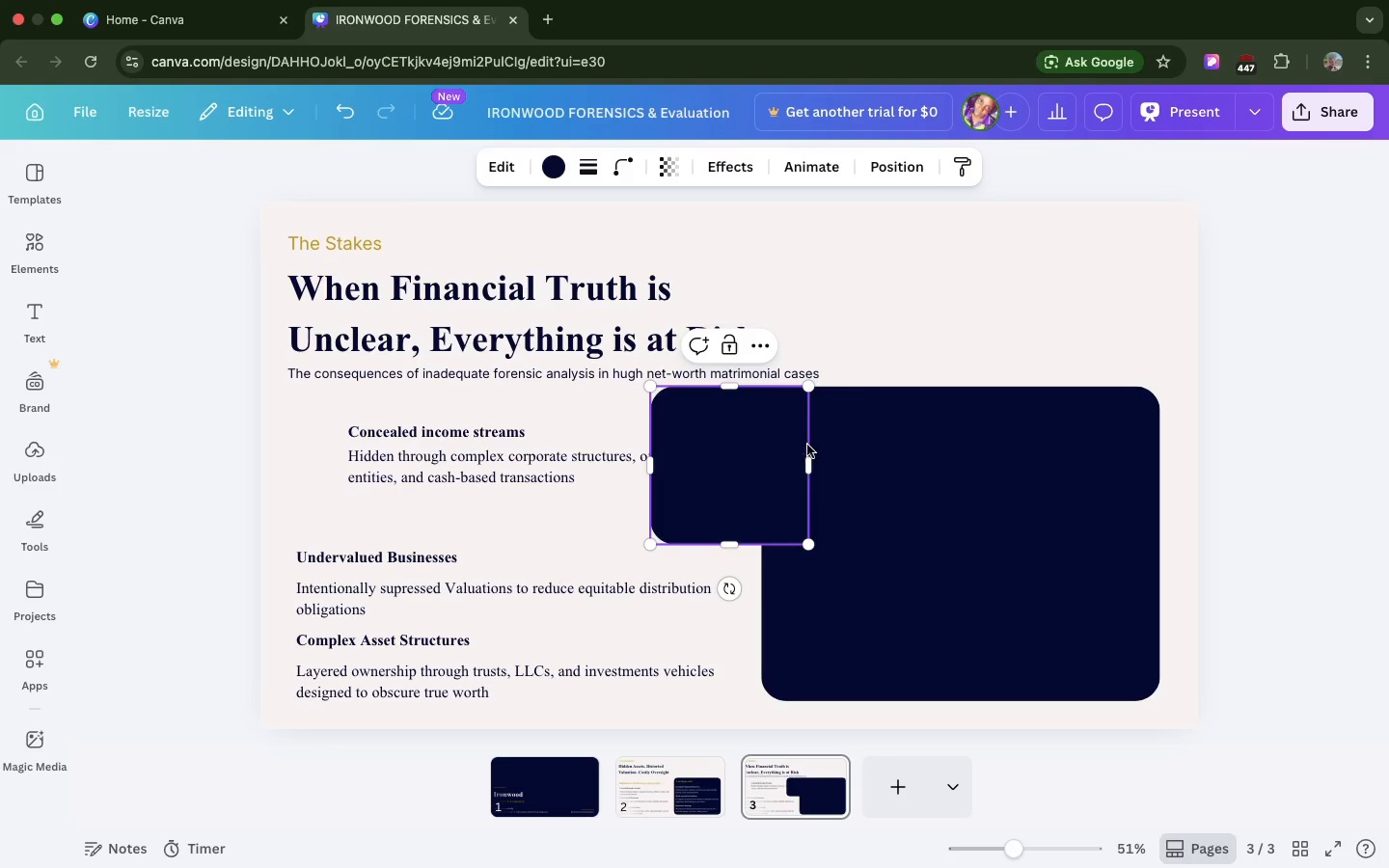 
left_click_drag(start_coordinate=[809, 447], to_coordinate=[671, 442])
 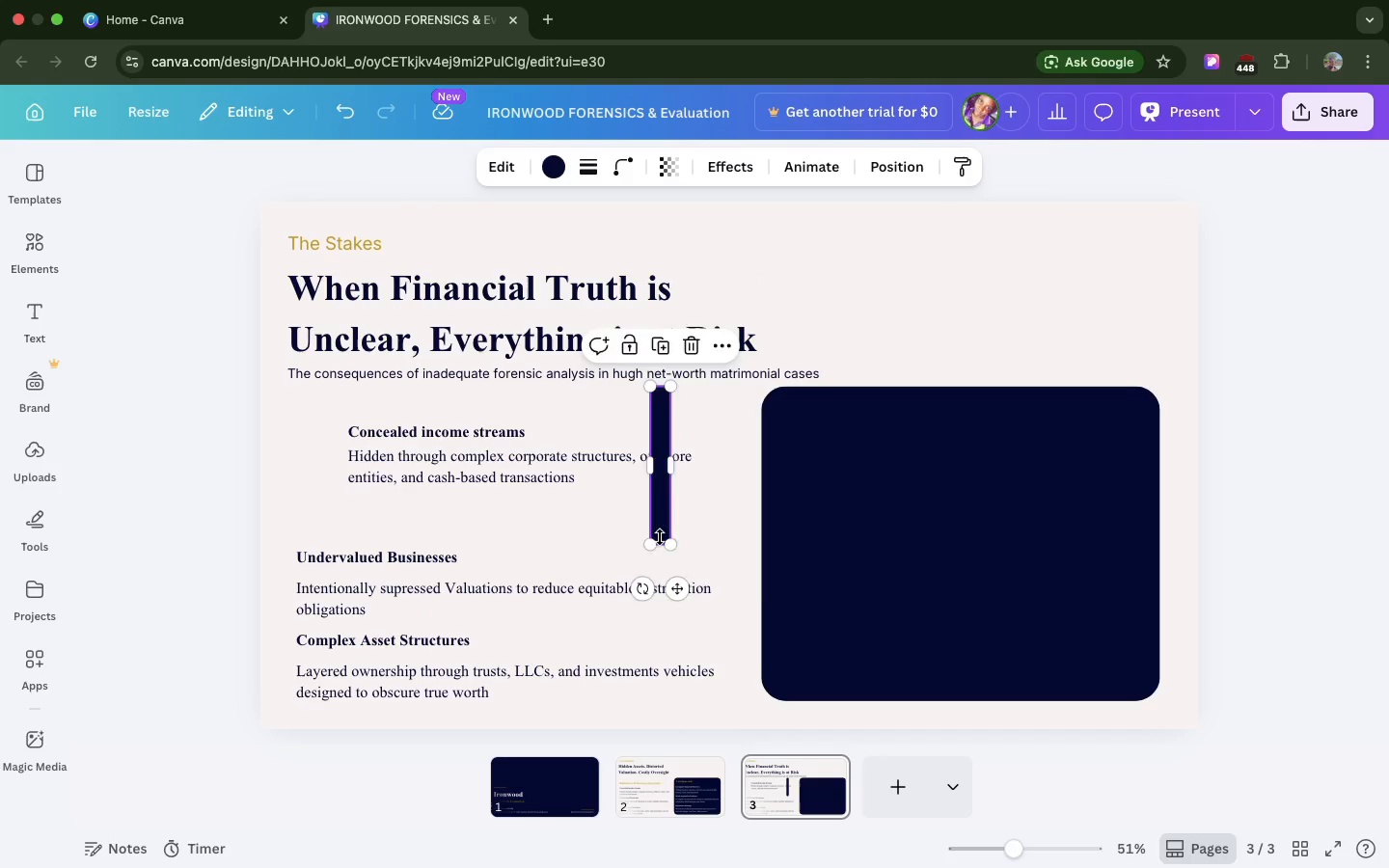 
left_click_drag(start_coordinate=[660, 543], to_coordinate=[657, 503])
 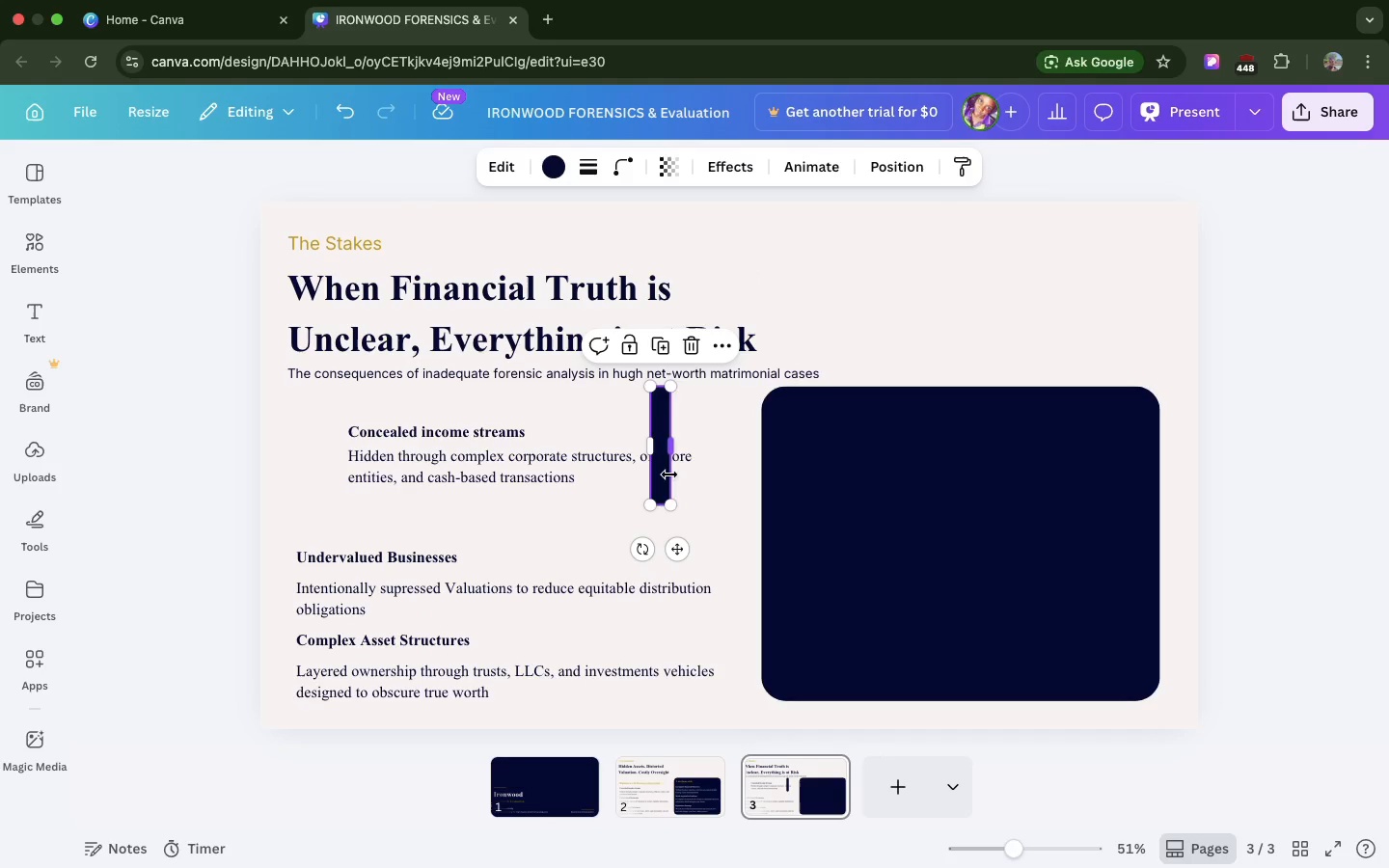 
left_click_drag(start_coordinate=[669, 475], to_coordinate=[660, 475])
 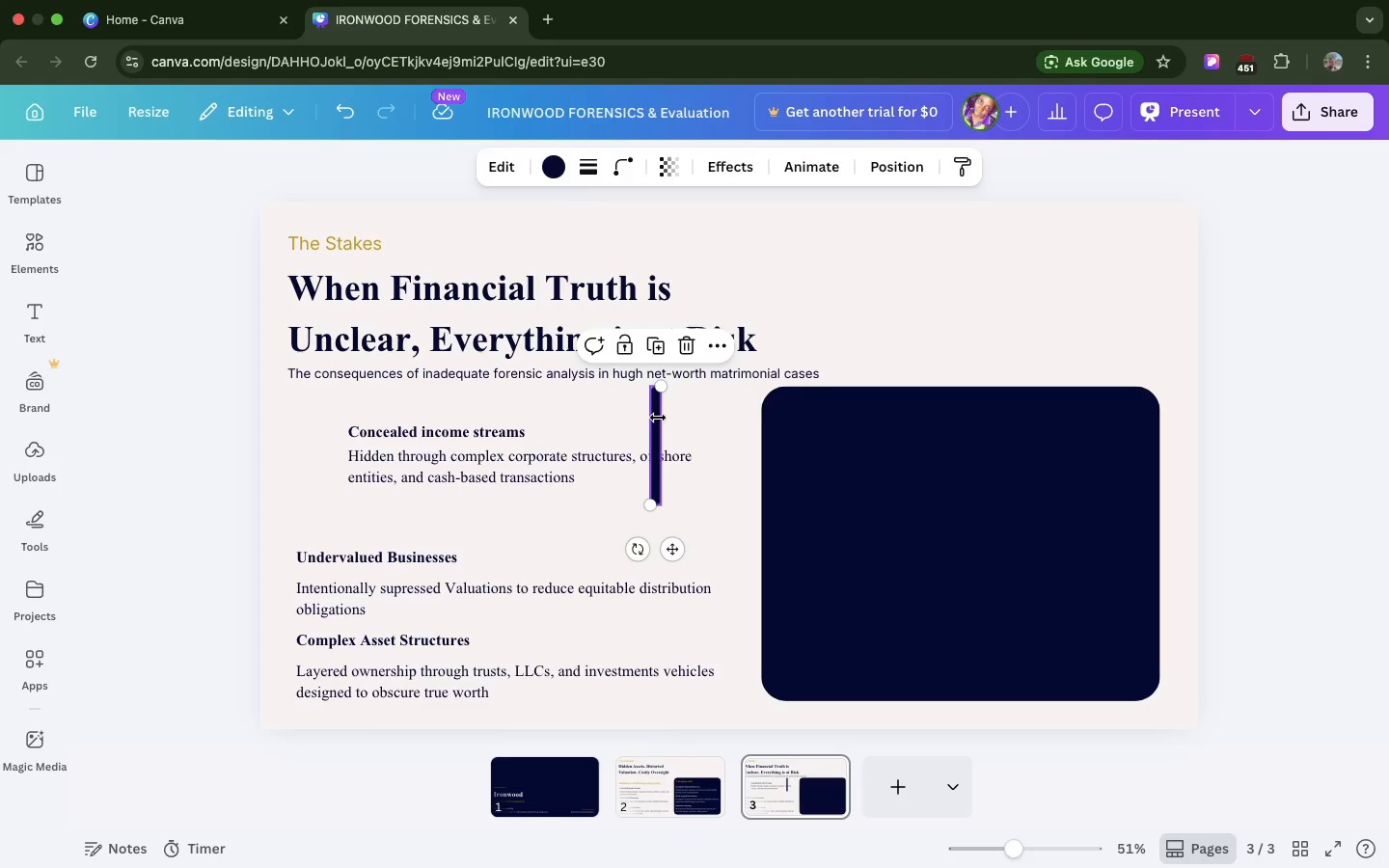 
wait(7.12)
 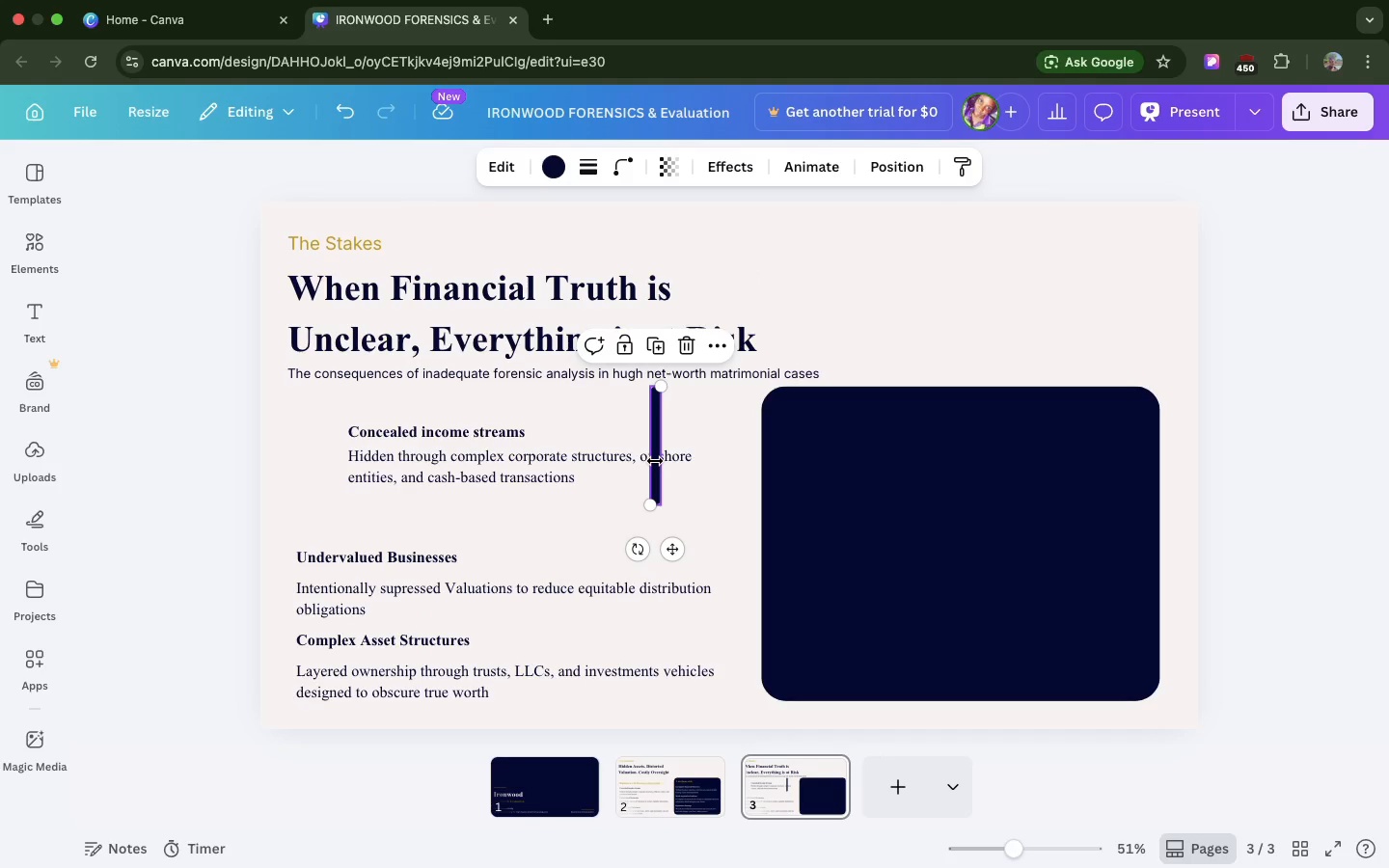 
left_click([627, 429])
 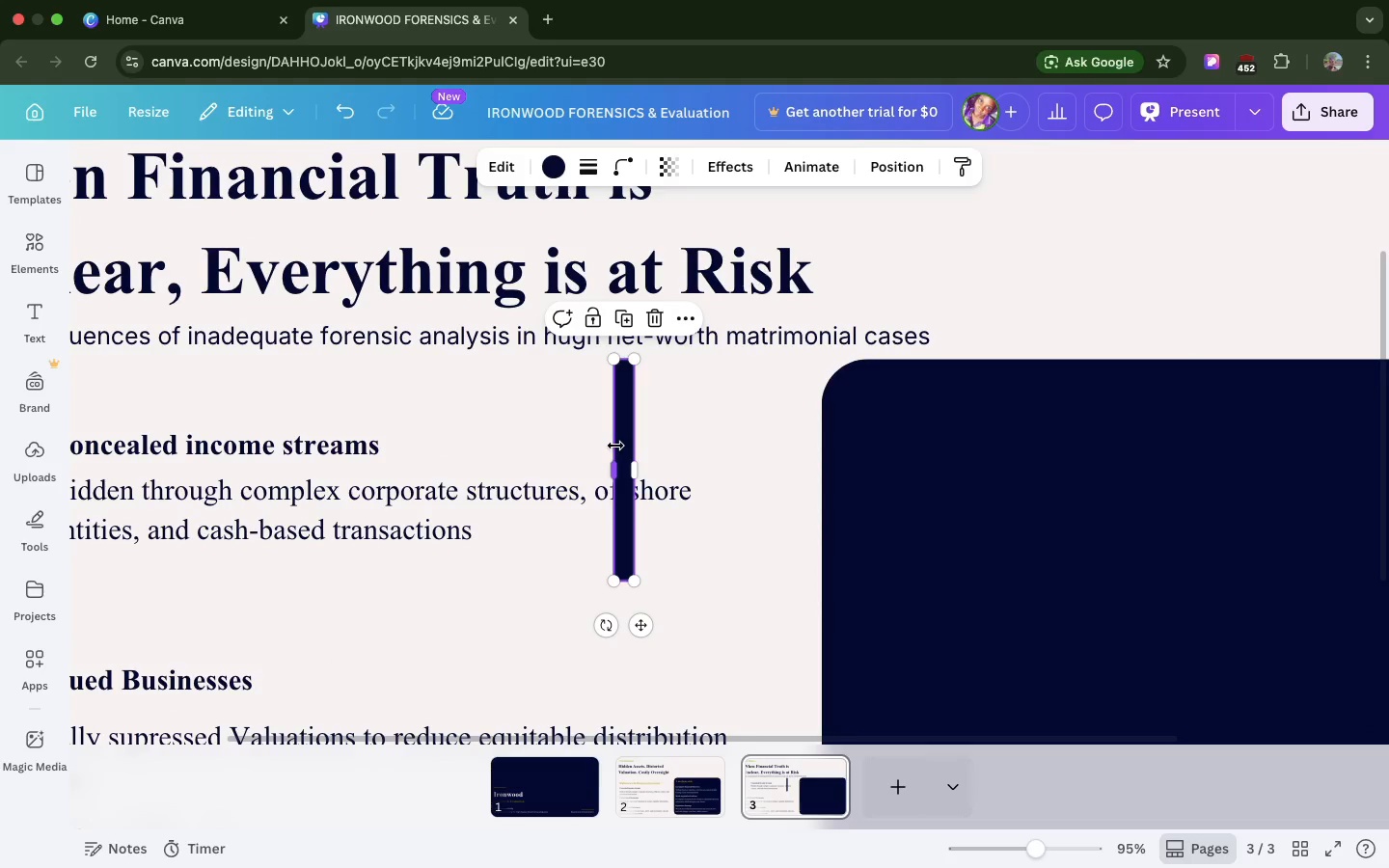 
left_click_drag(start_coordinate=[615, 446], to_coordinate=[582, 447])
 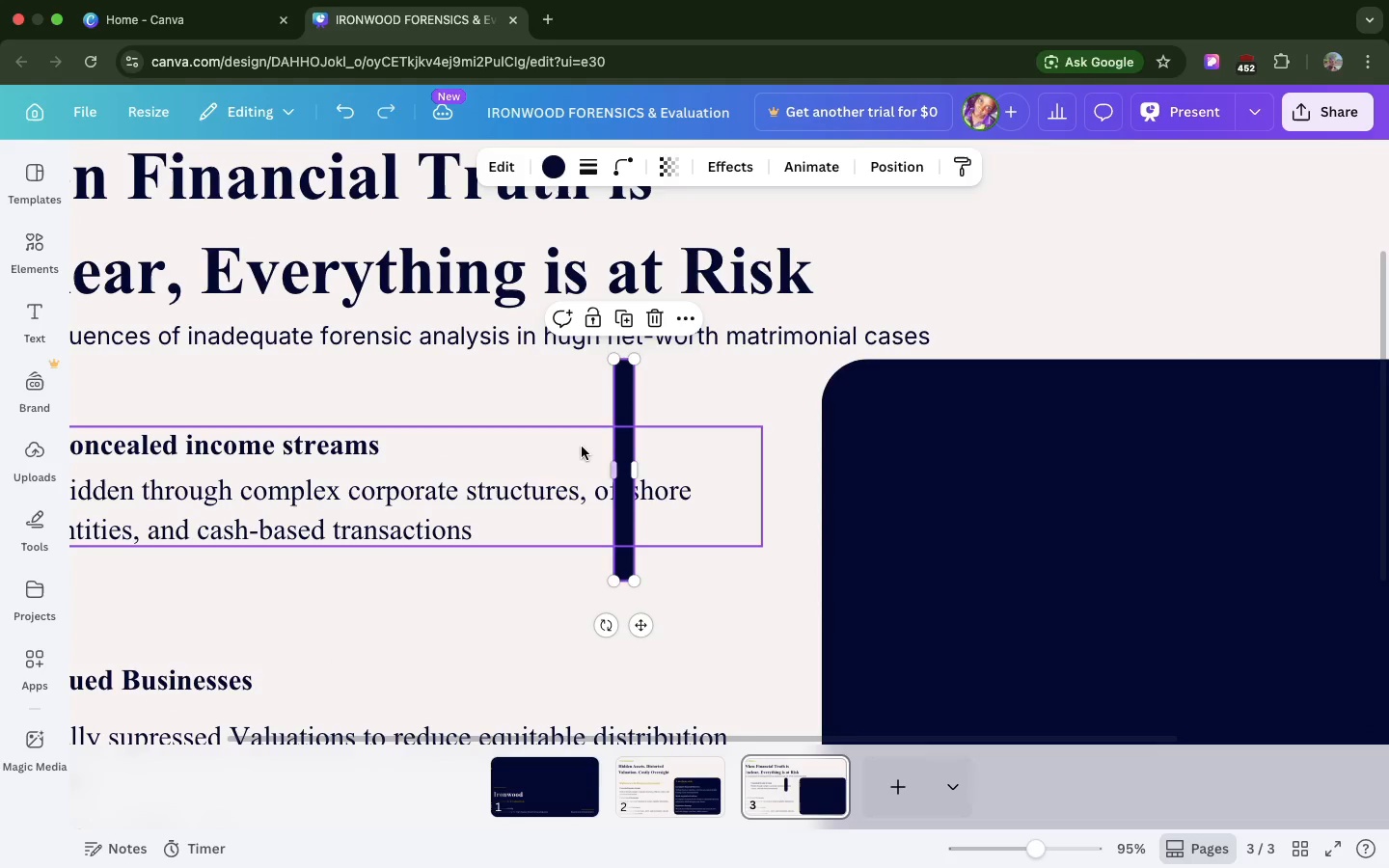 
key(Meta+CommandLeft)
 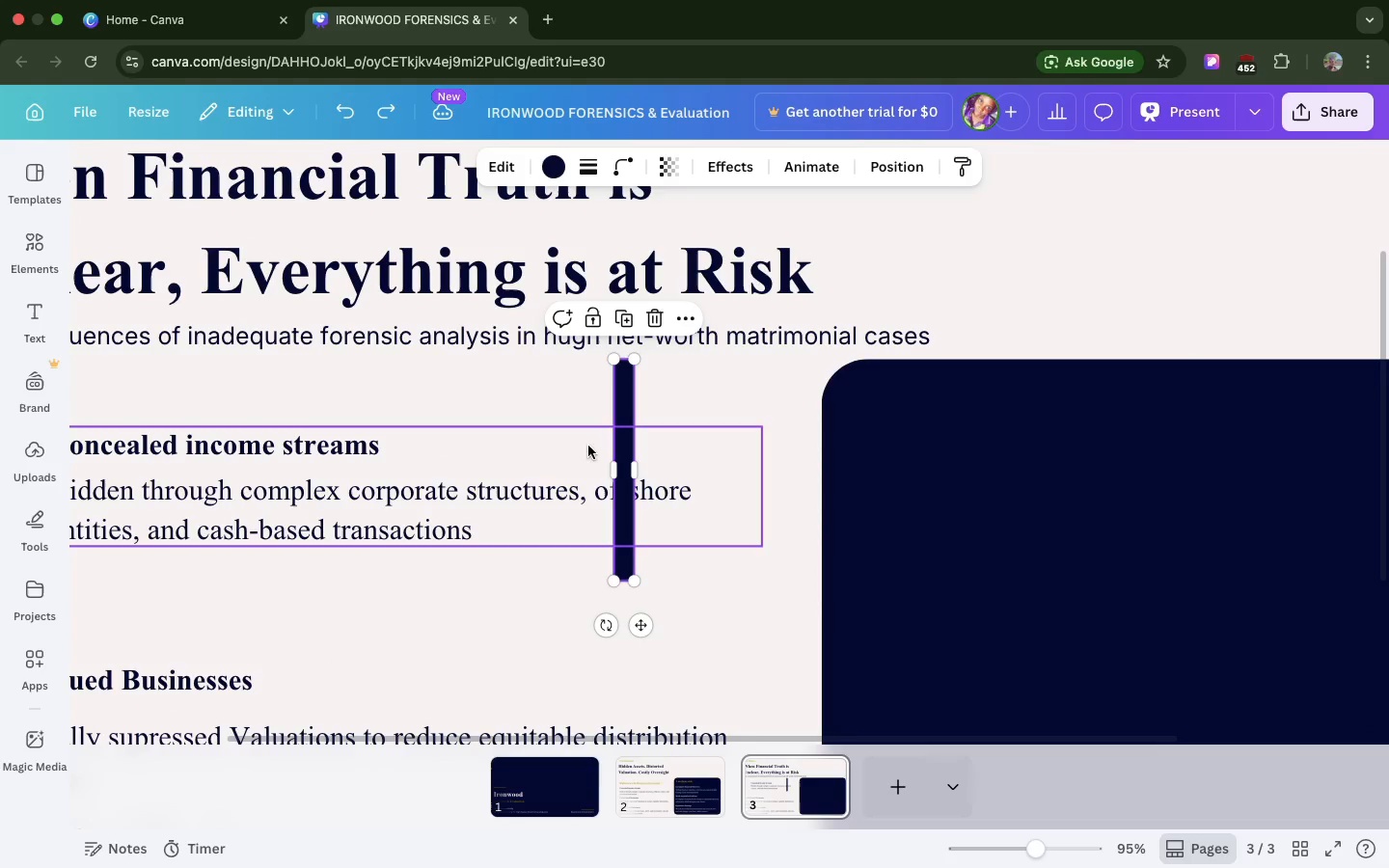 
key(Meta+Z)
 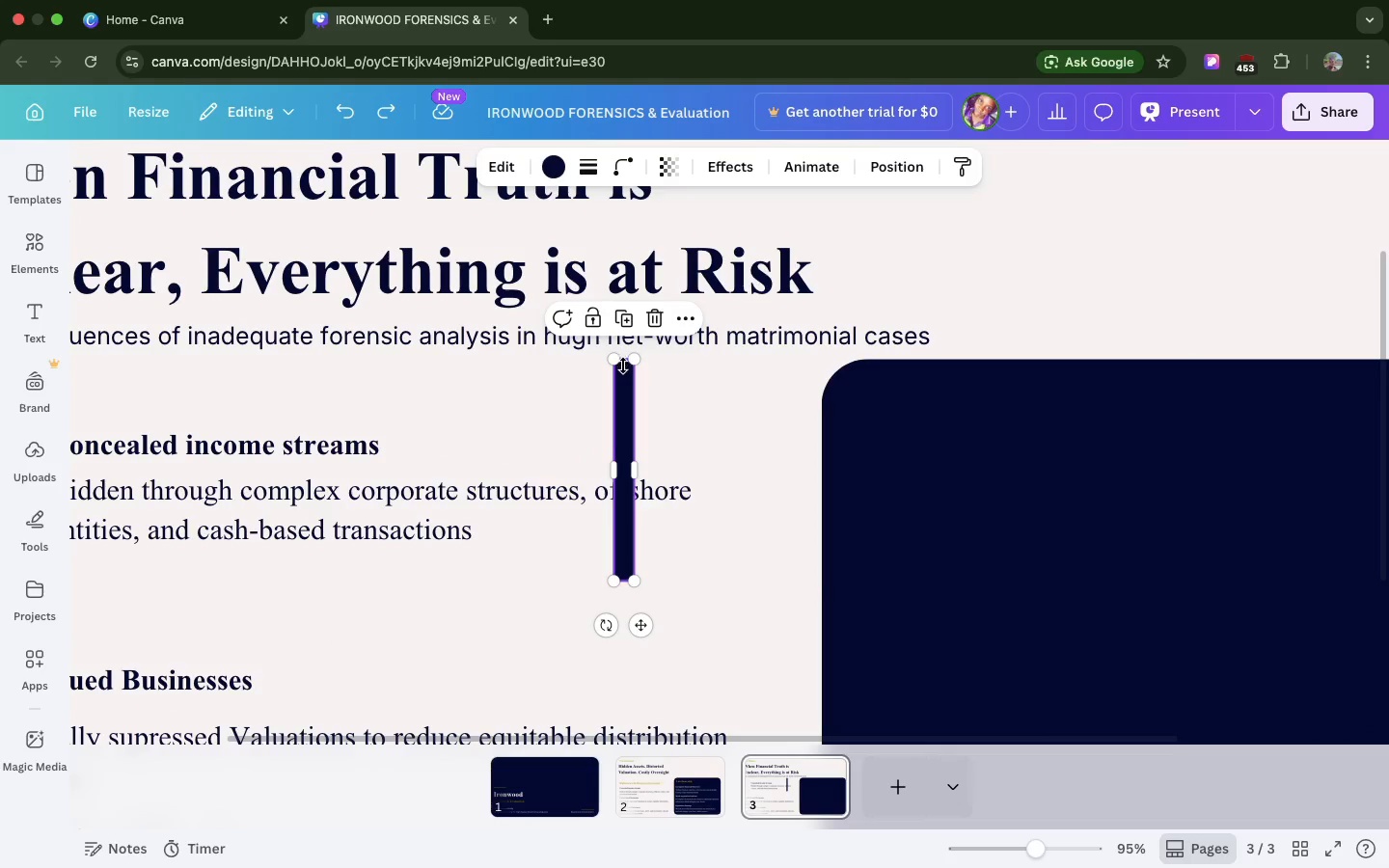 
left_click_drag(start_coordinate=[624, 369], to_coordinate=[55, 408])
 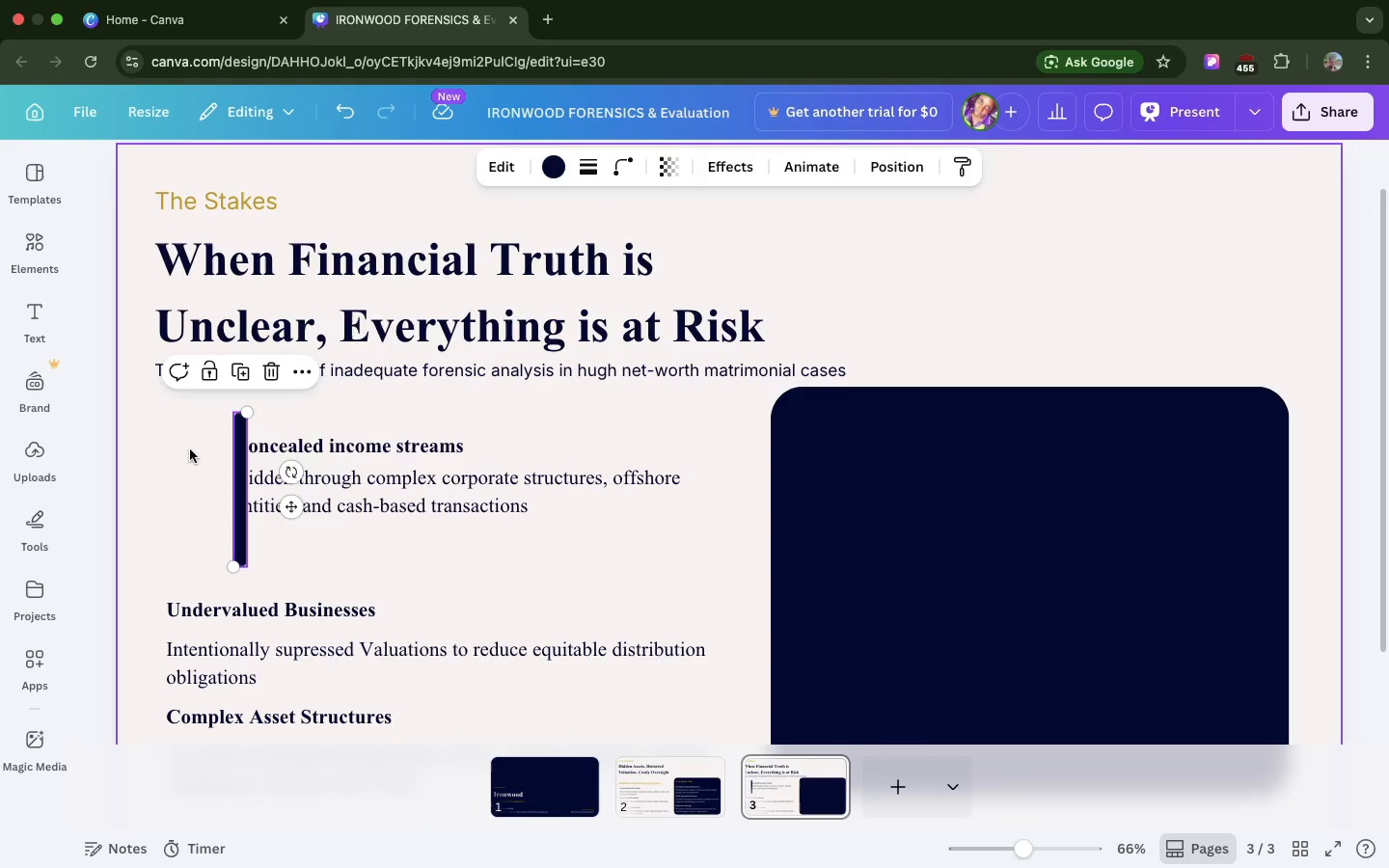 
scroll: coordinate [190, 449], scroll_direction: up, amount: 9.0
 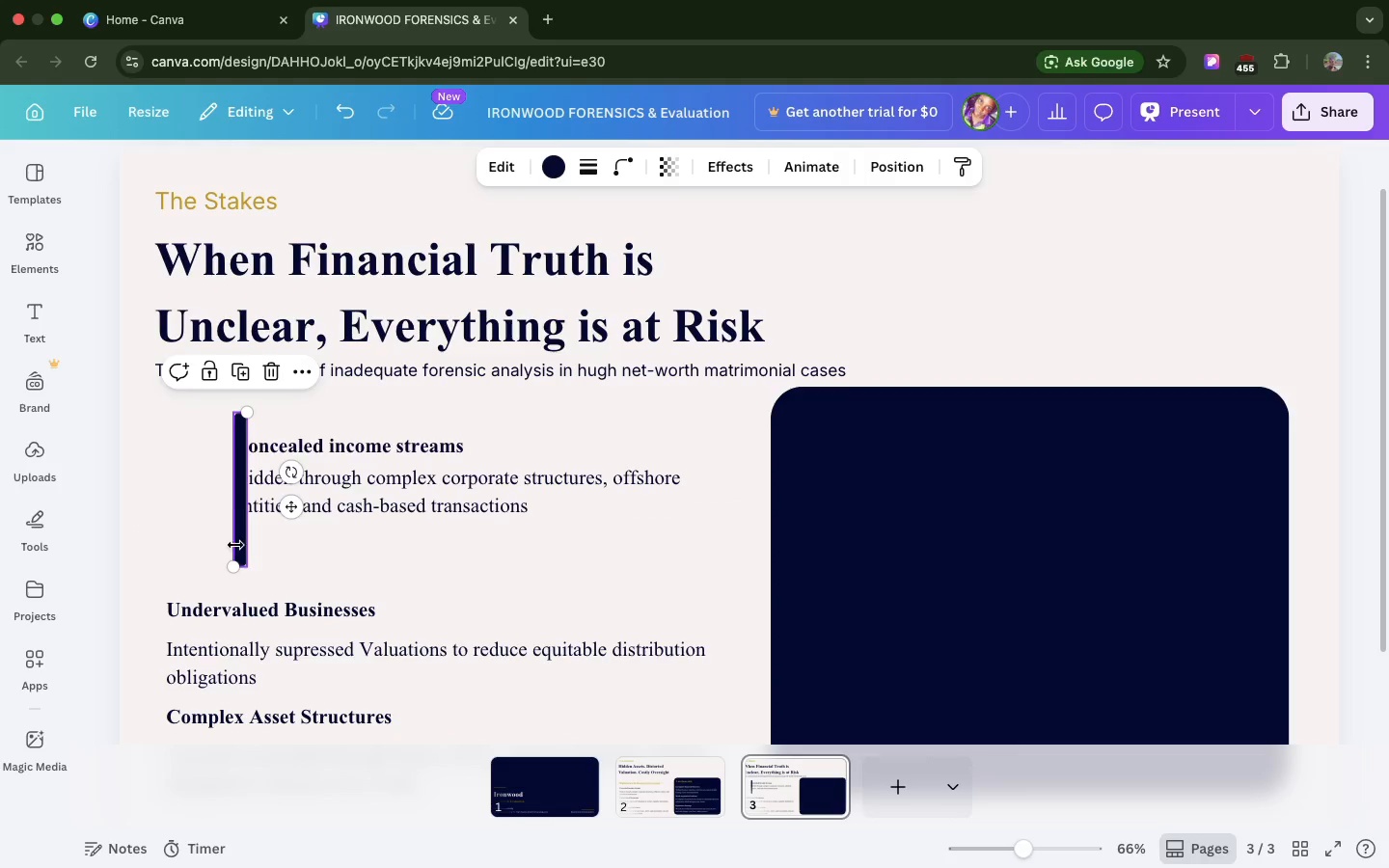 
wait(7.71)
 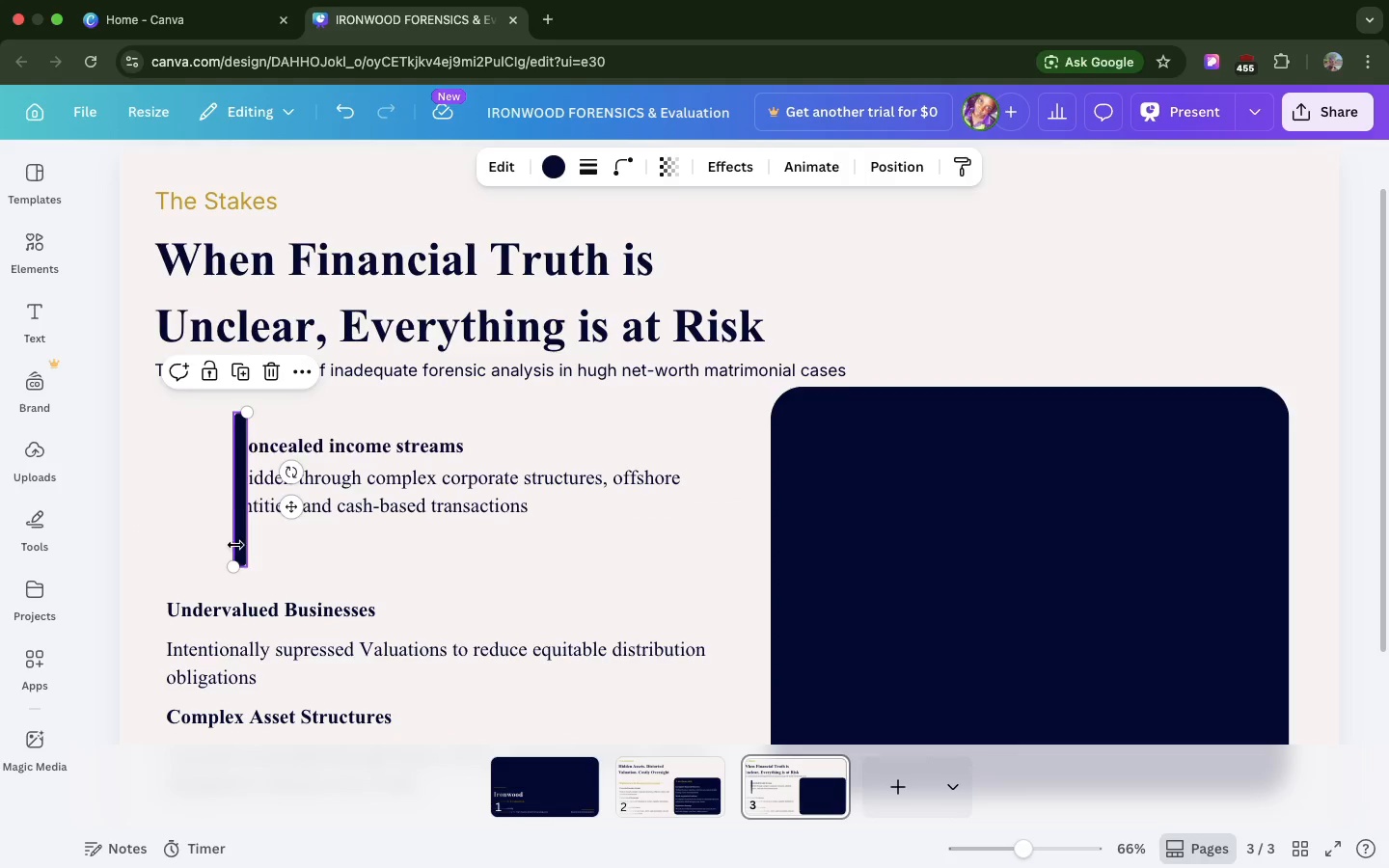 
left_click_drag(start_coordinate=[238, 424], to_coordinate=[226, 423])
 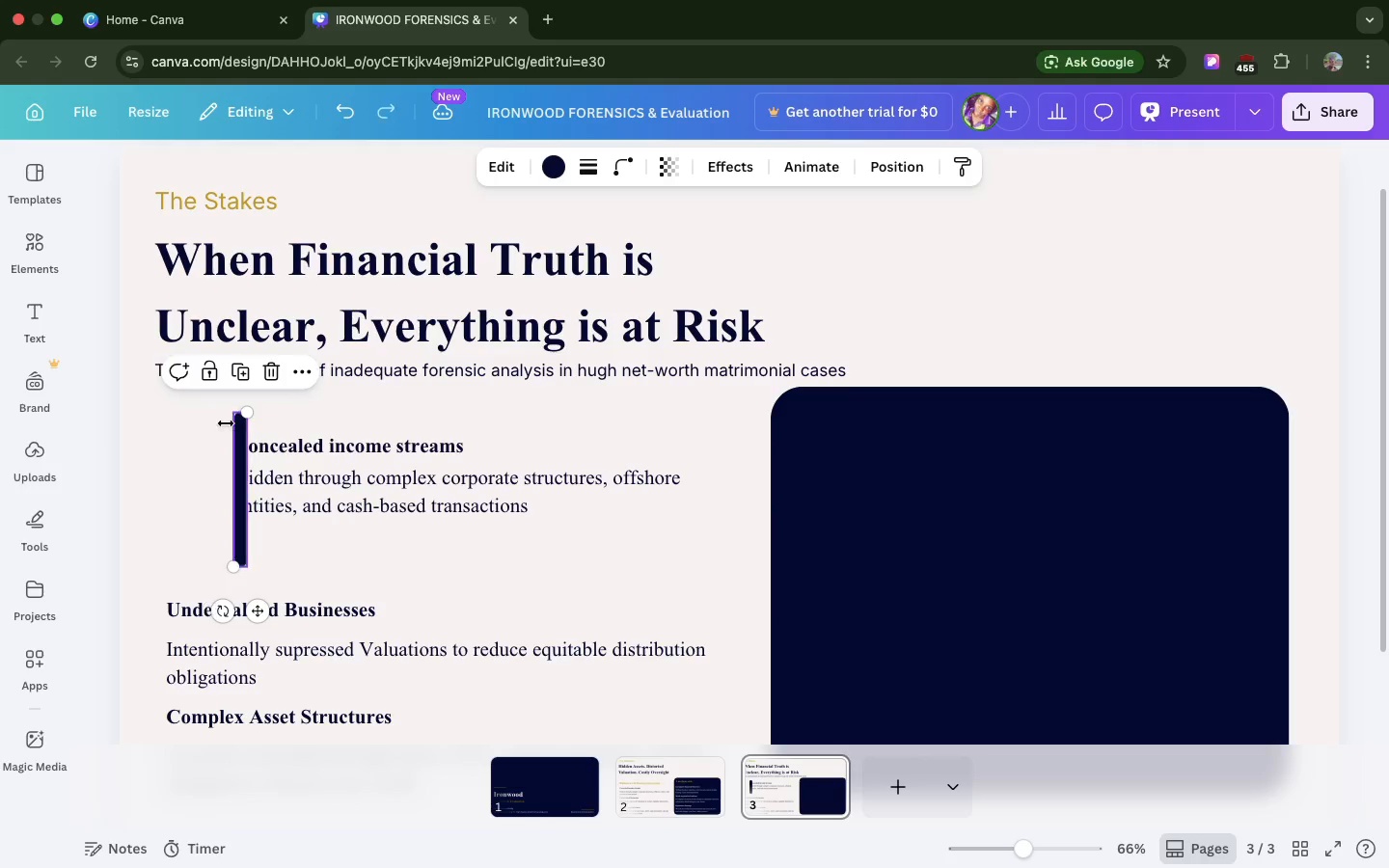 
key(Meta+CommandLeft)
 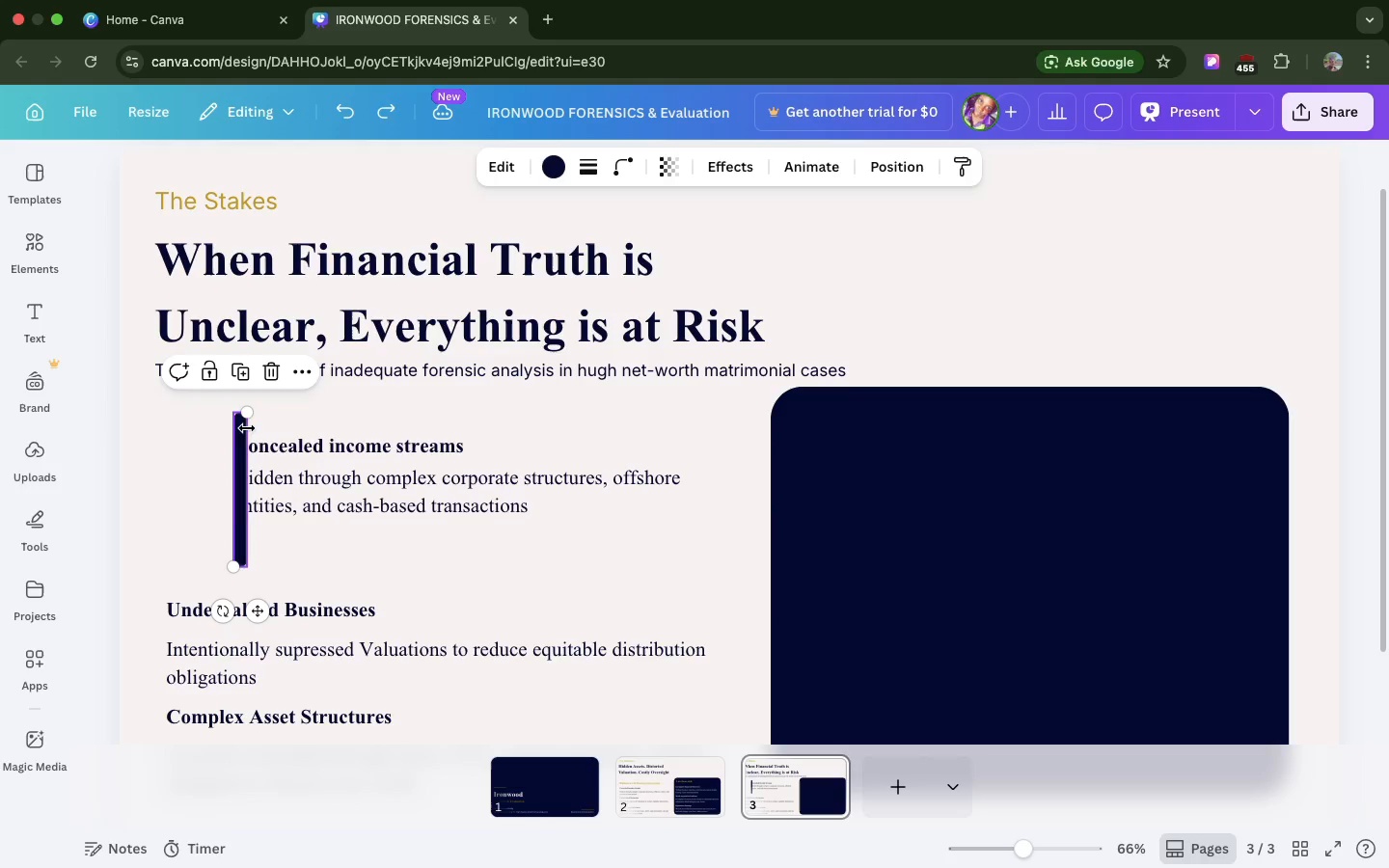 
key(Meta+Z)
 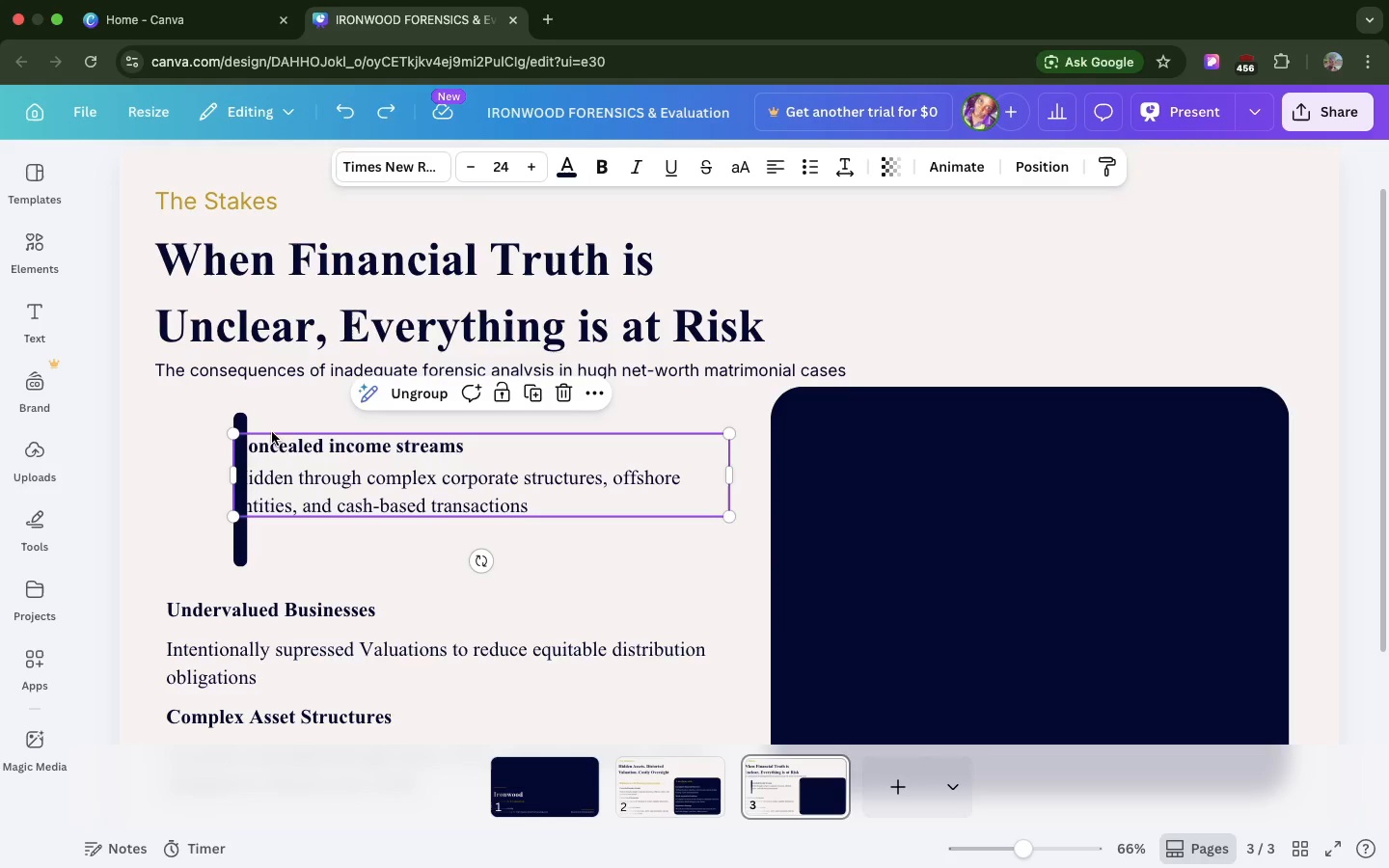 
left_click([272, 432])
 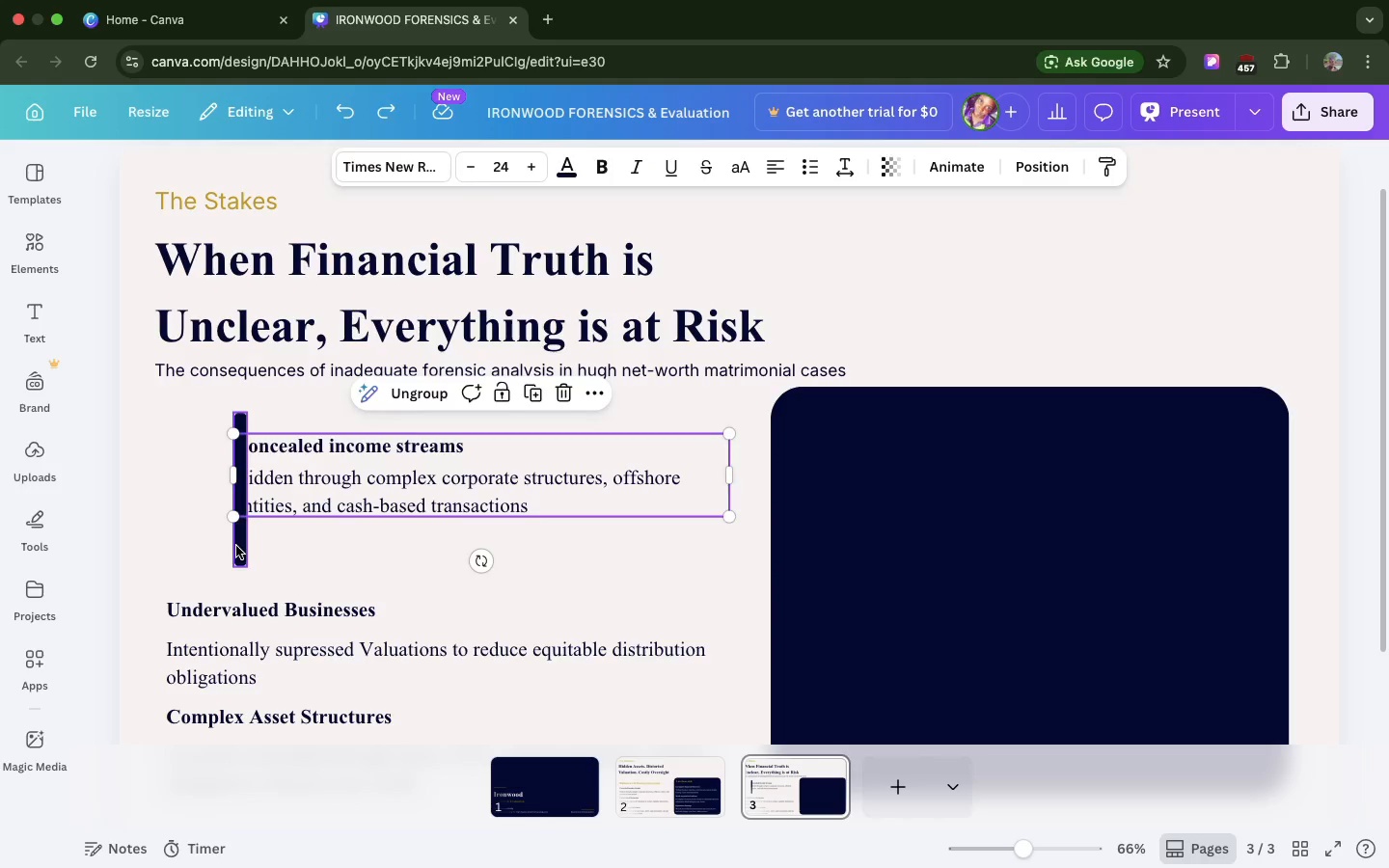 
left_click([236, 546])
 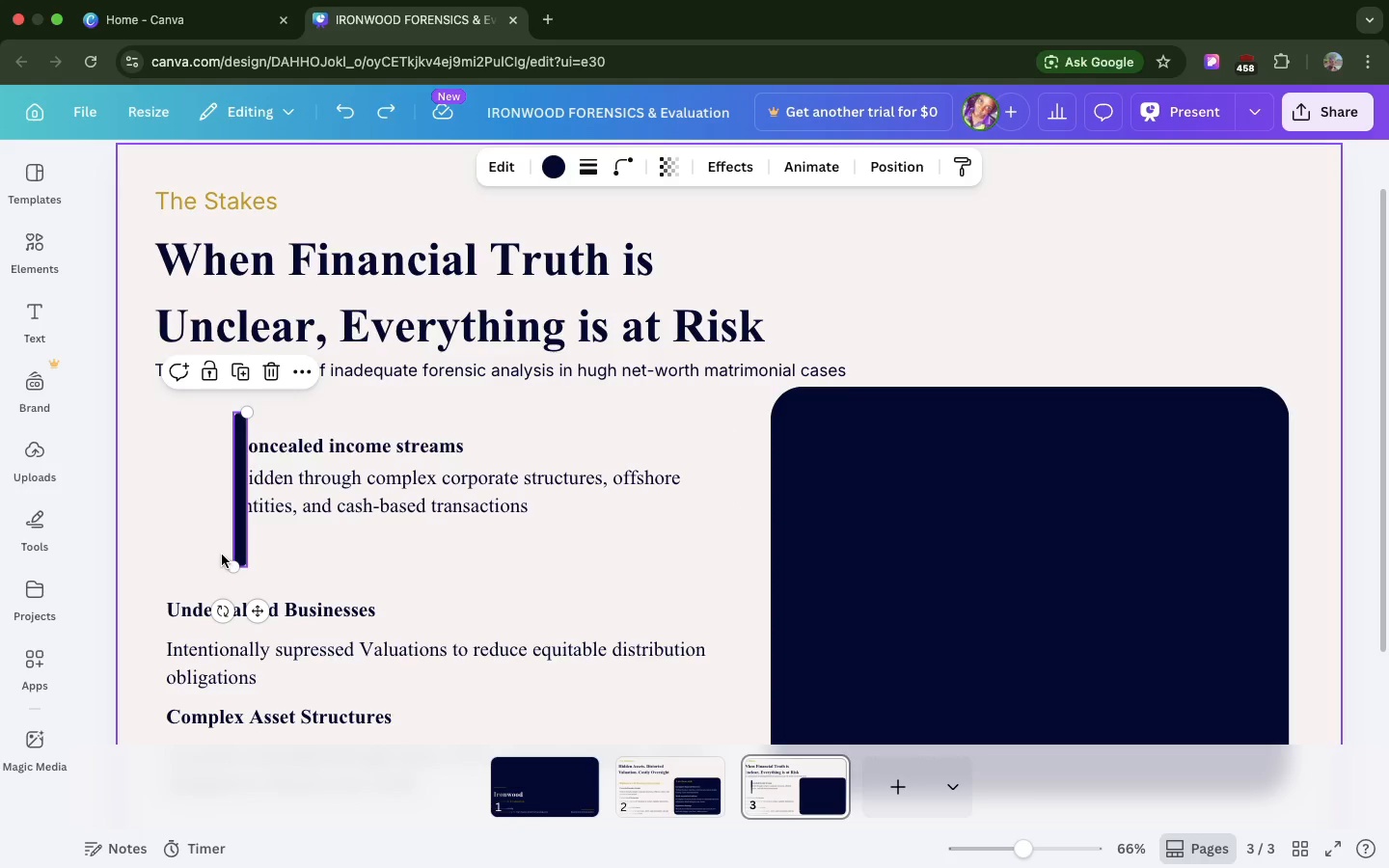 
left_click_drag(start_coordinate=[221, 551], to_coordinate=[198, 540])
 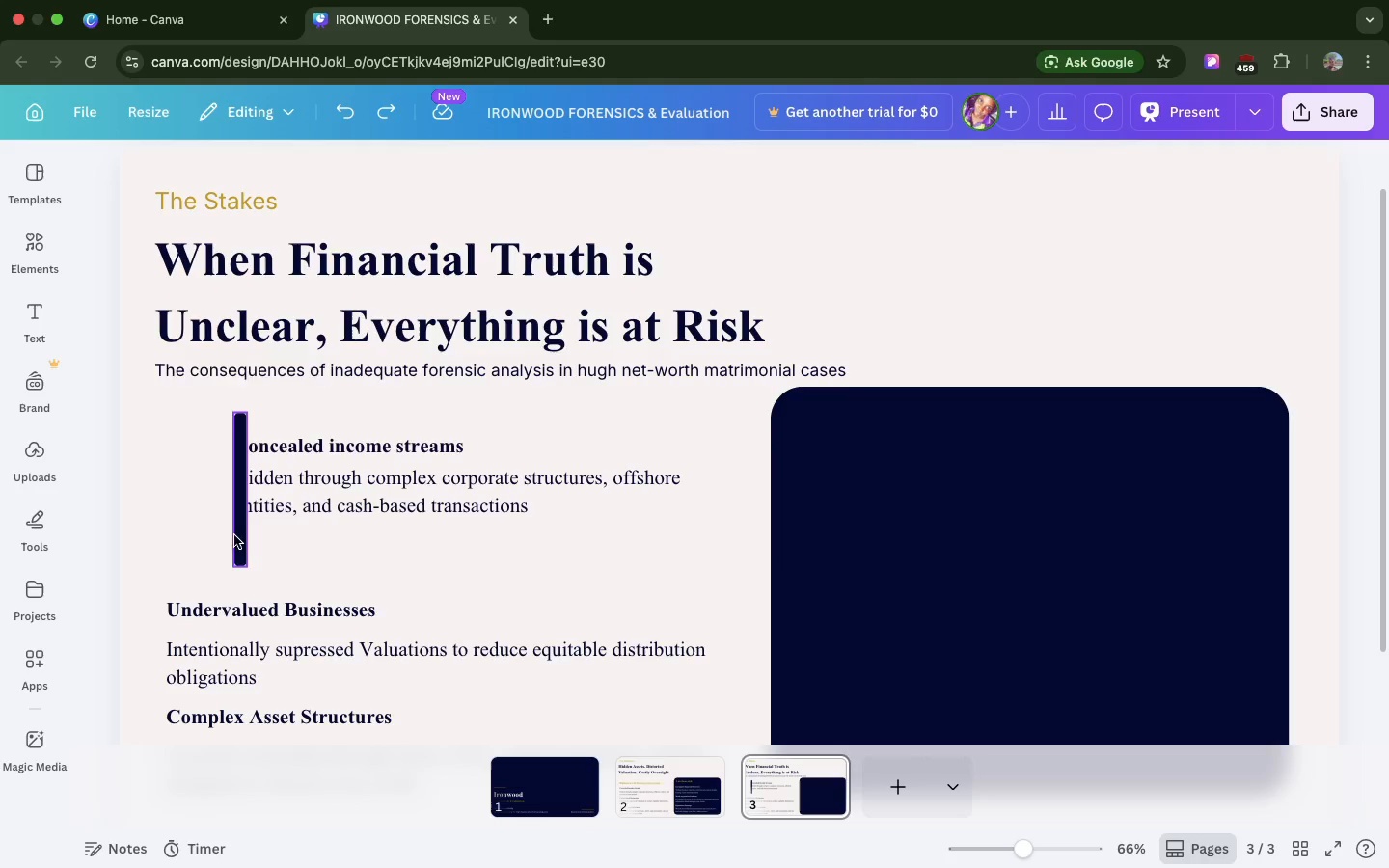 
left_click([234, 535])
 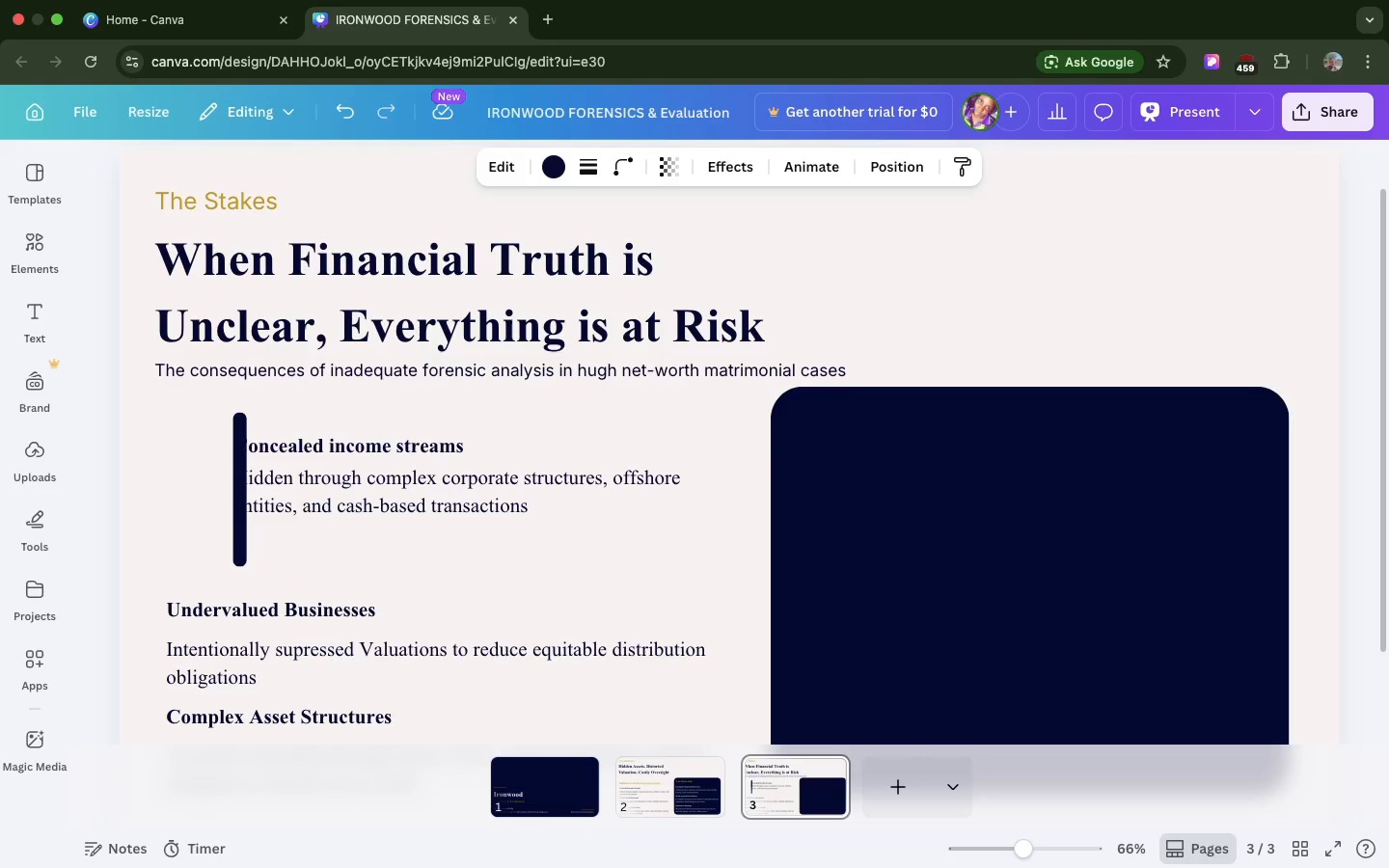 
hold_key(key=ArrowLeft, duration=1.5)
 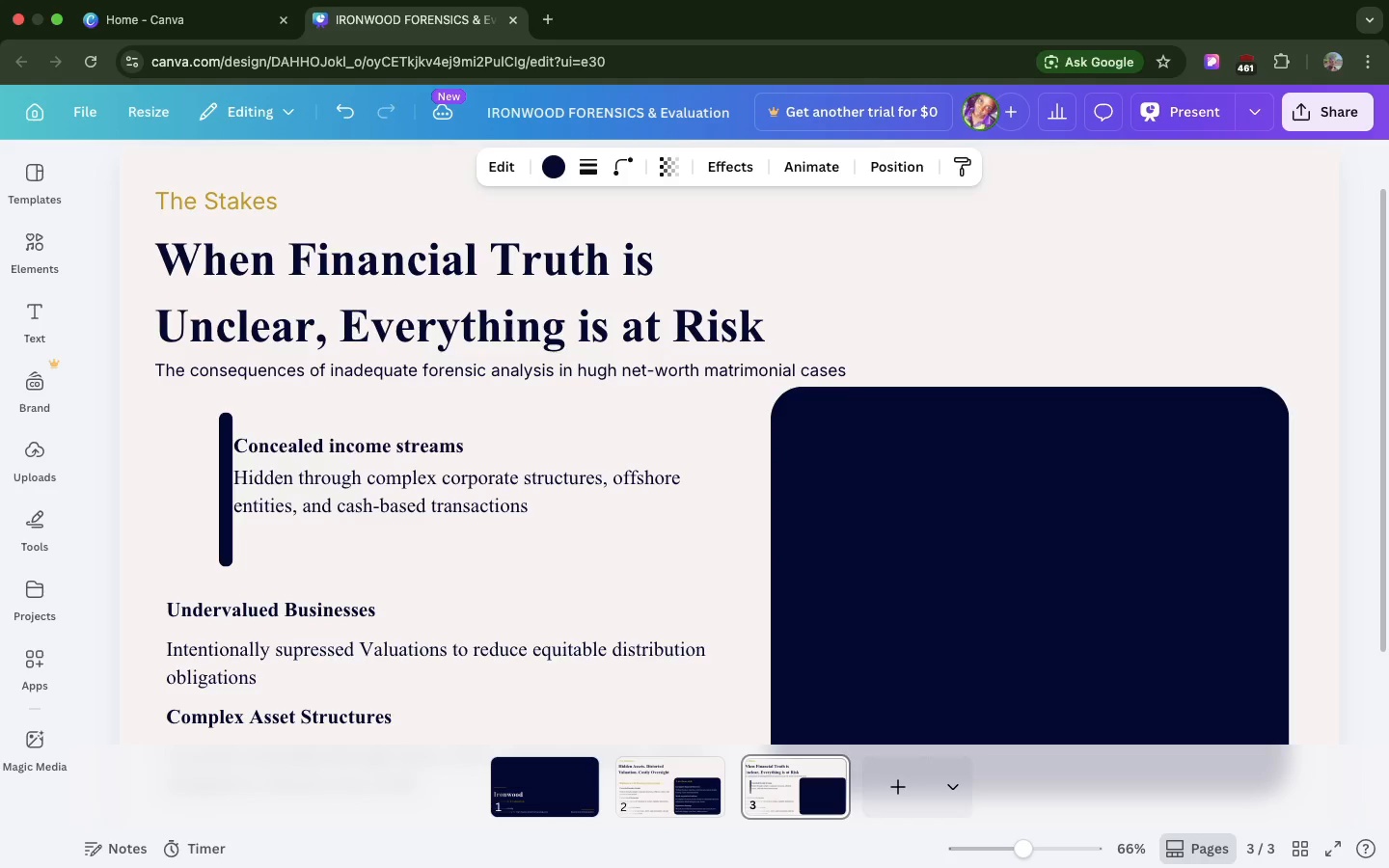 
hold_key(key=ArrowLeft, duration=1.5)
 